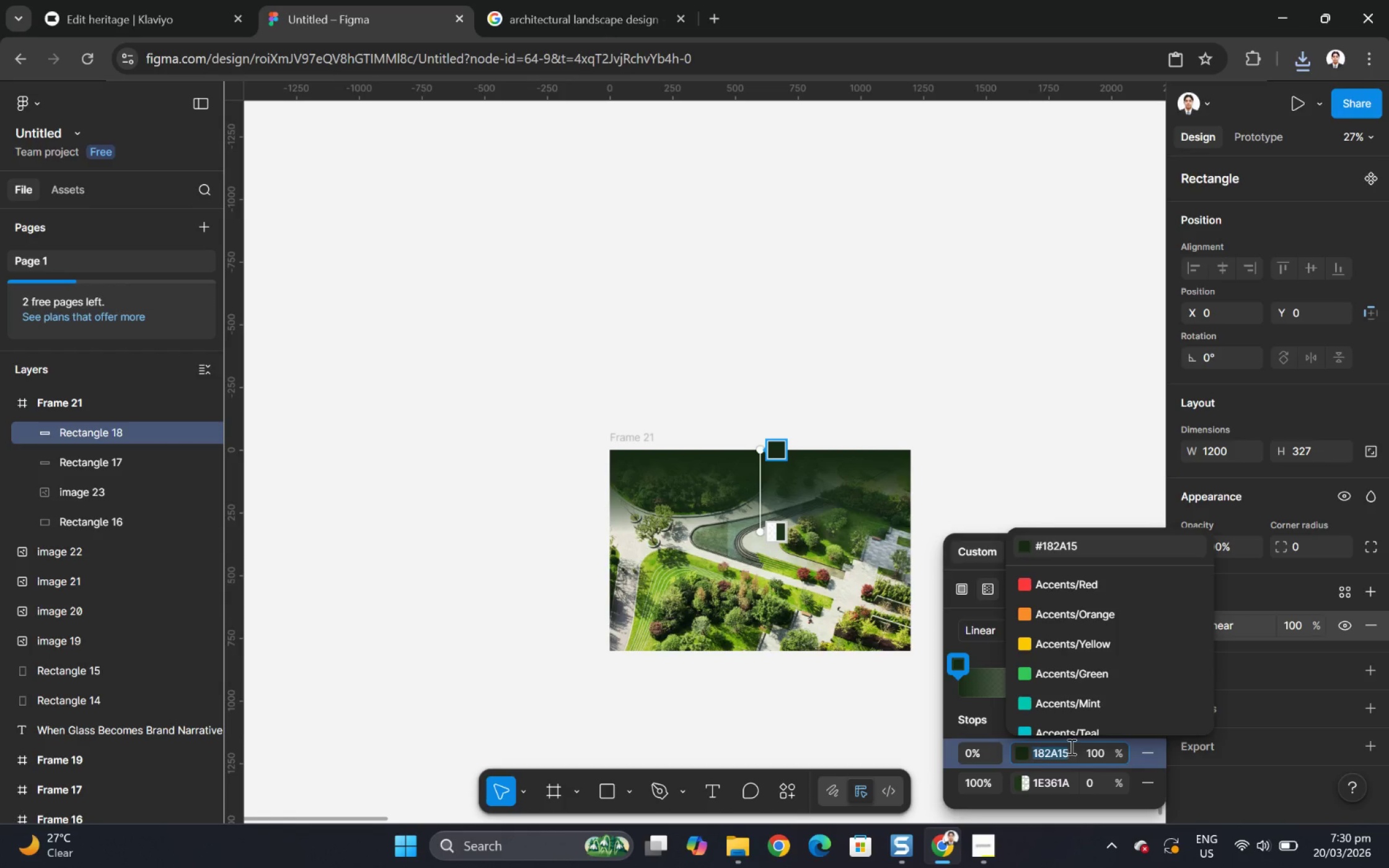 
double_click([1066, 754])
 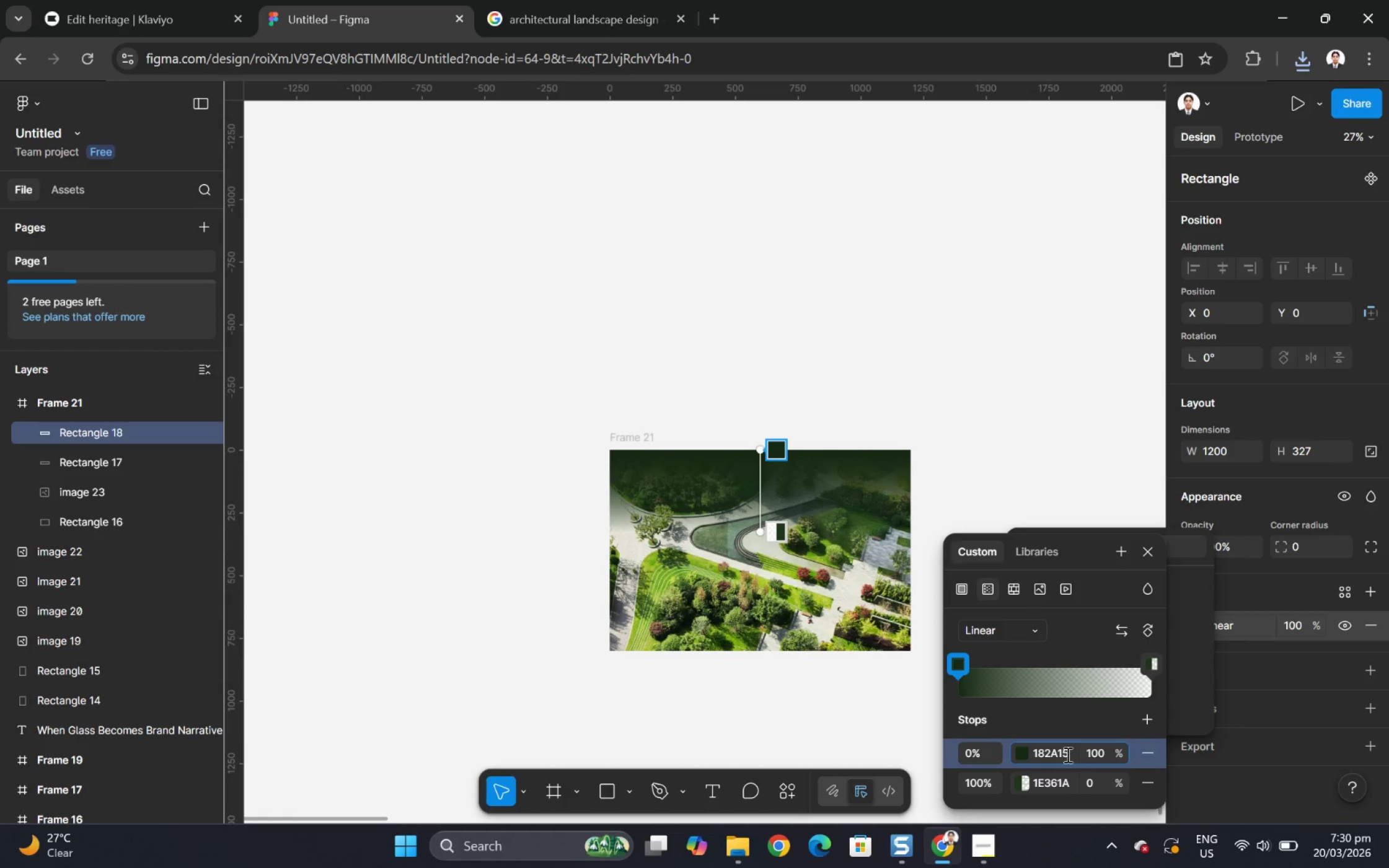 
triple_click([1066, 754])
 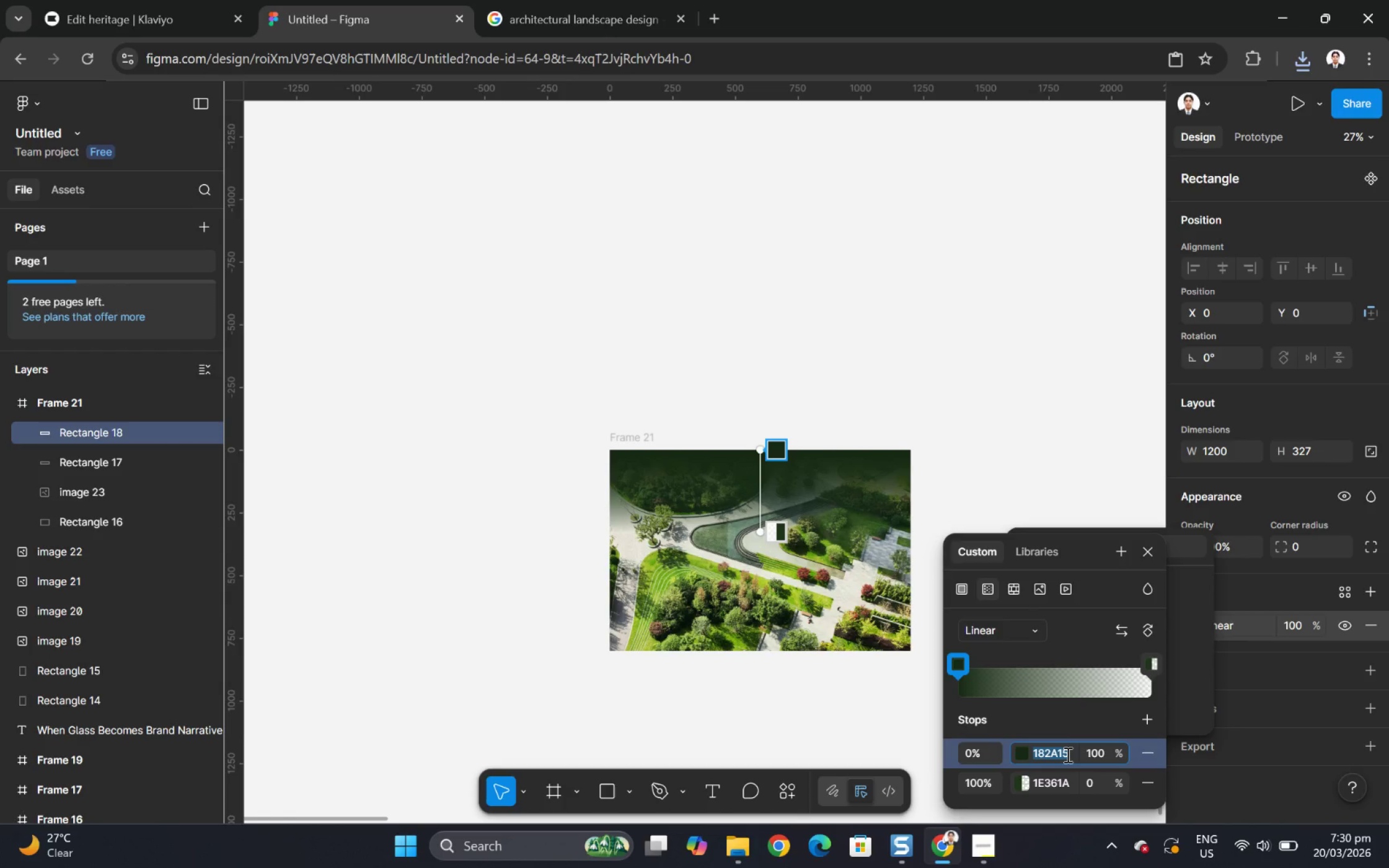 
key(Control+C)
 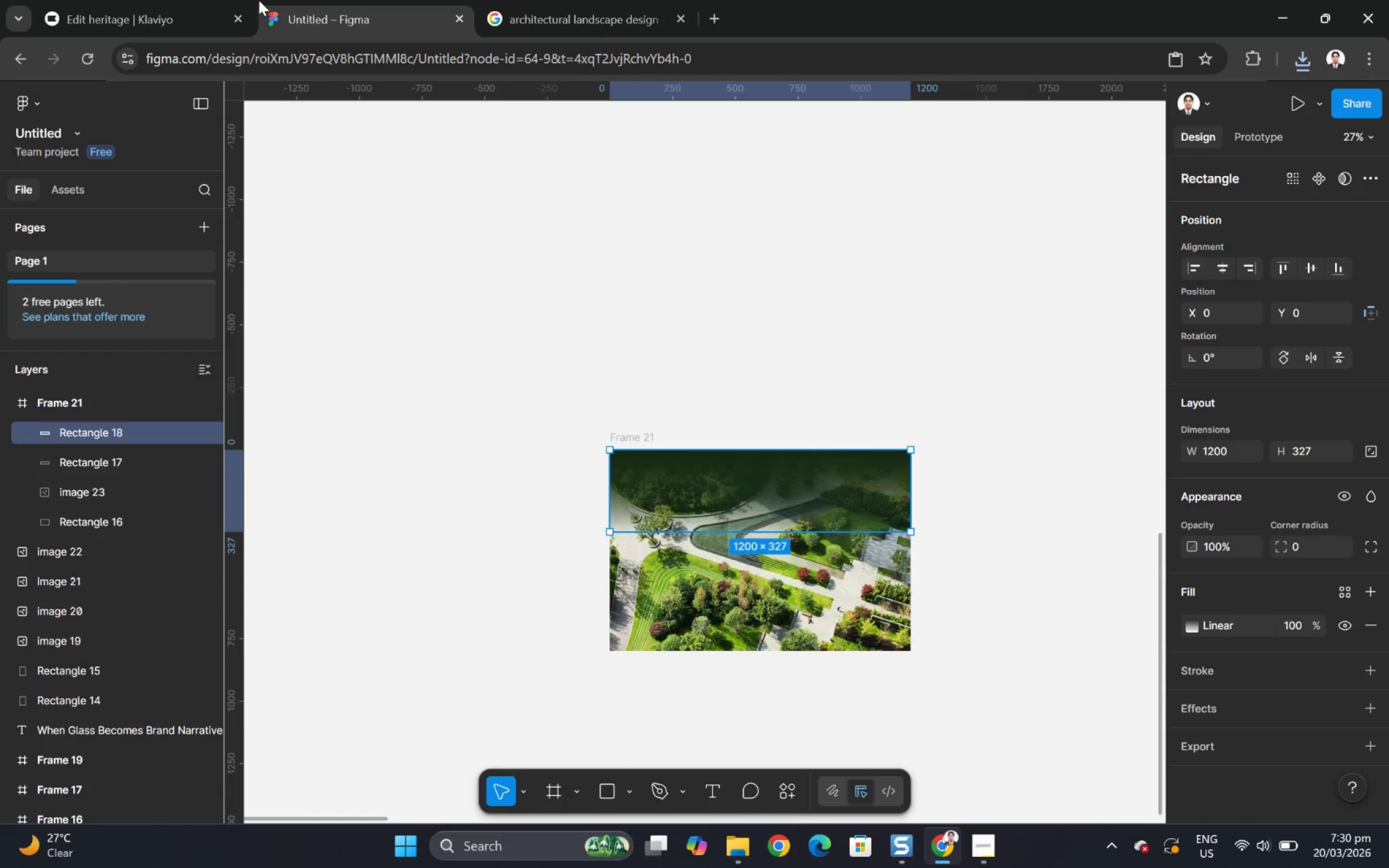 
left_click([156, 13])
 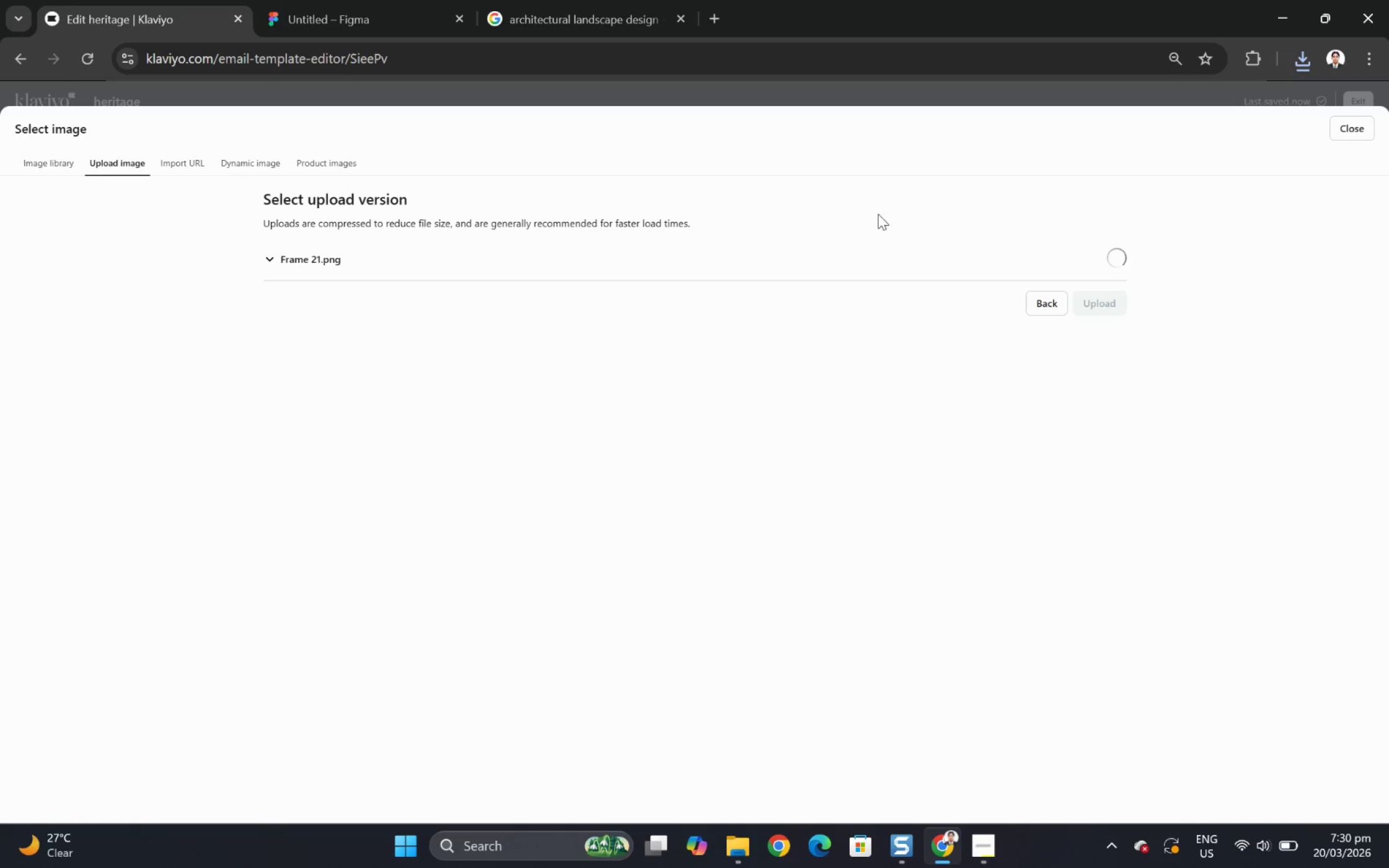 
mouse_move([1140, 278])
 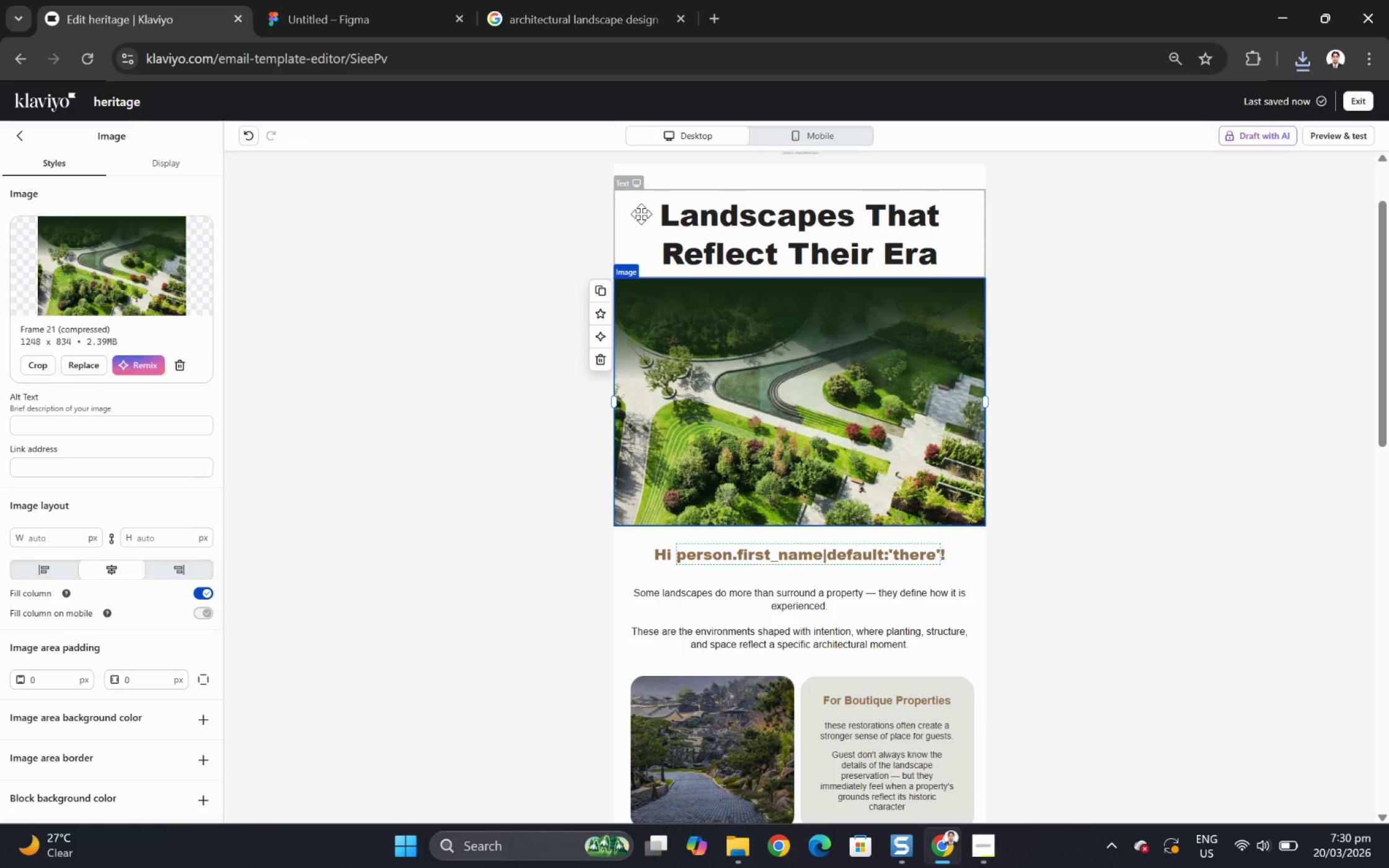 
wait(16.52)
 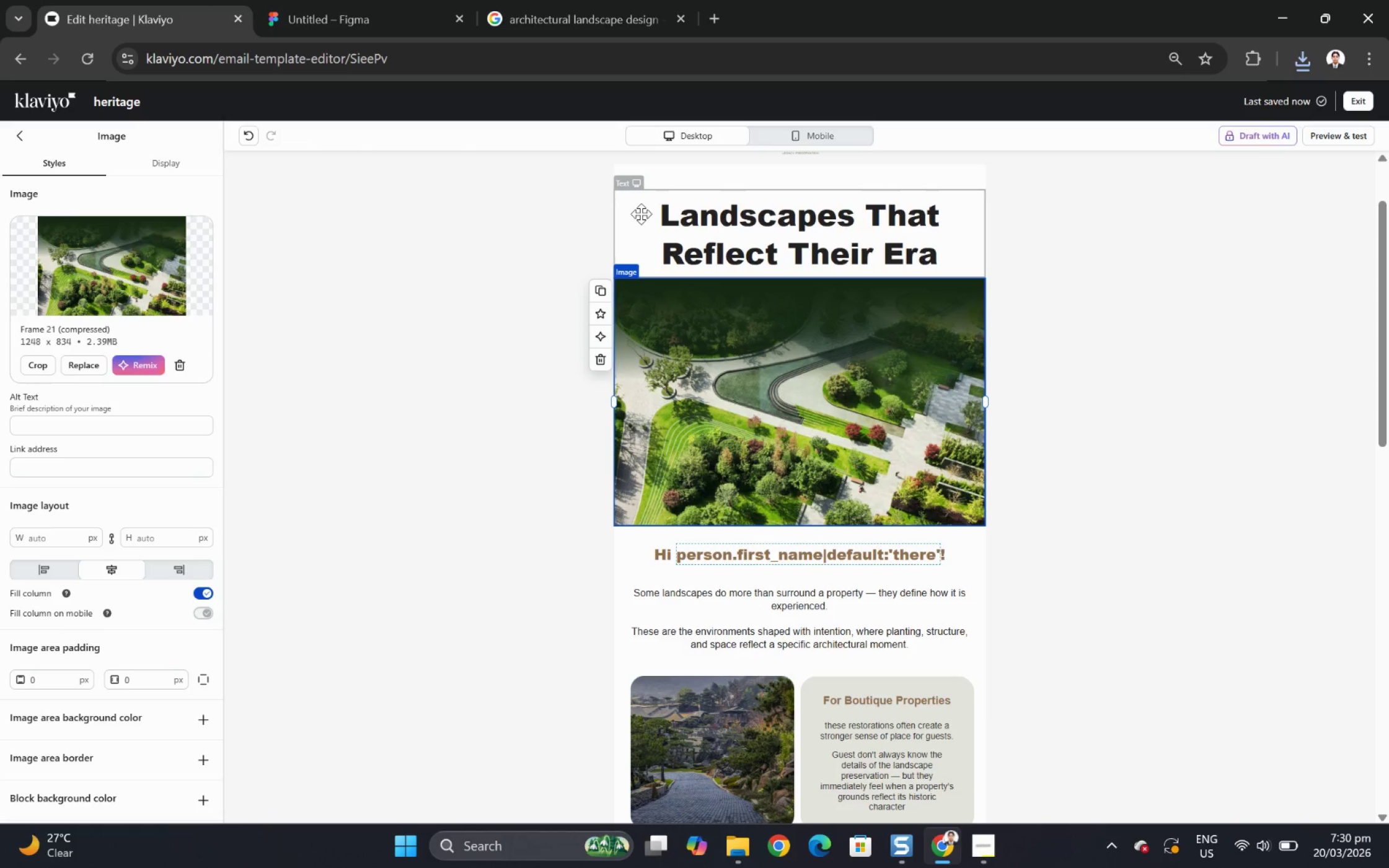 
scroll: coordinate [849, 295], scroll_direction: up, amount: 3.0
 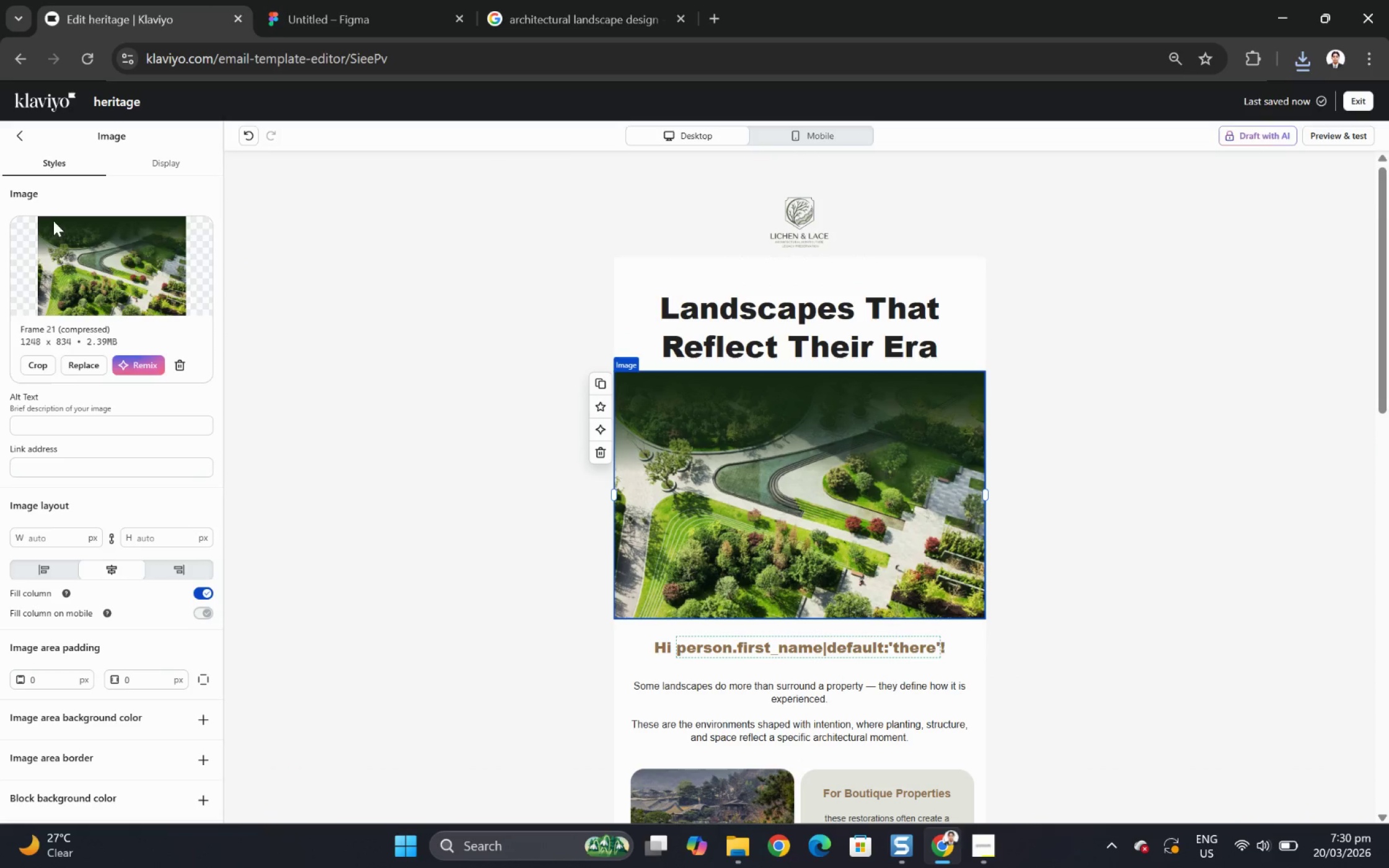 
left_click([24, 138])
 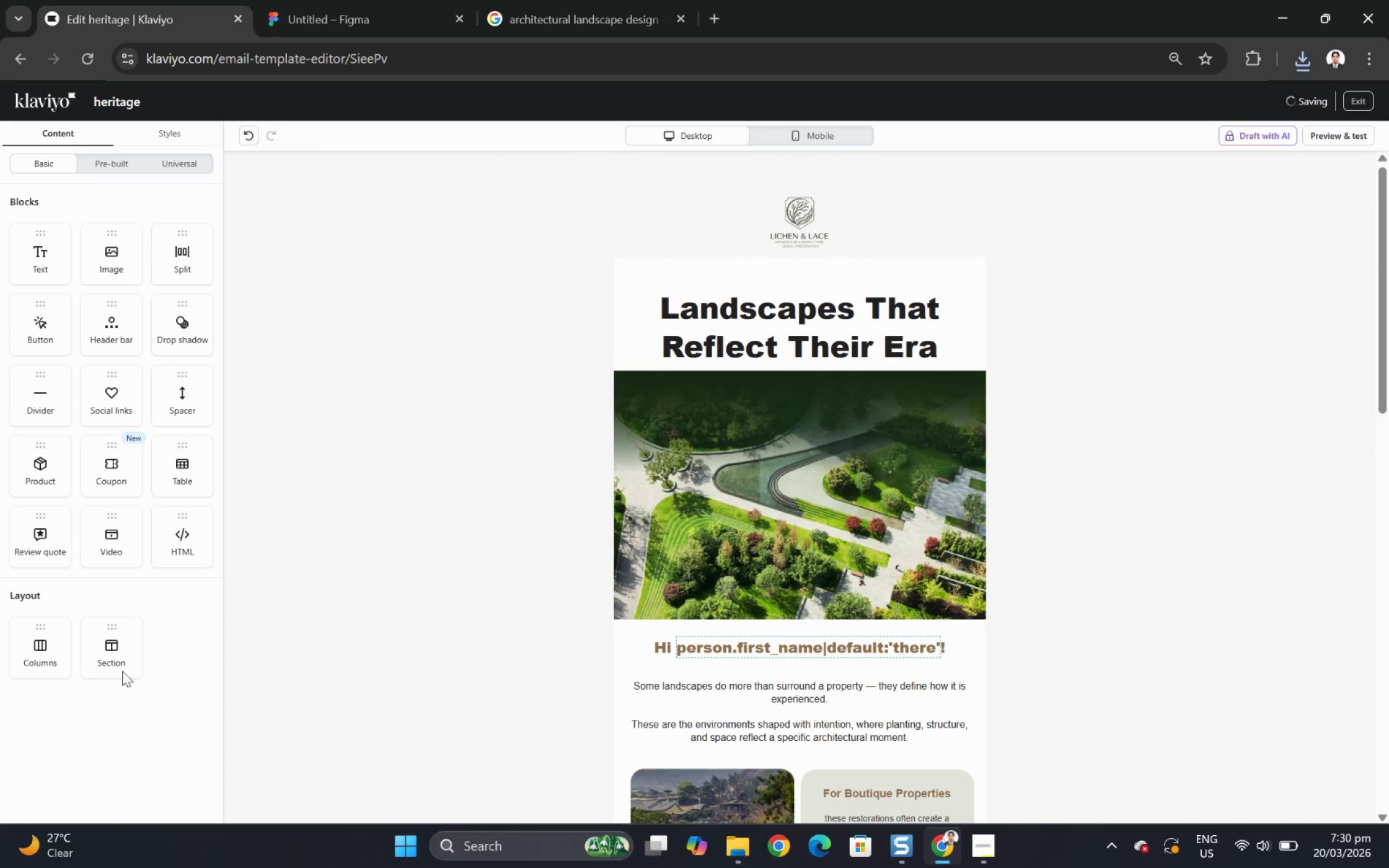 
left_click_drag(start_coordinate=[113, 652], to_coordinate=[475, 334])
 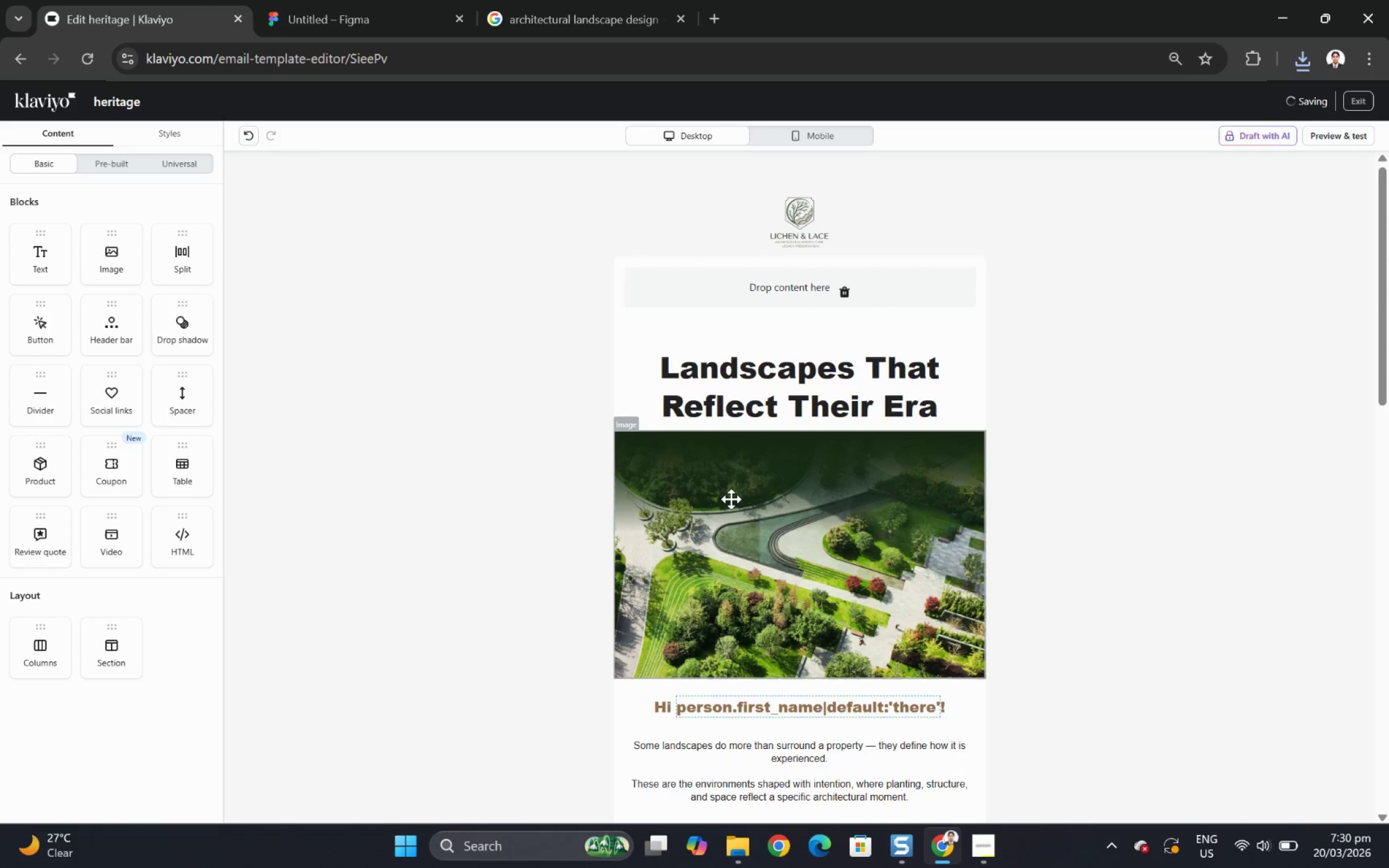 
left_click_drag(start_coordinate=[731, 499], to_coordinate=[751, 289])
 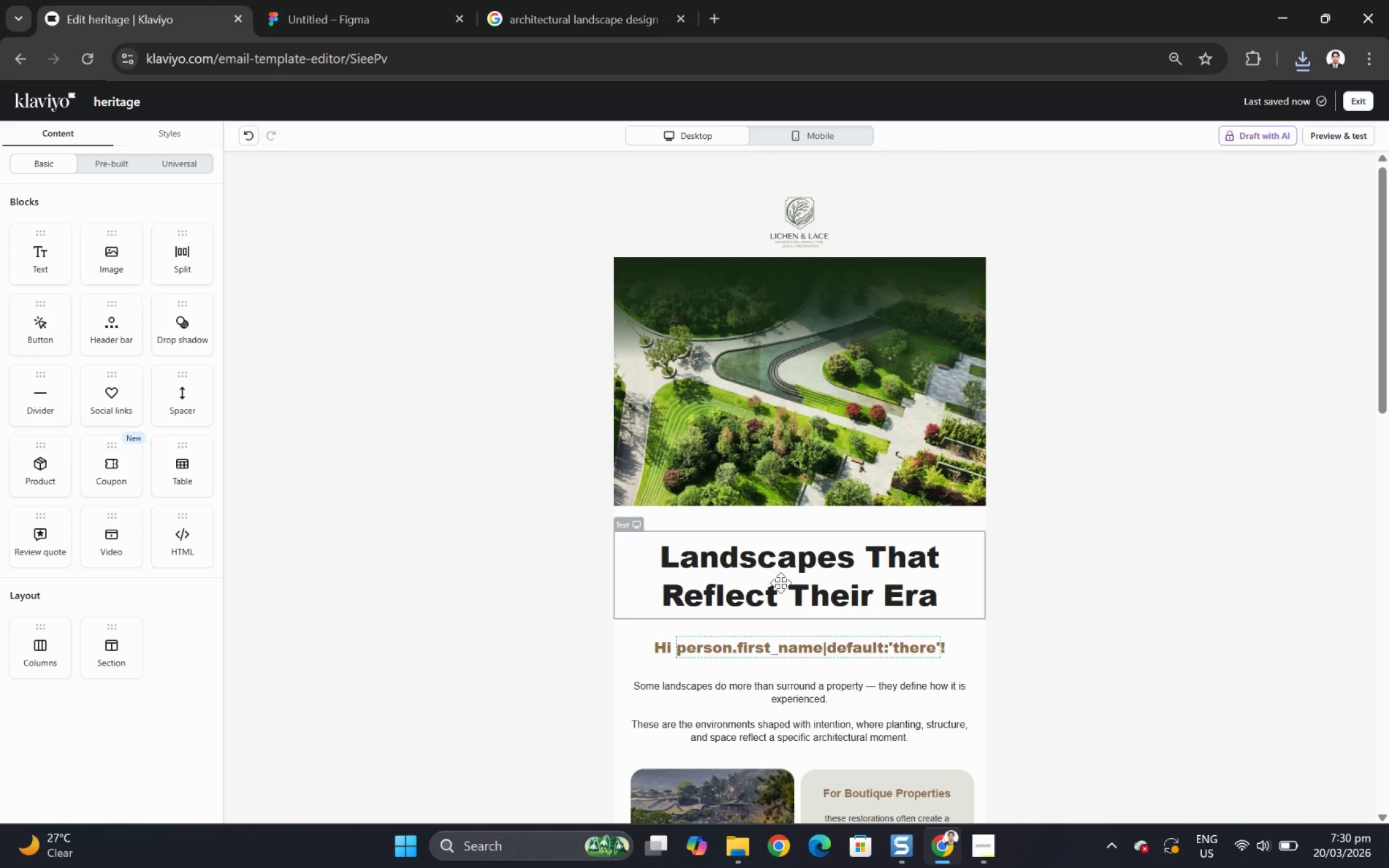 
double_click([1340, 559])
 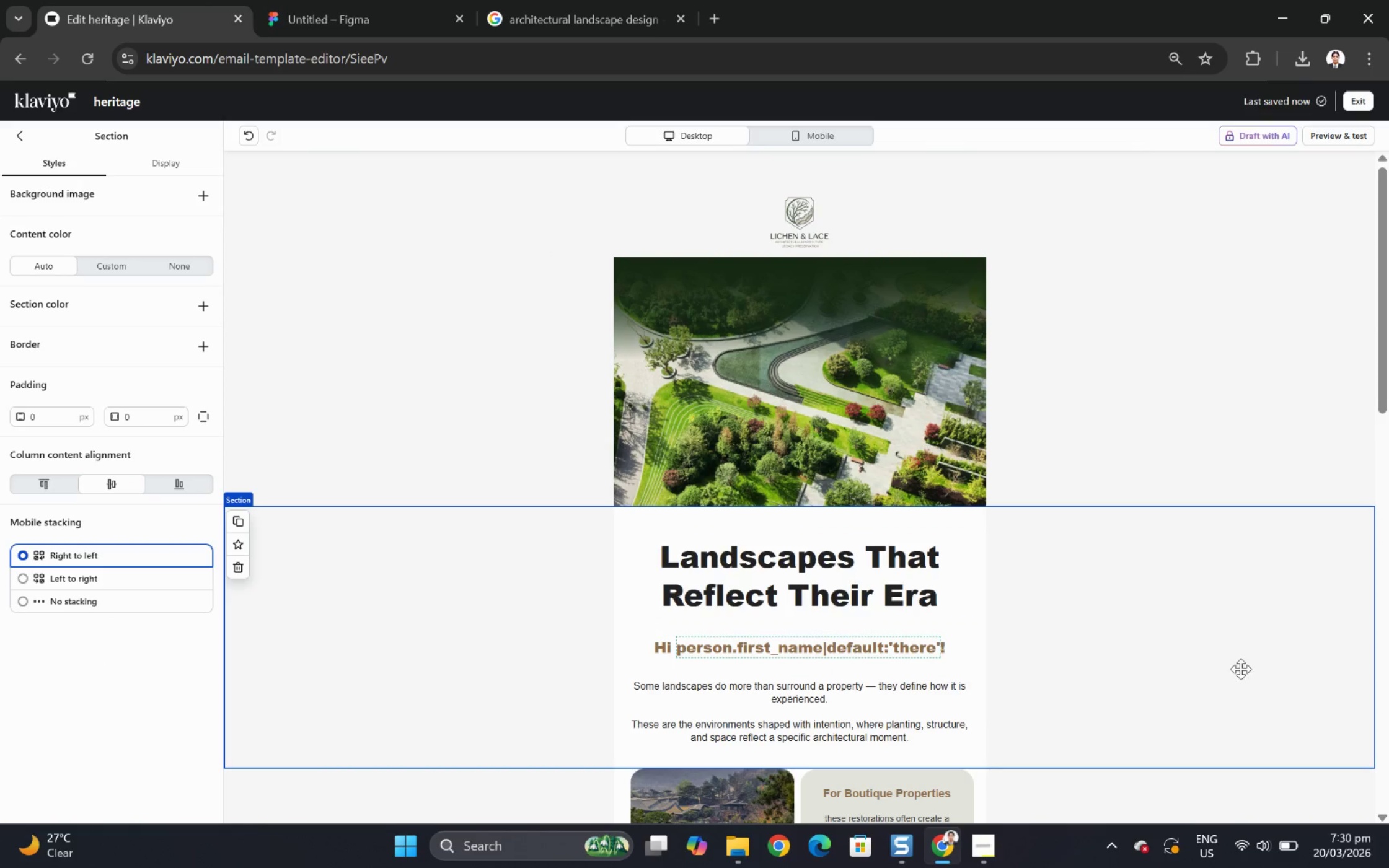 
scroll: coordinate [1240, 669], scroll_direction: down, amount: 1.0
 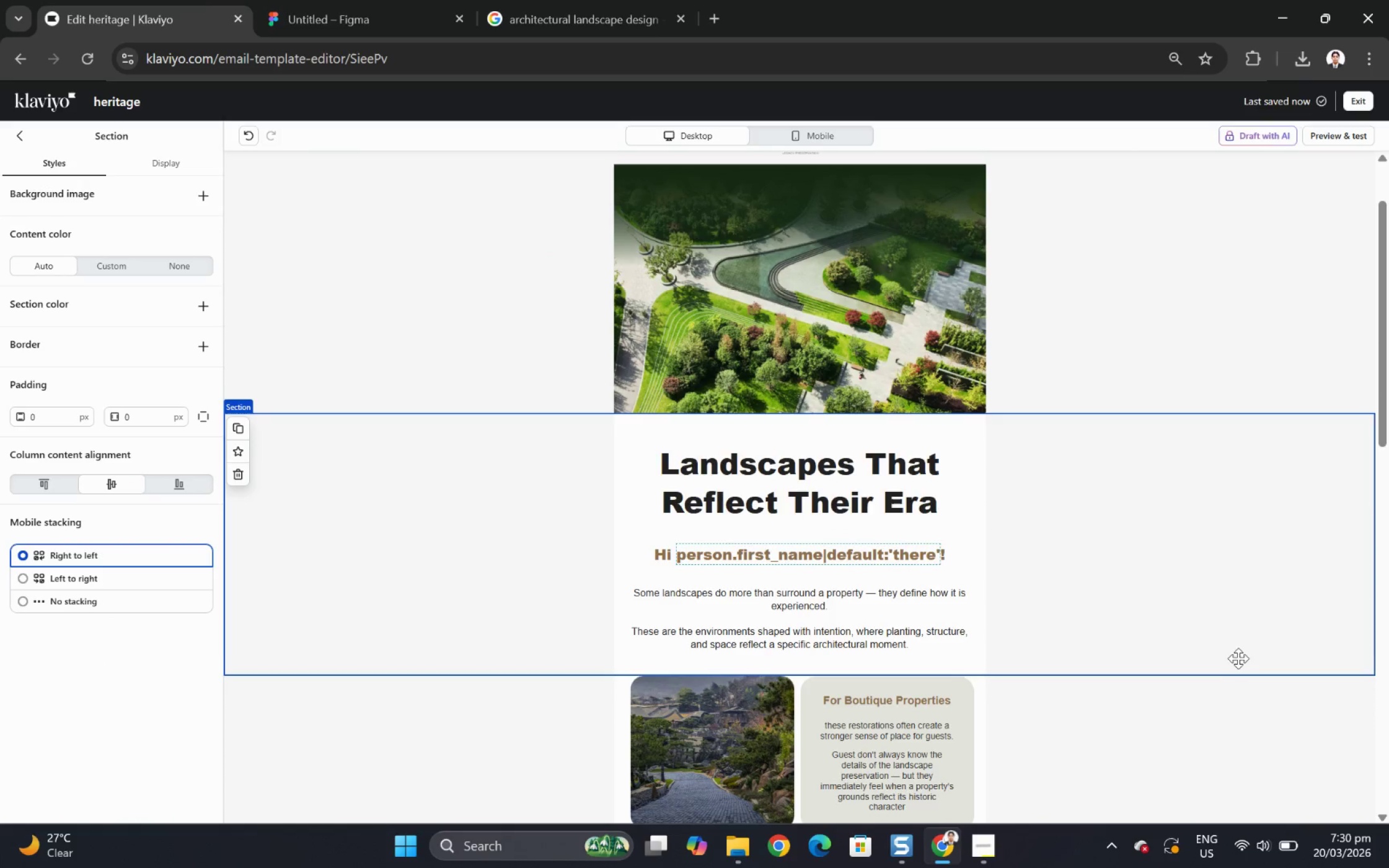 
scroll: coordinate [1238, 657], scroll_direction: up, amount: 1.0
 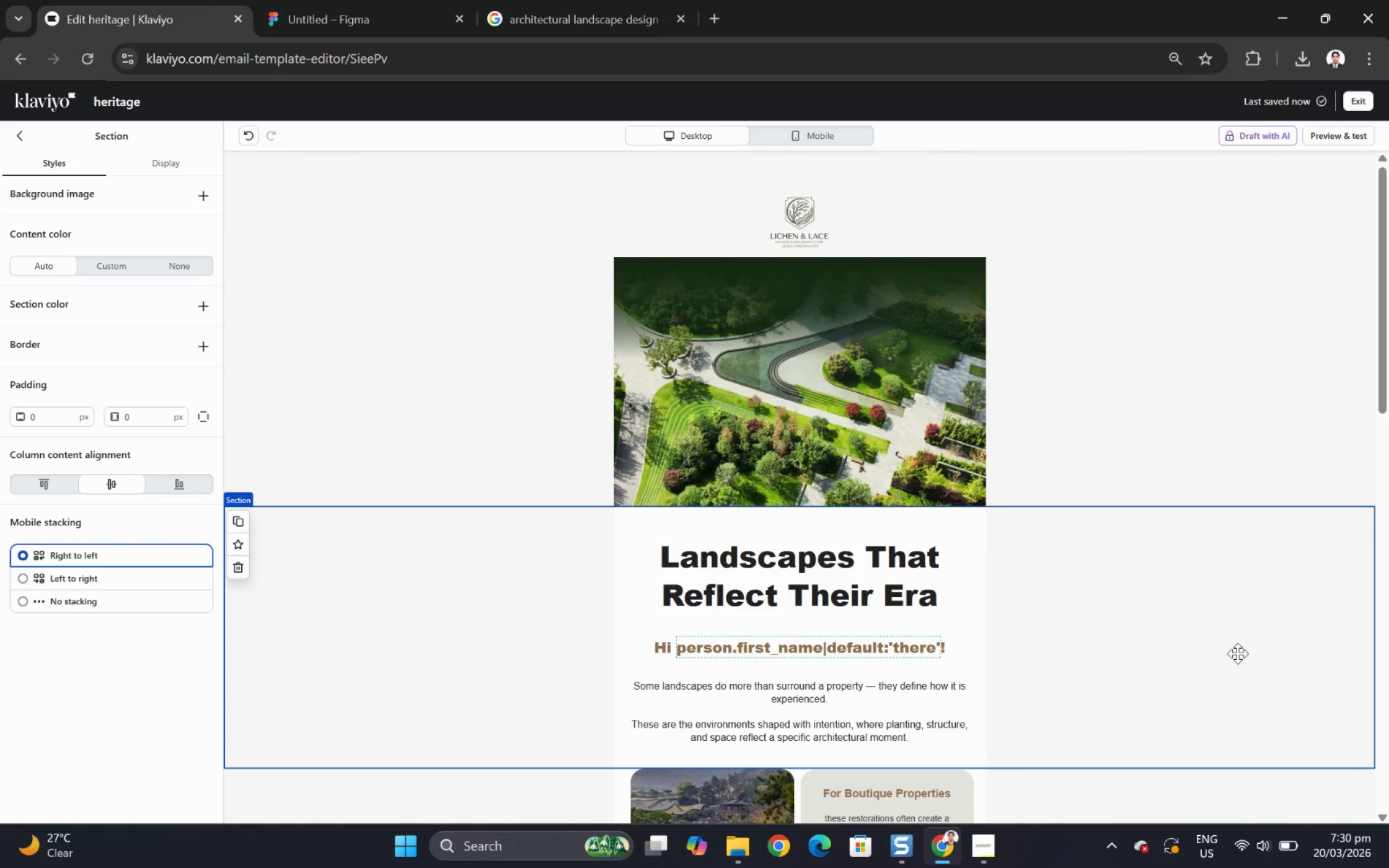 
scroll: coordinate [1237, 653], scroll_direction: down, amount: 3.0
 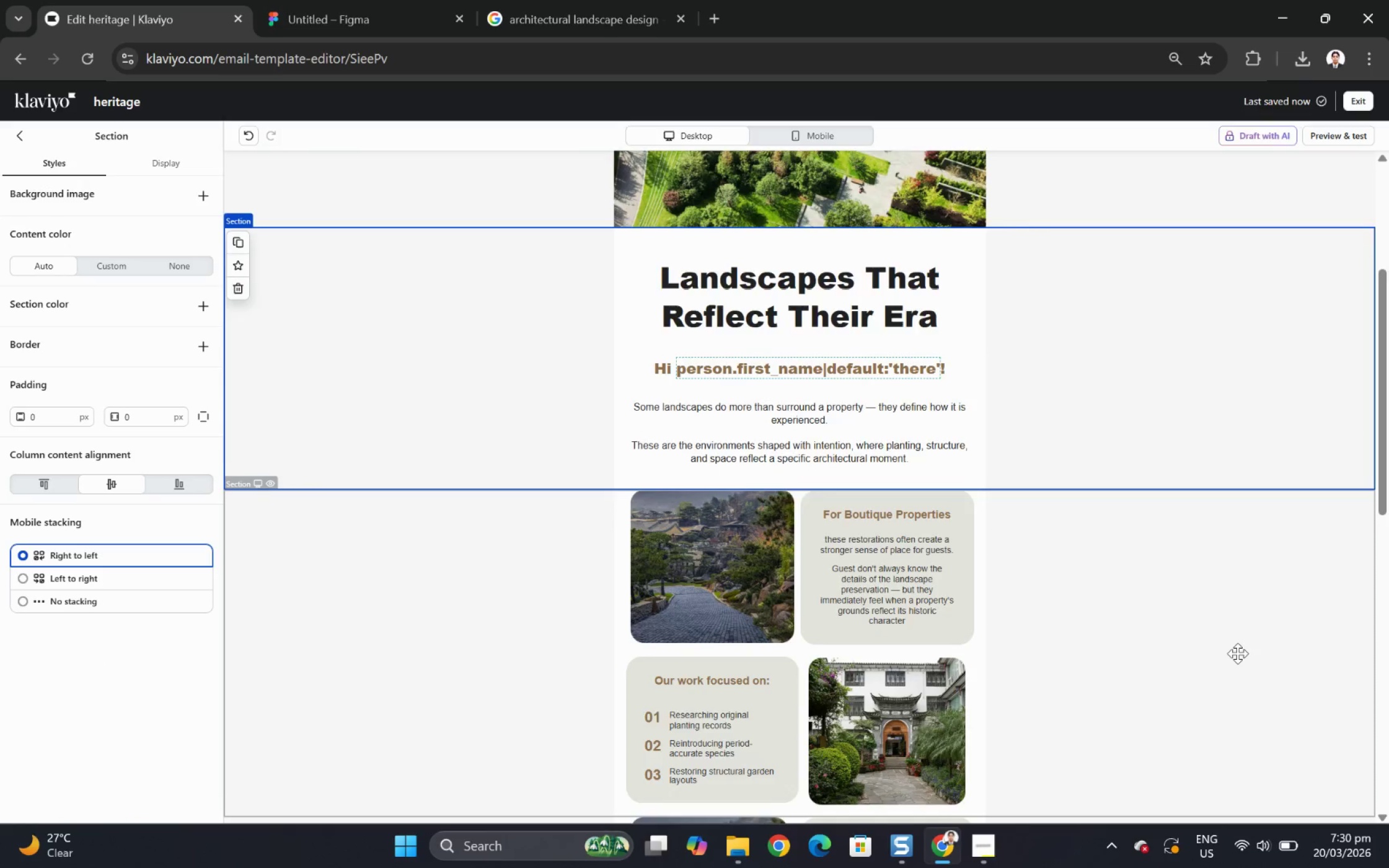 
scroll: coordinate [1237, 653], scroll_direction: up, amount: 3.0
 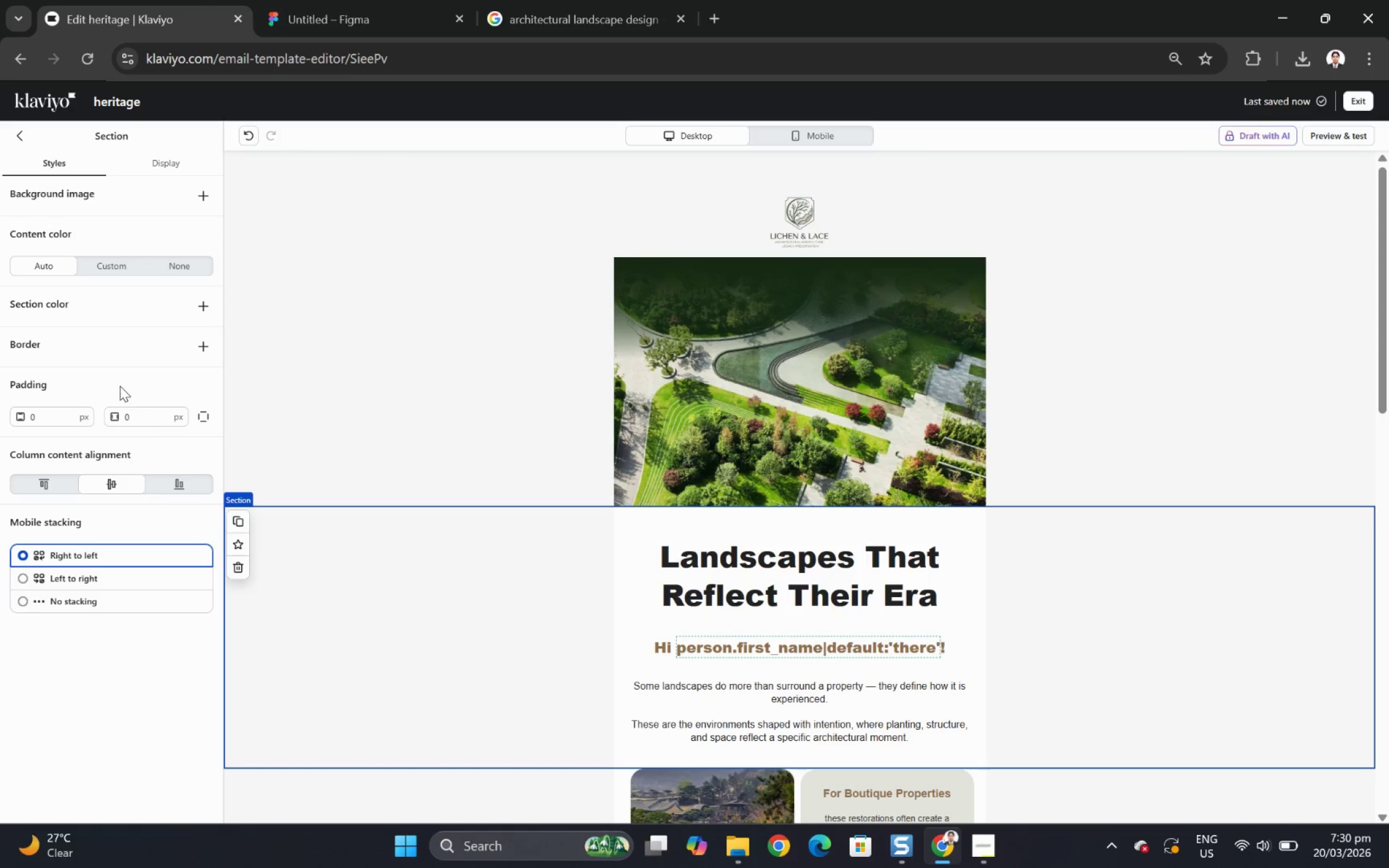 
wait(5.68)
 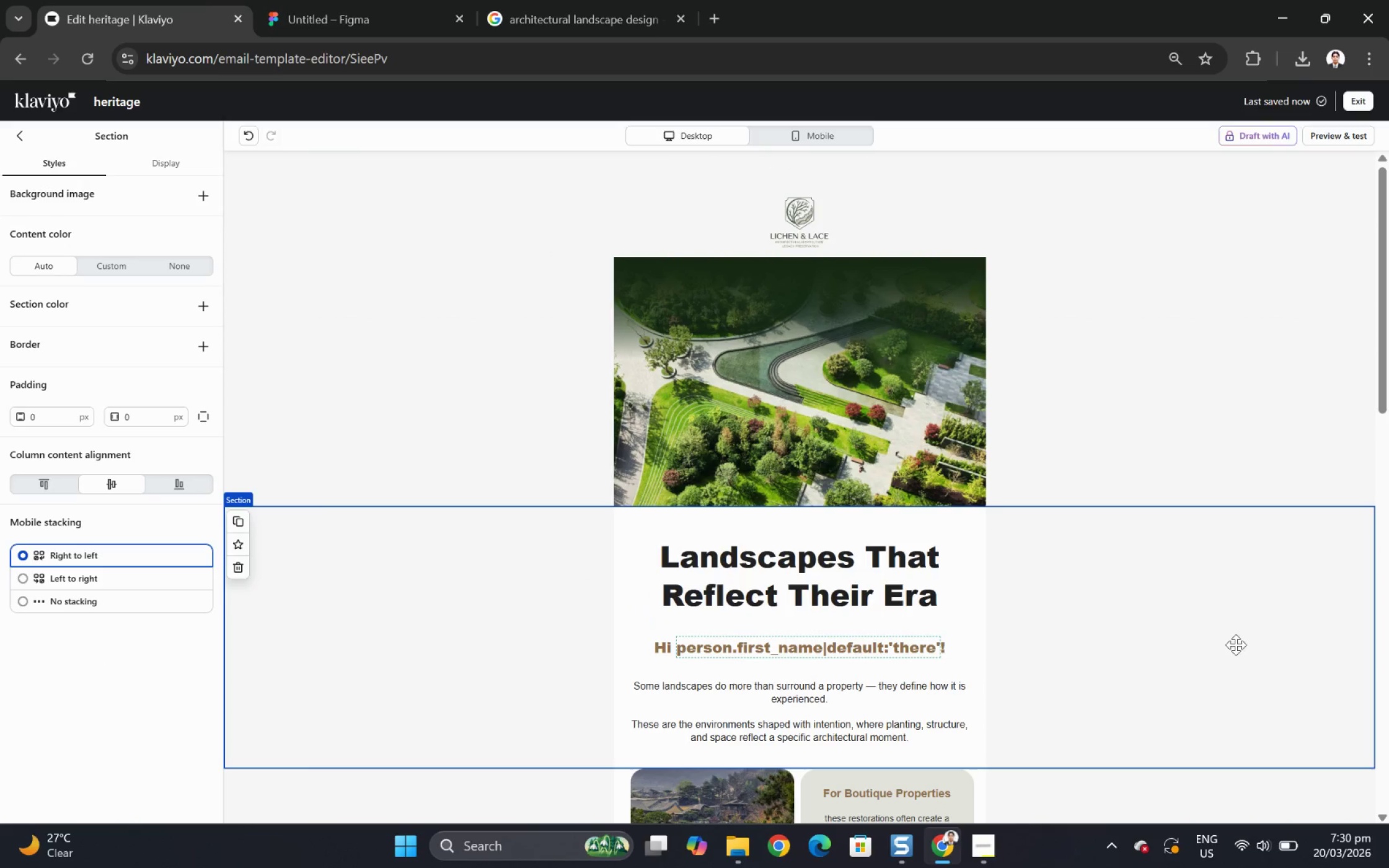 
left_click([14, 138])
 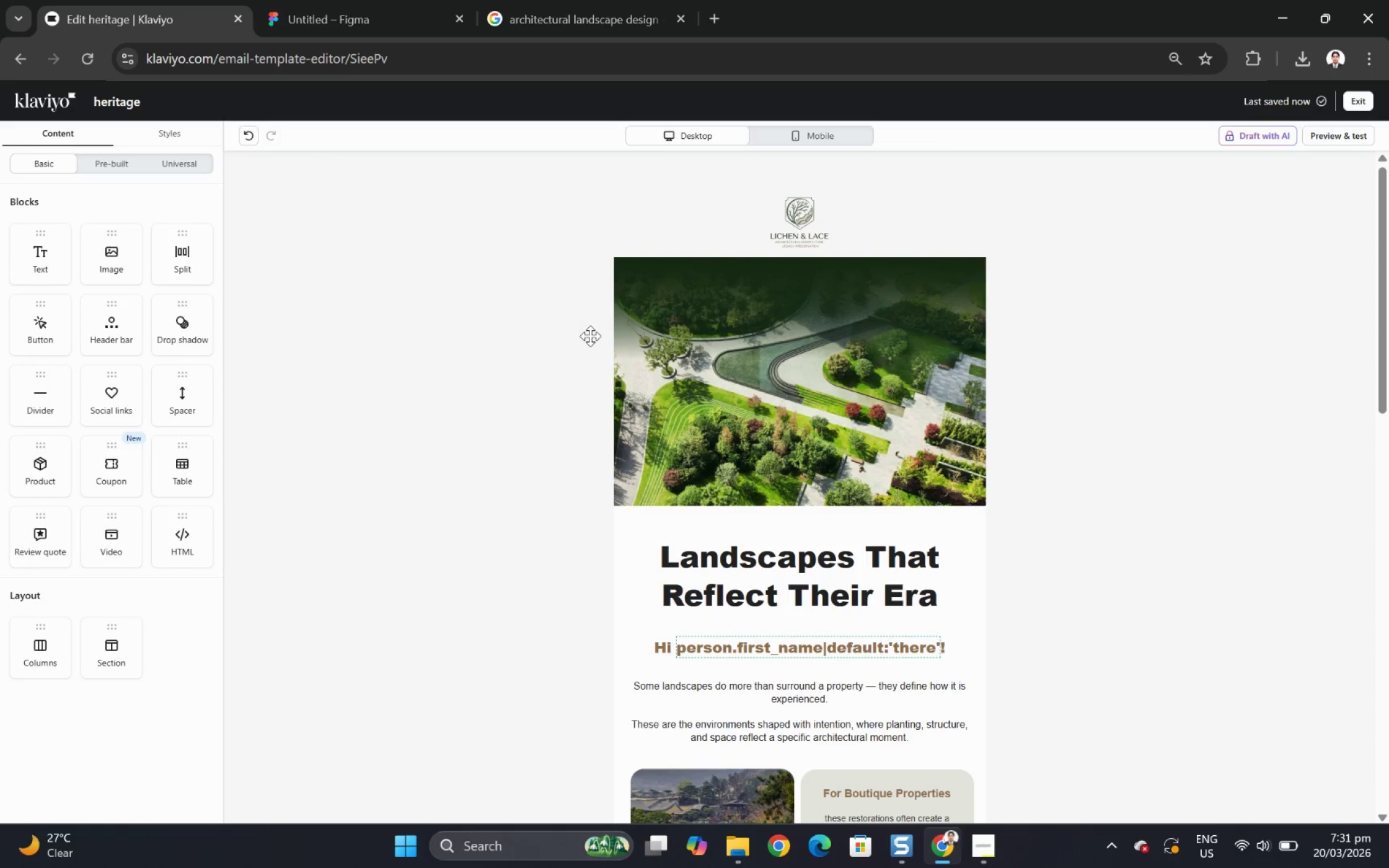 
left_click([744, 336])
 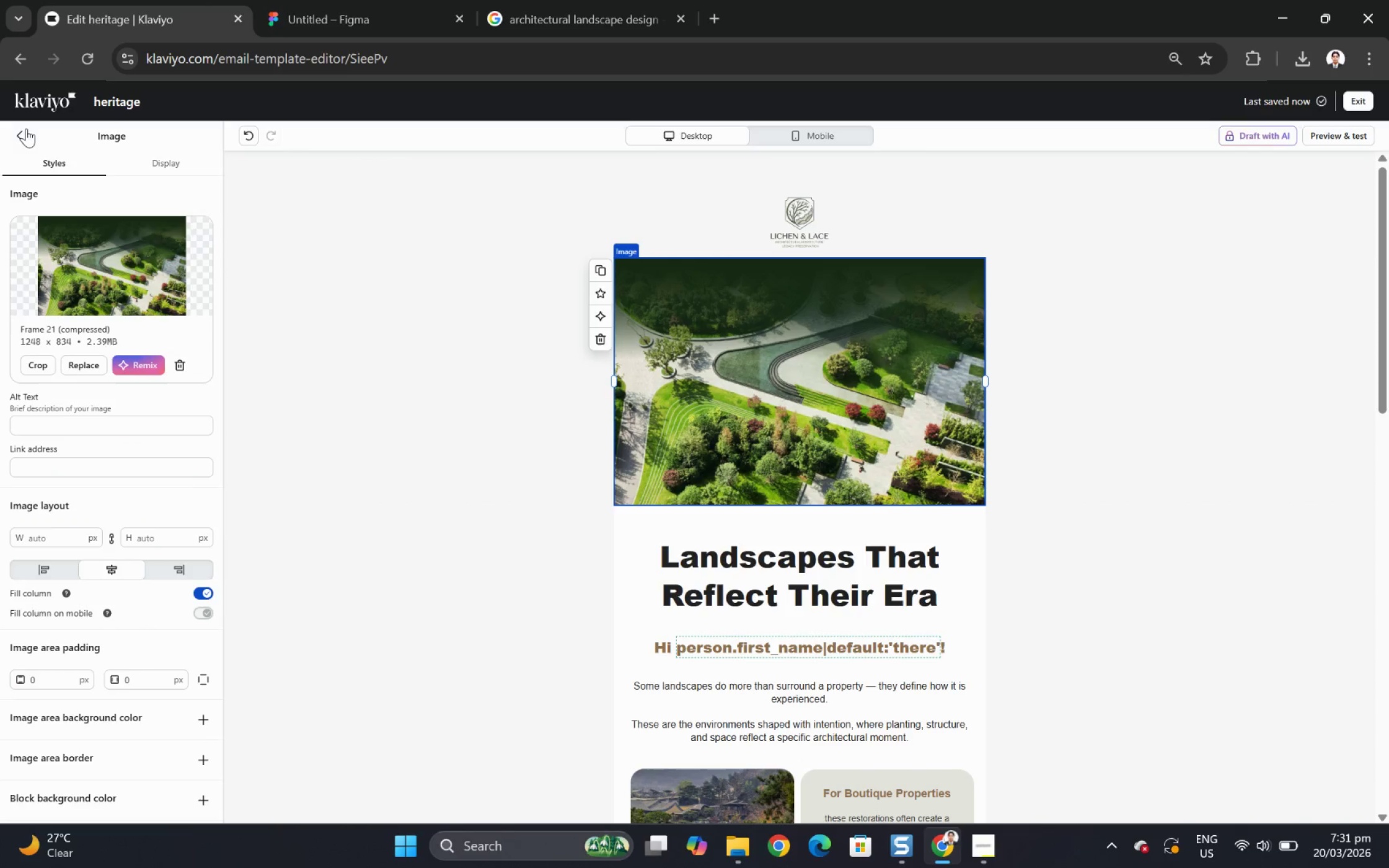 
left_click([23, 129])
 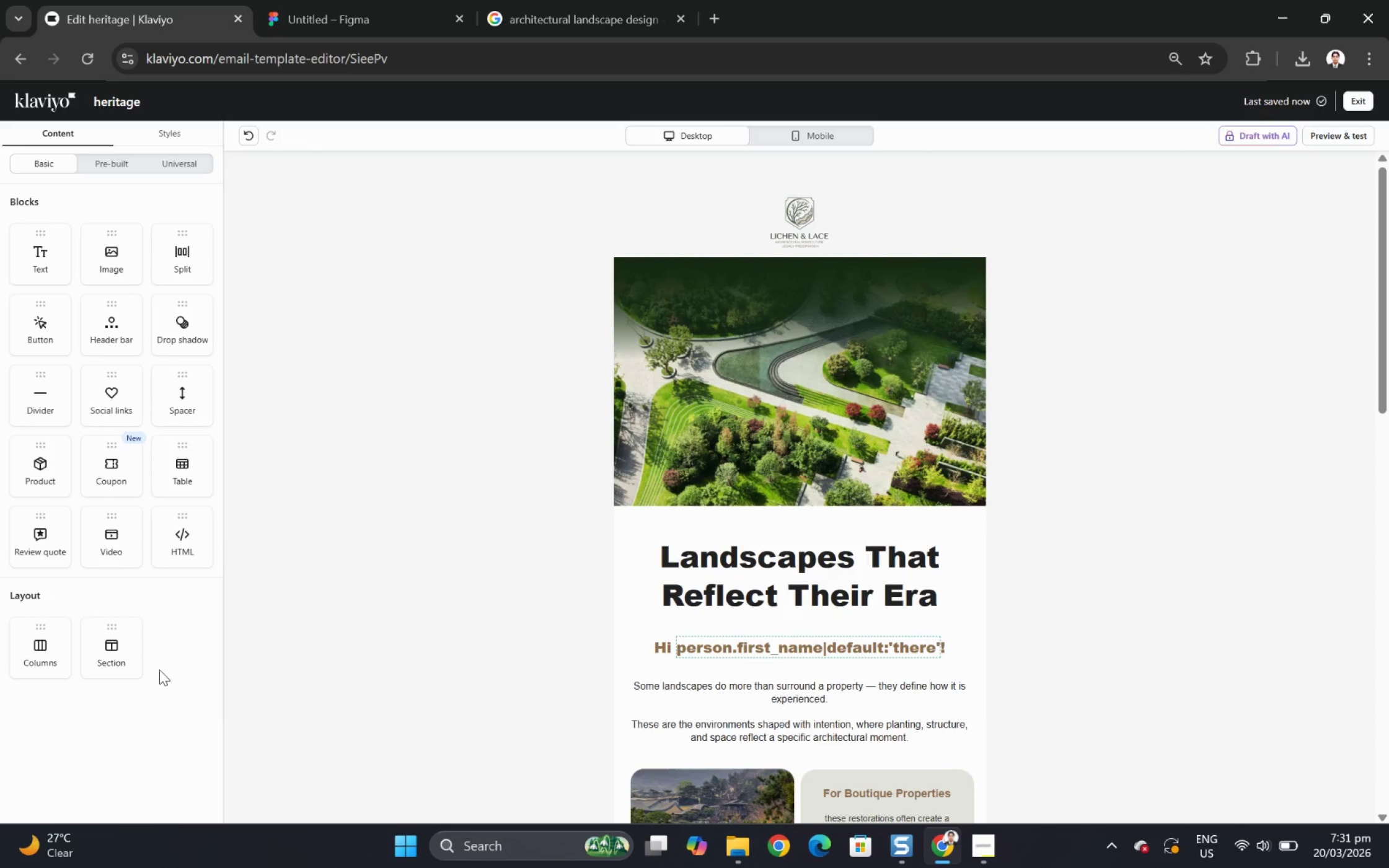 
left_click_drag(start_coordinate=[113, 641], to_coordinate=[578, 308])
 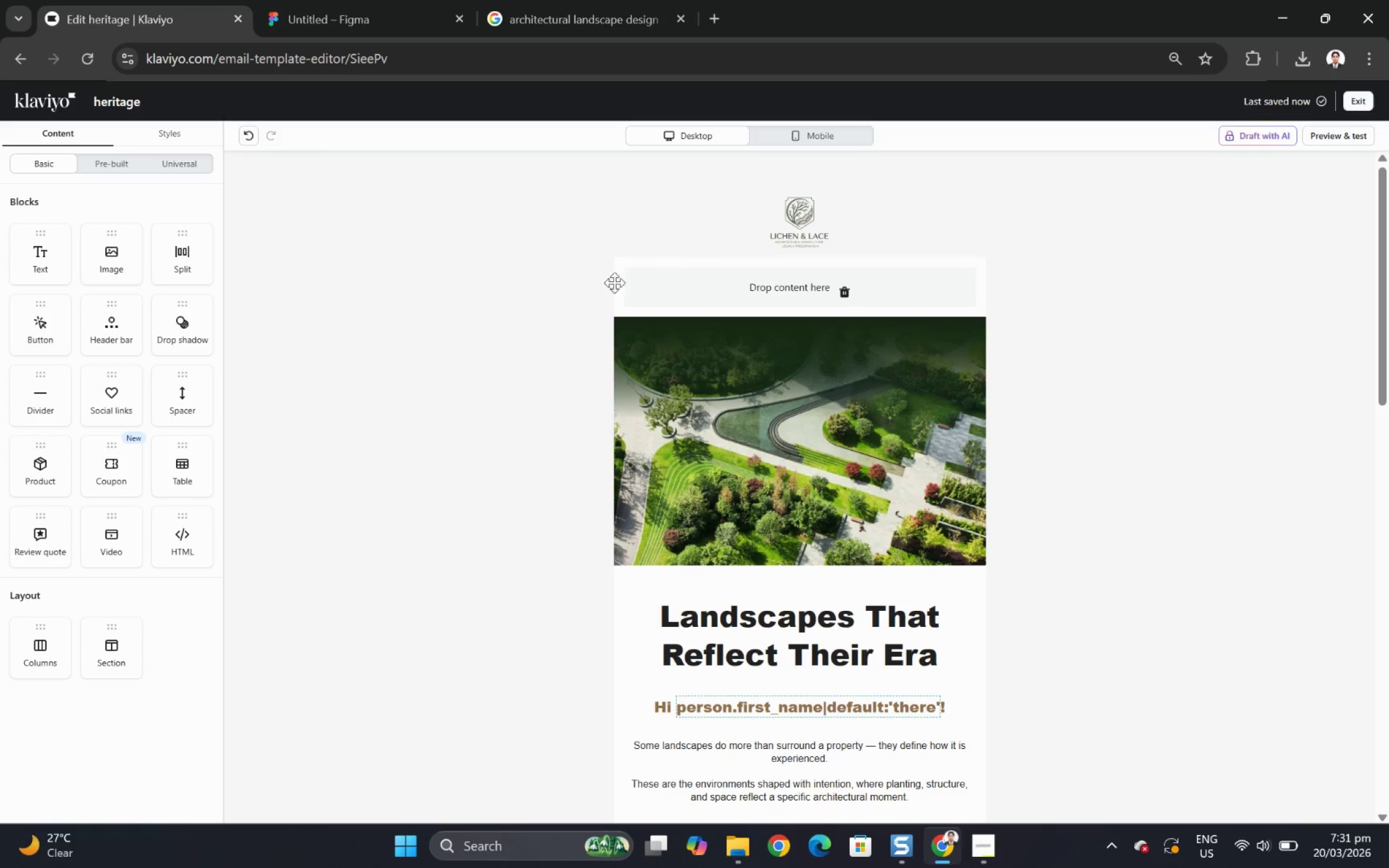 
left_click([472, 283])
 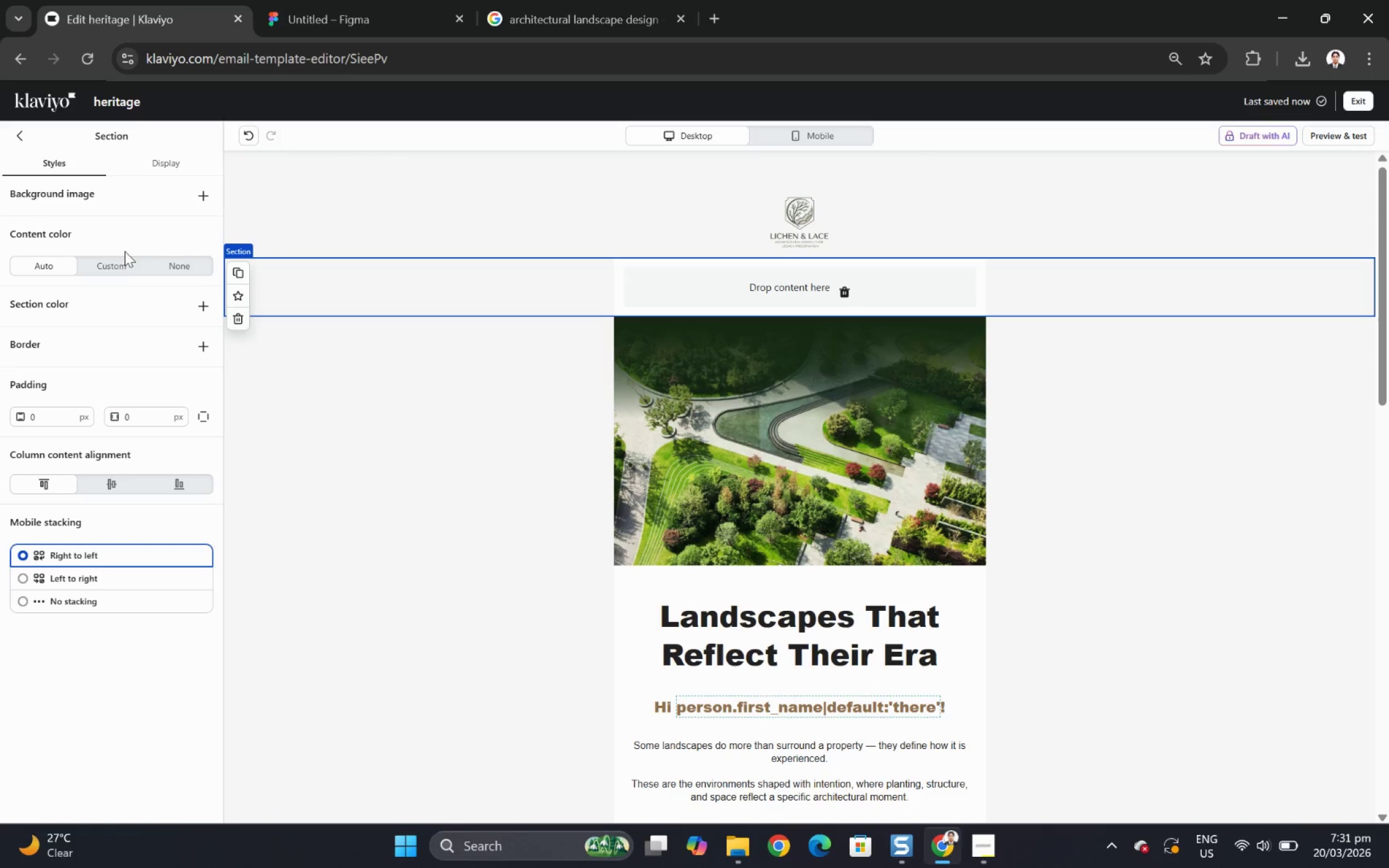 
left_click([122, 263])
 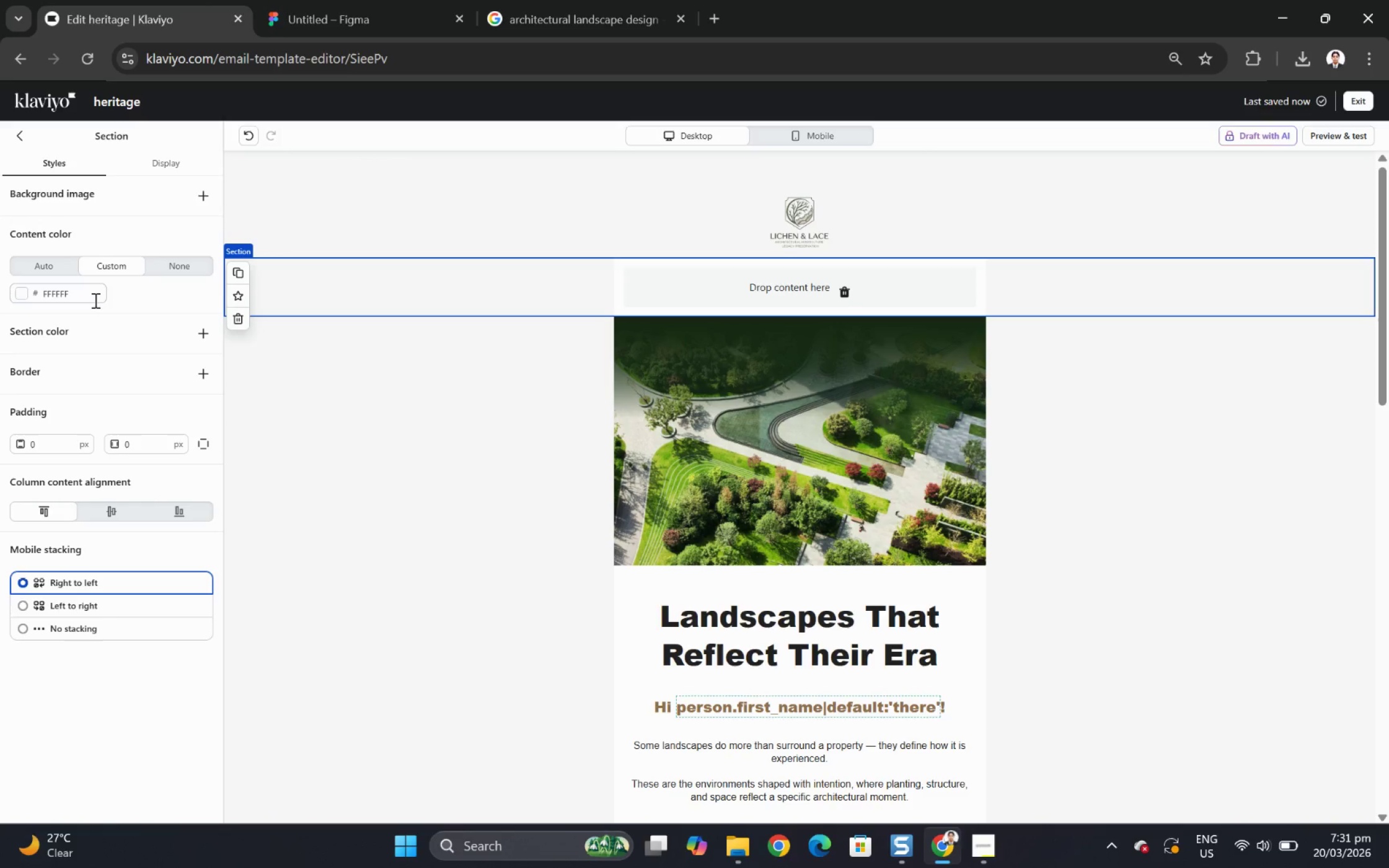 
double_click([94, 296])
 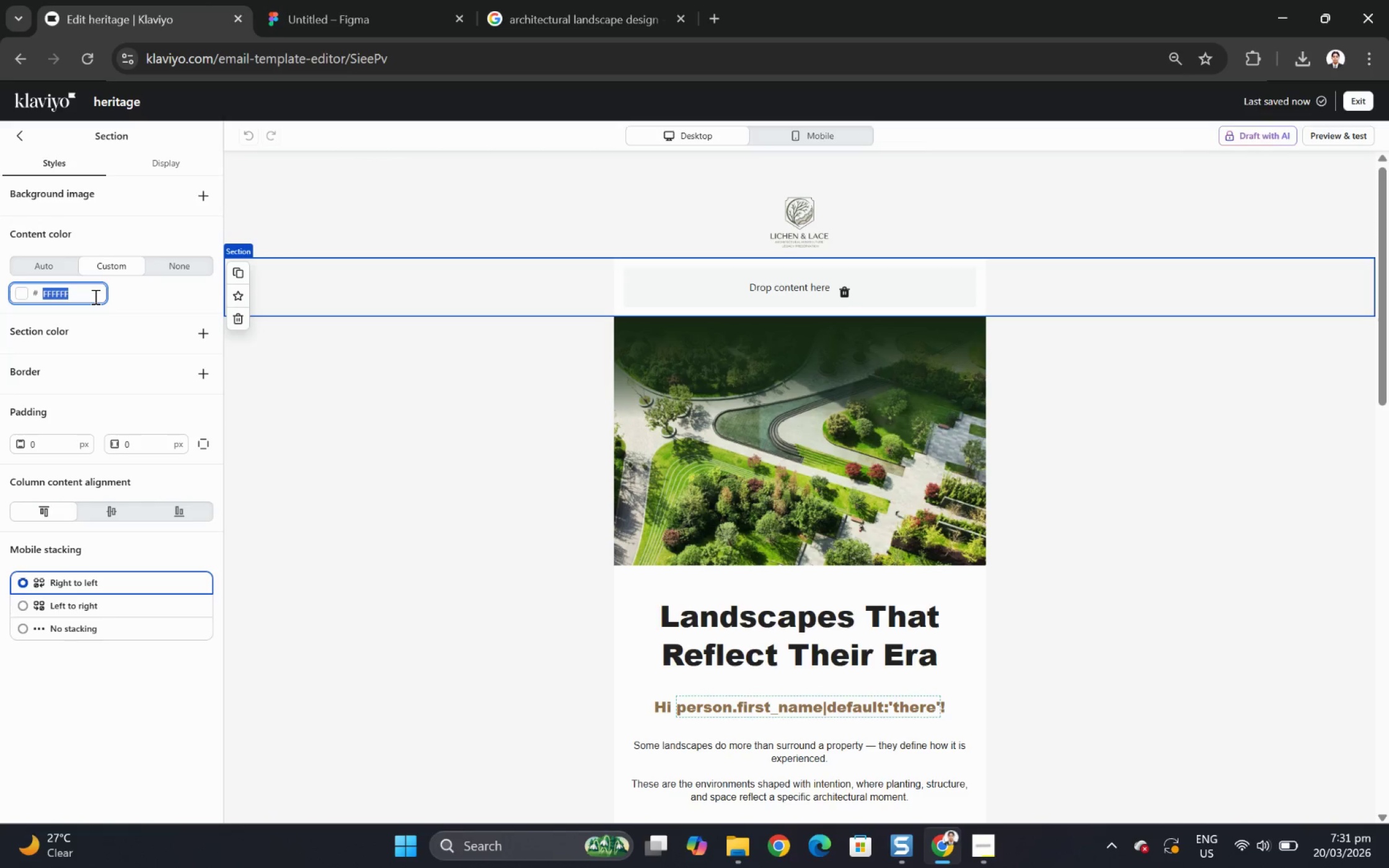 
key(Control+V)
 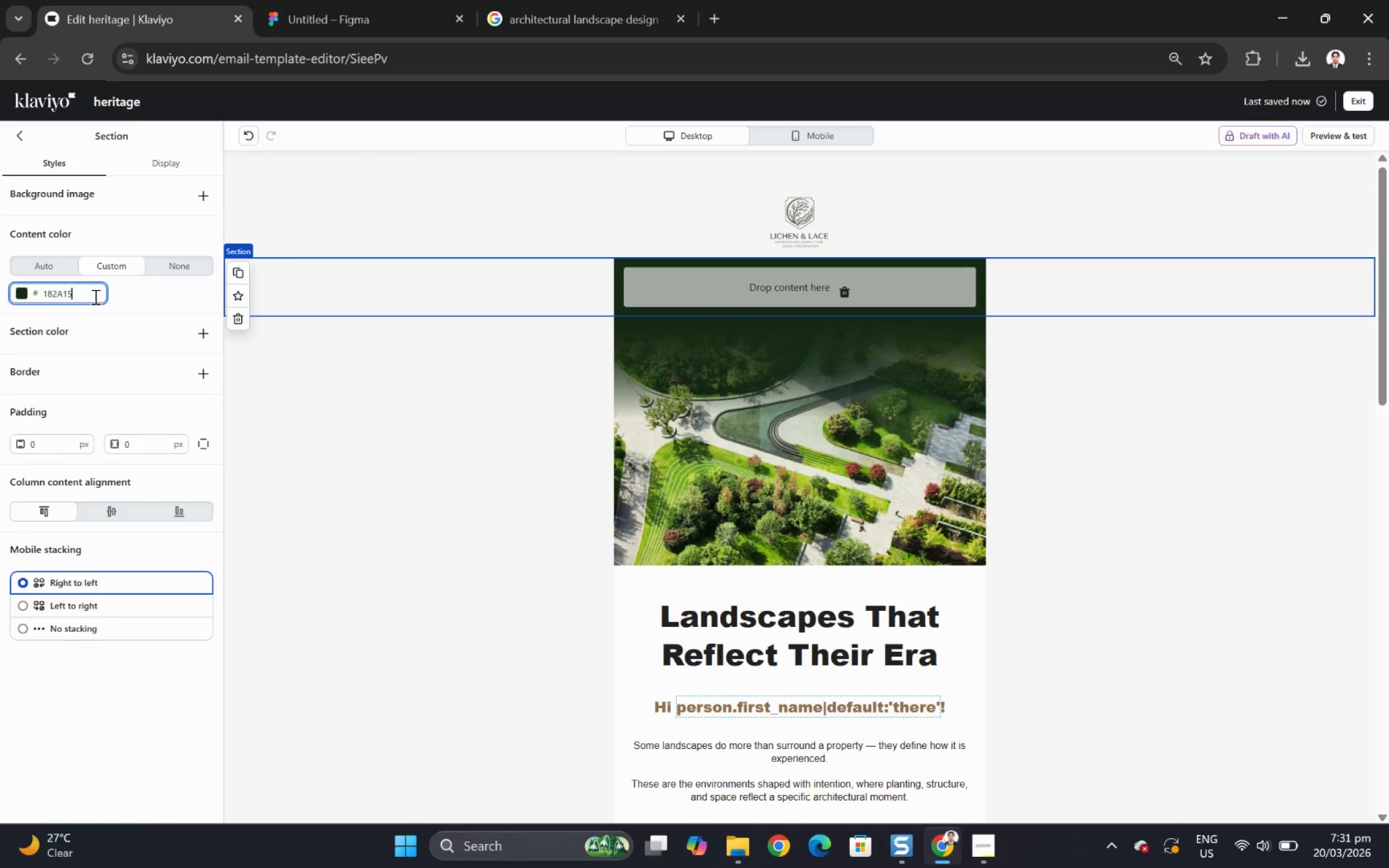 
key(NumpadEnter)
 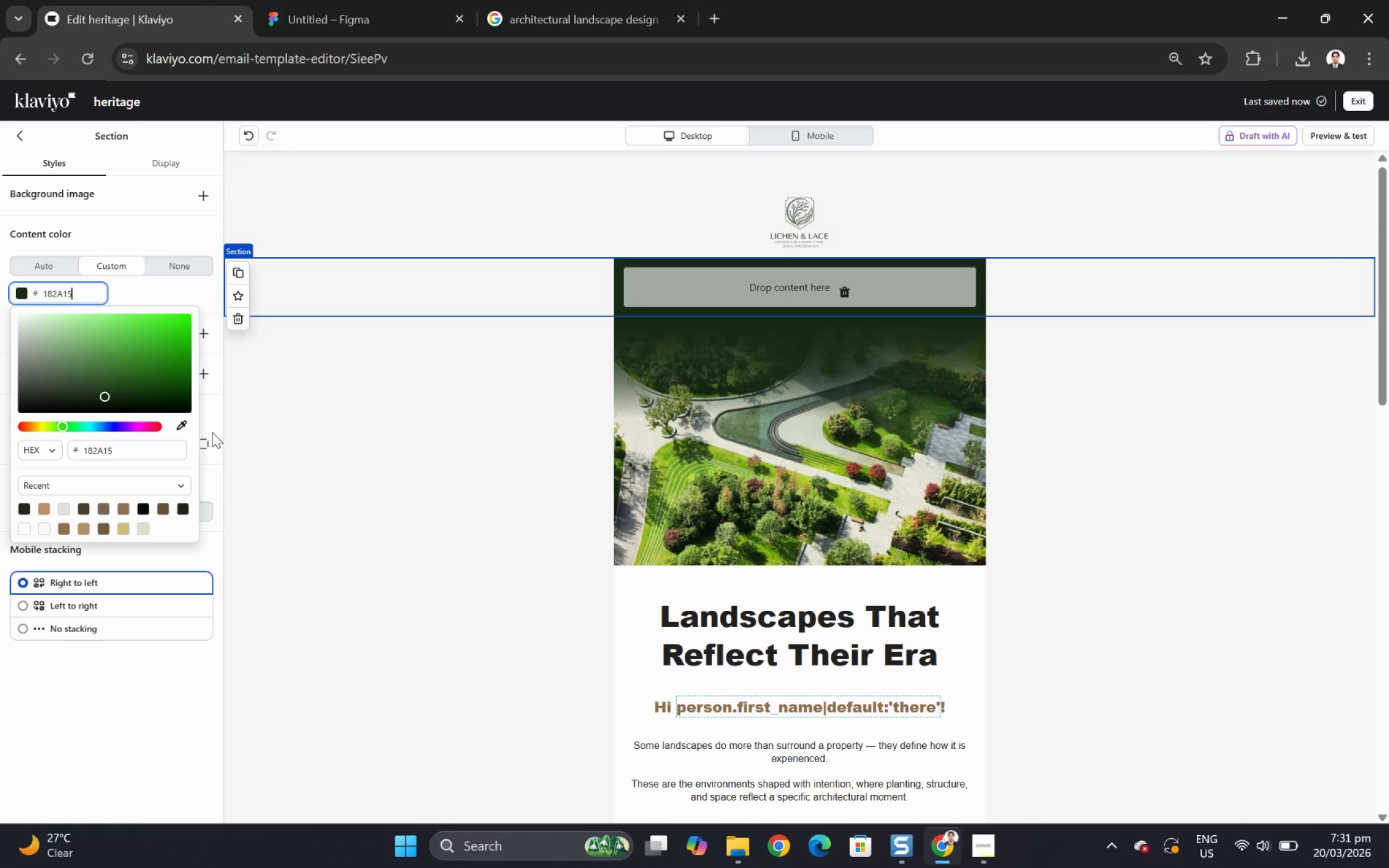 
left_click([511, 426])
 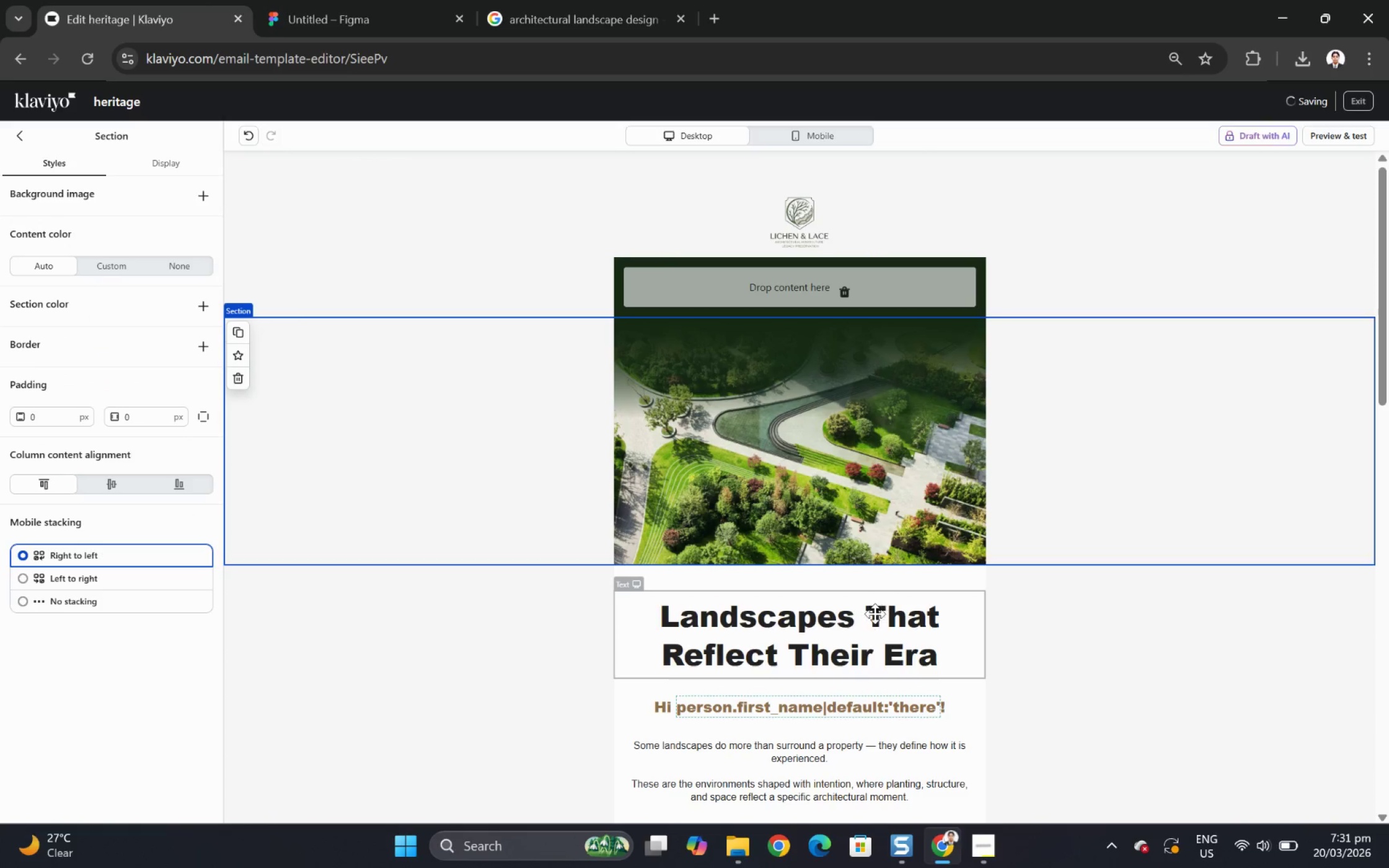 
left_click([871, 612])
 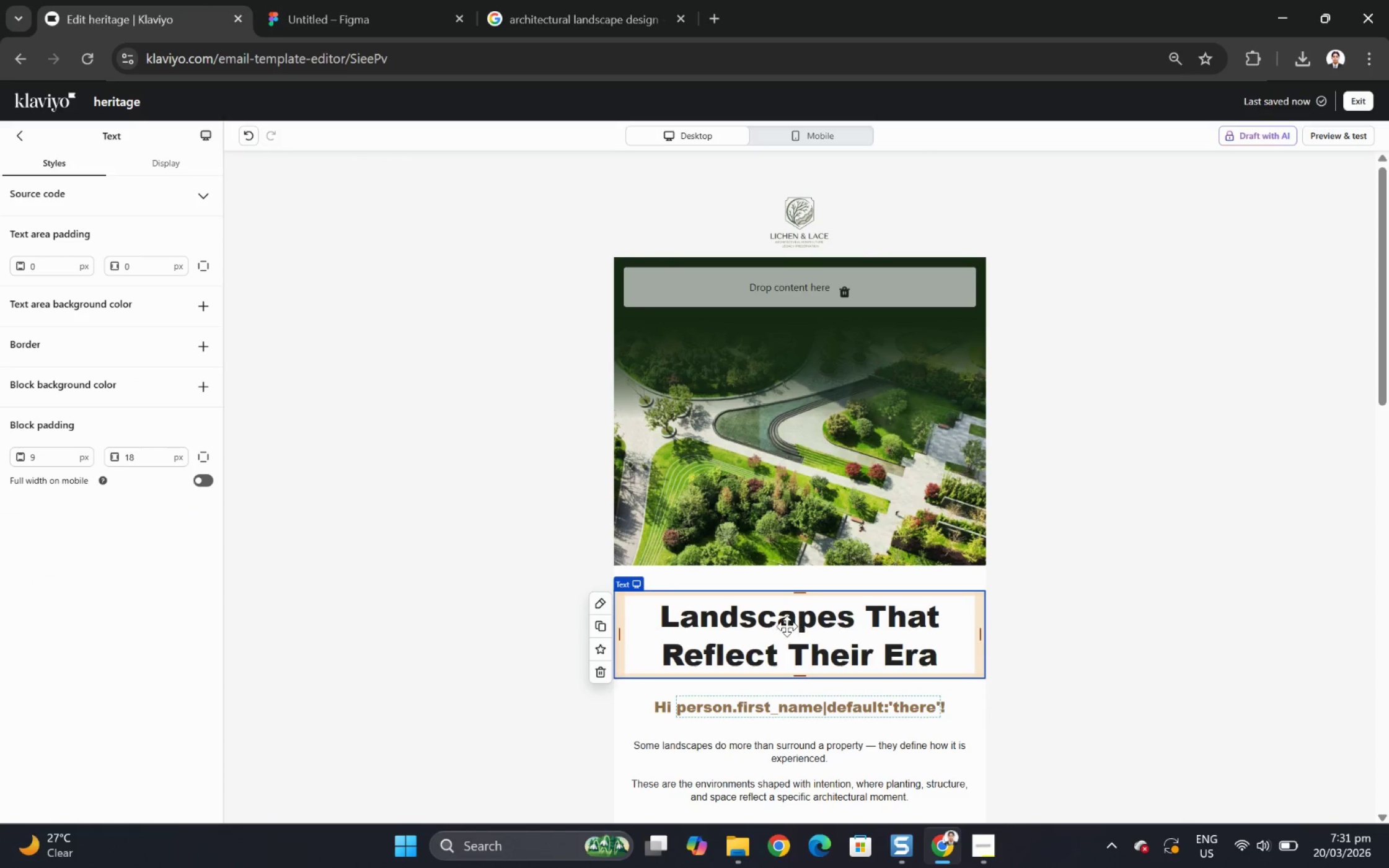 
left_click_drag(start_coordinate=[780, 626], to_coordinate=[772, 288])
 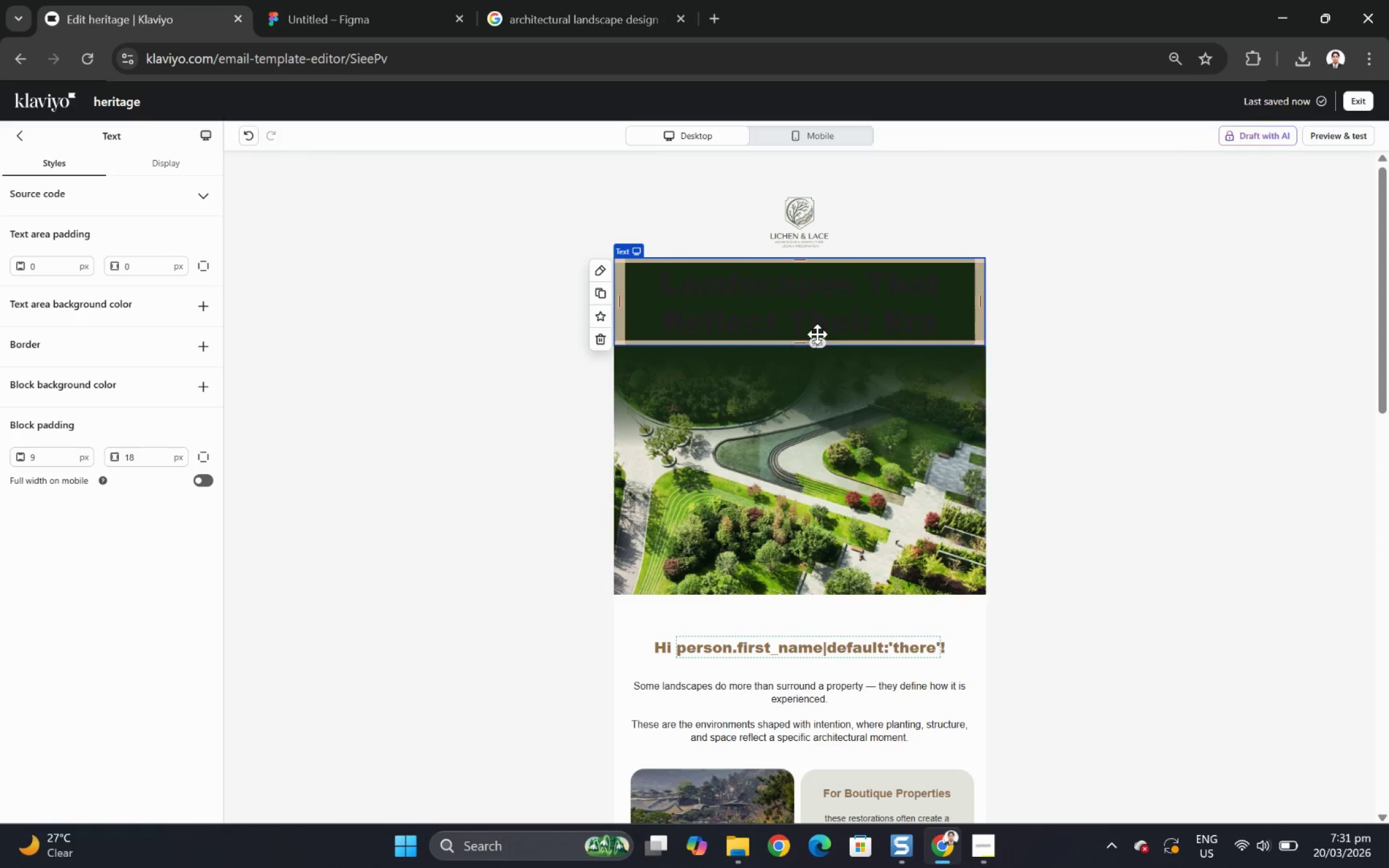 
double_click([806, 315])
 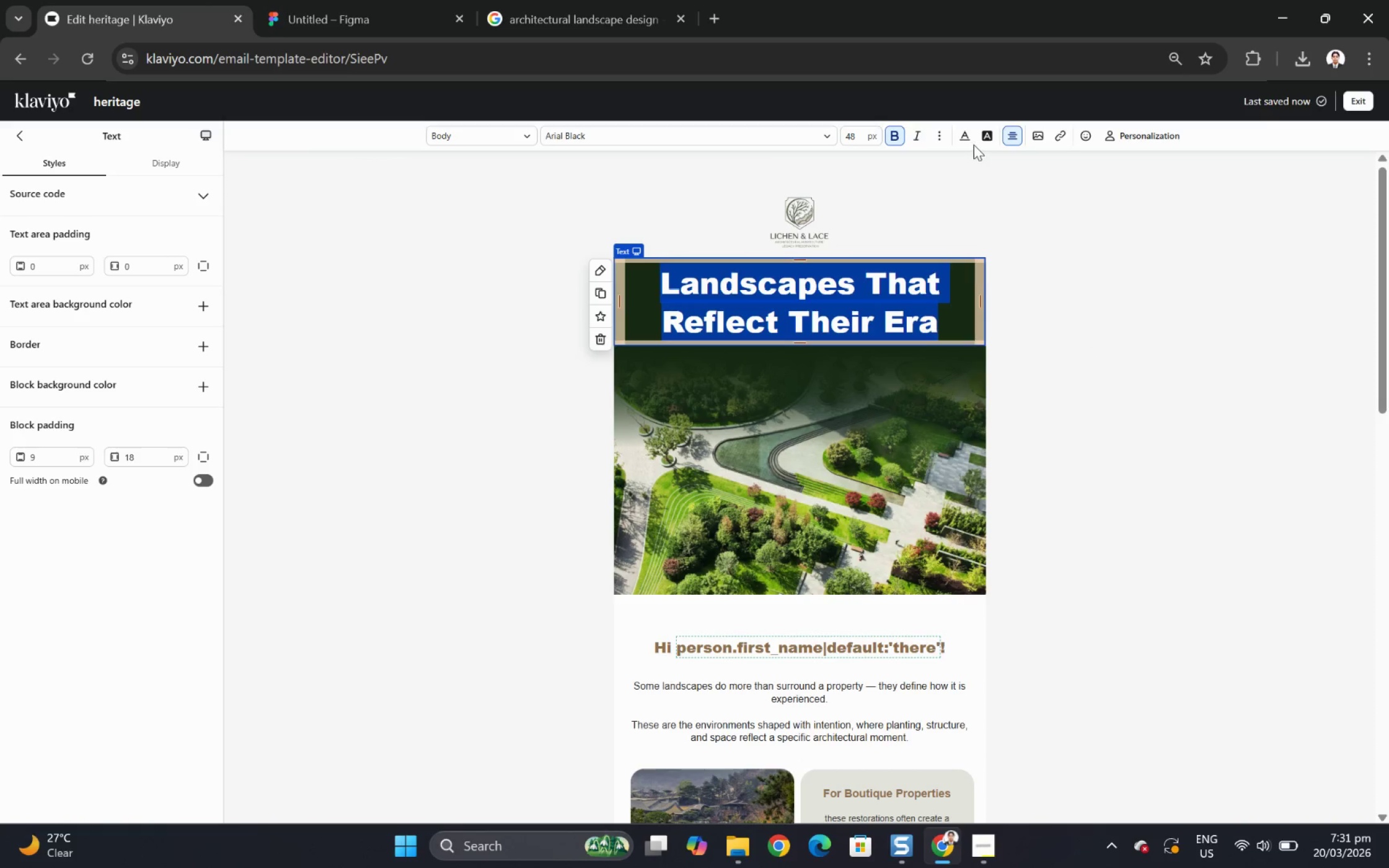 
left_click([967, 135])
 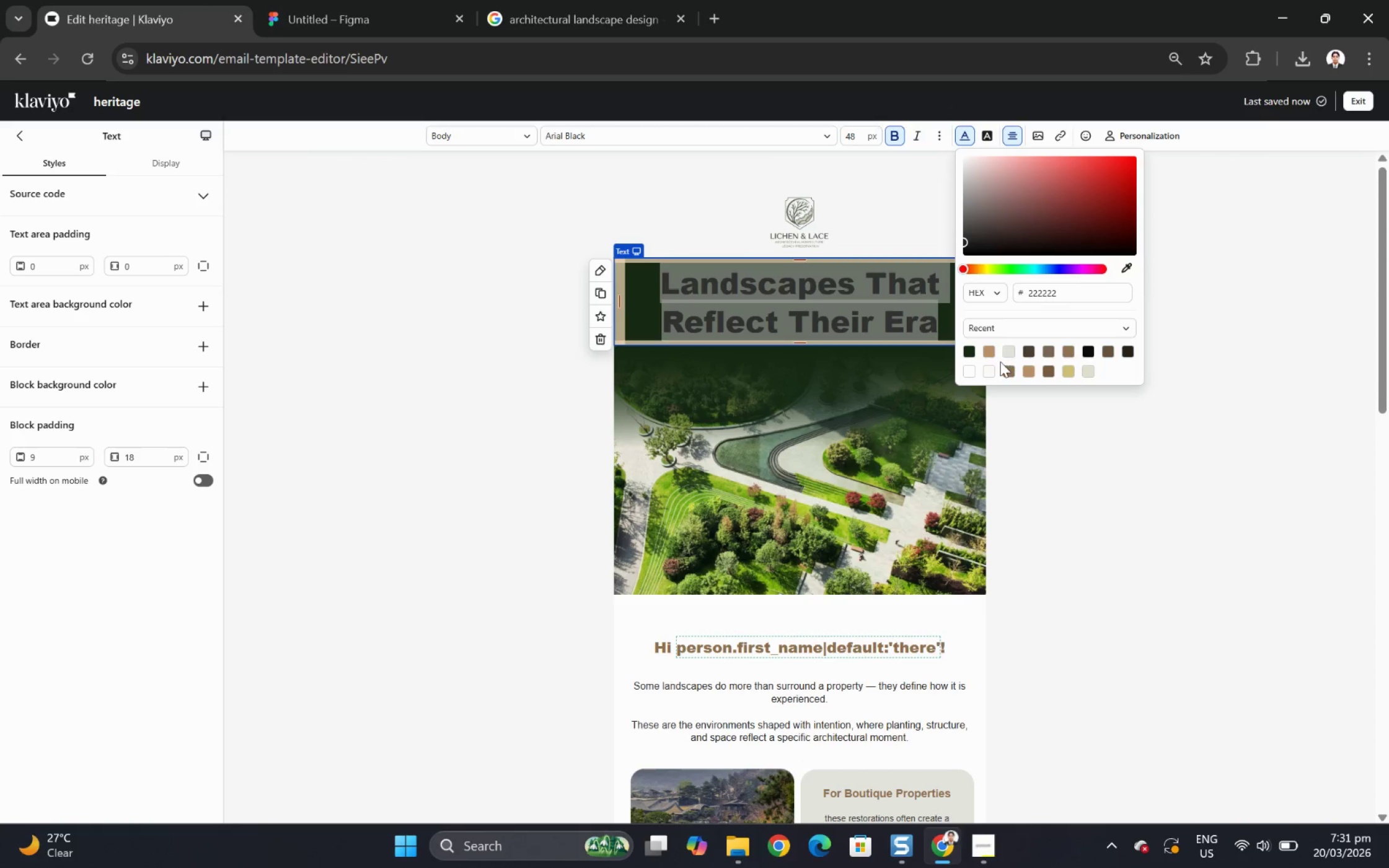 
left_click([1009, 349])
 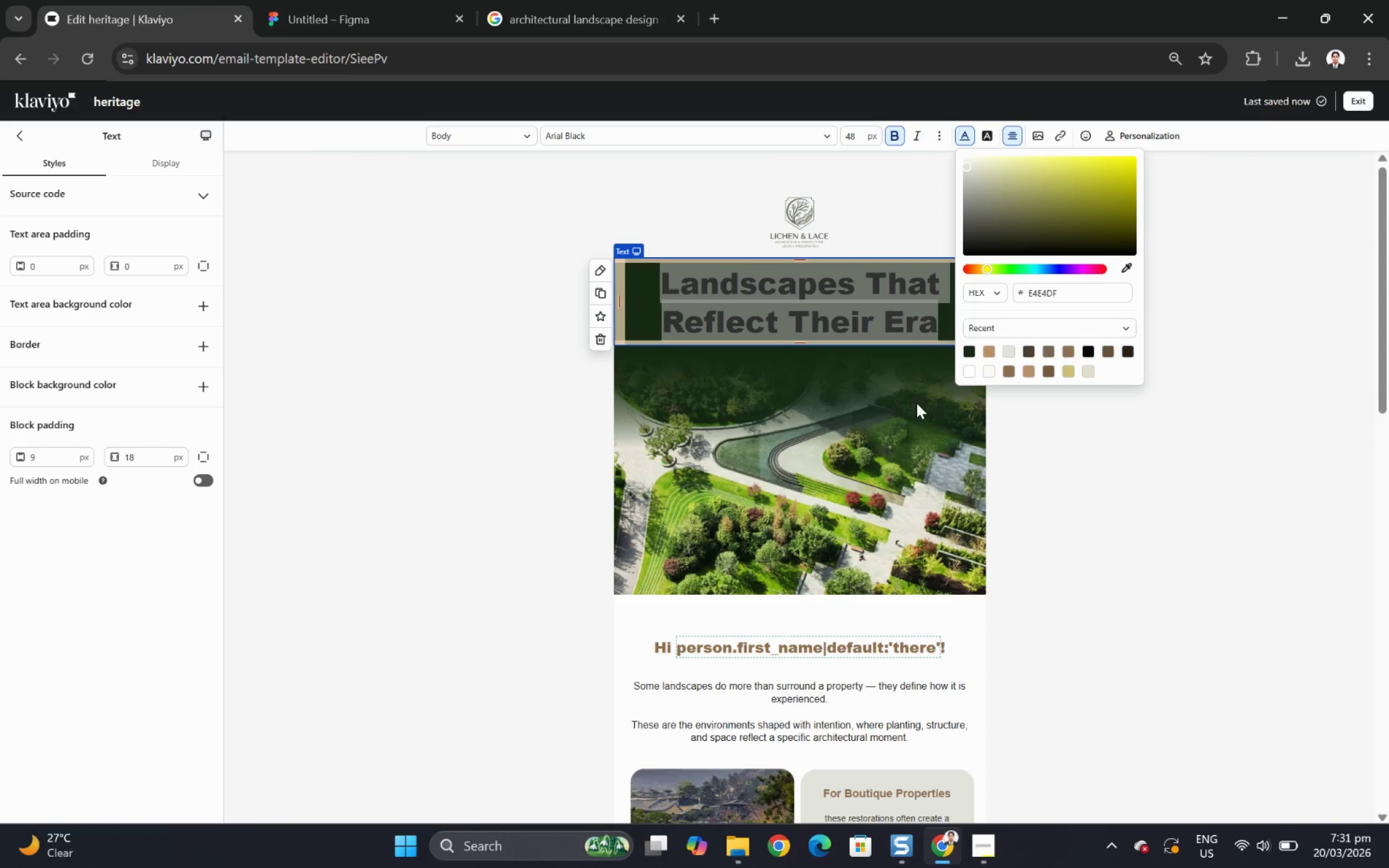 
left_click([916, 403])
 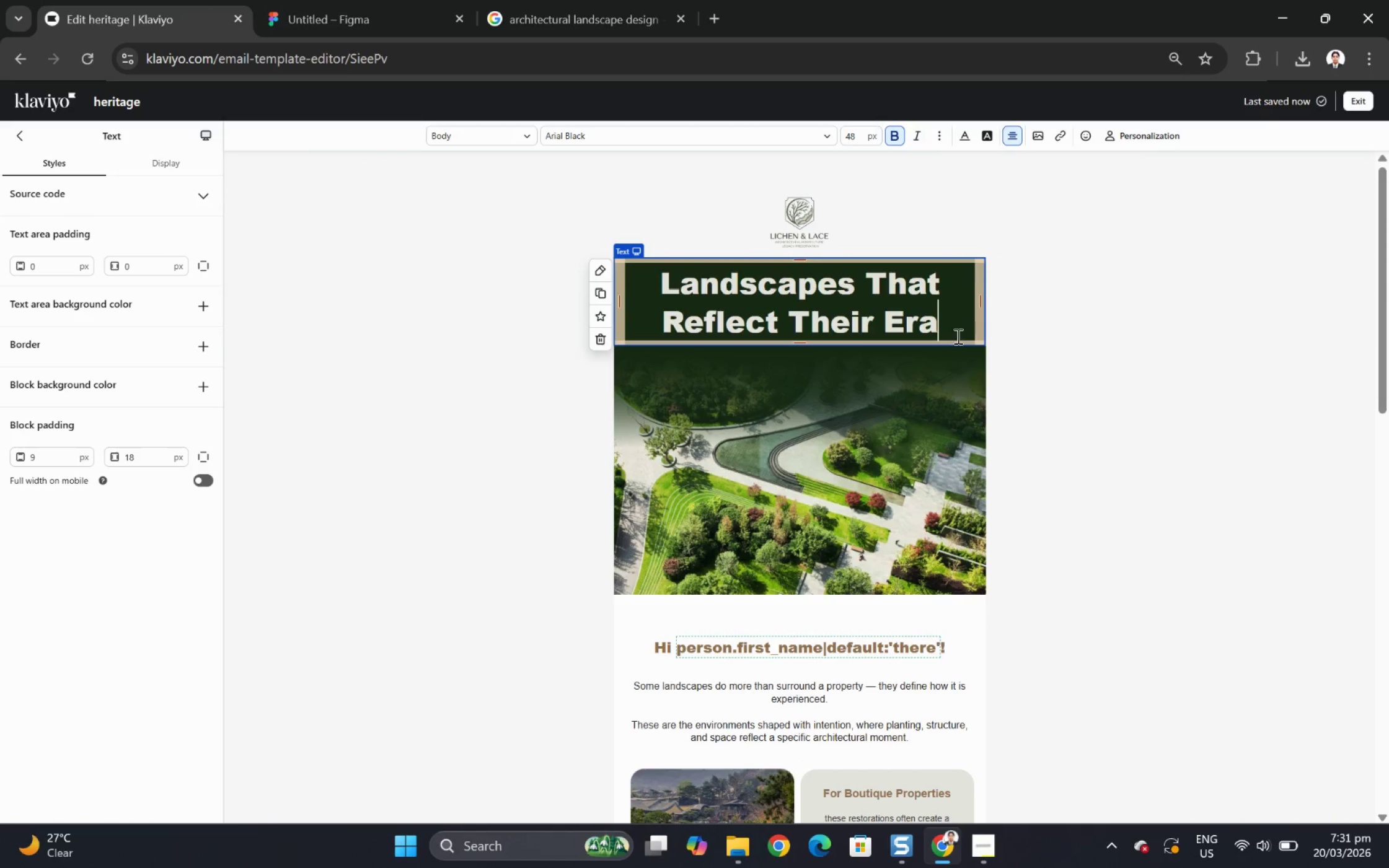 
double_click([1106, 348])
 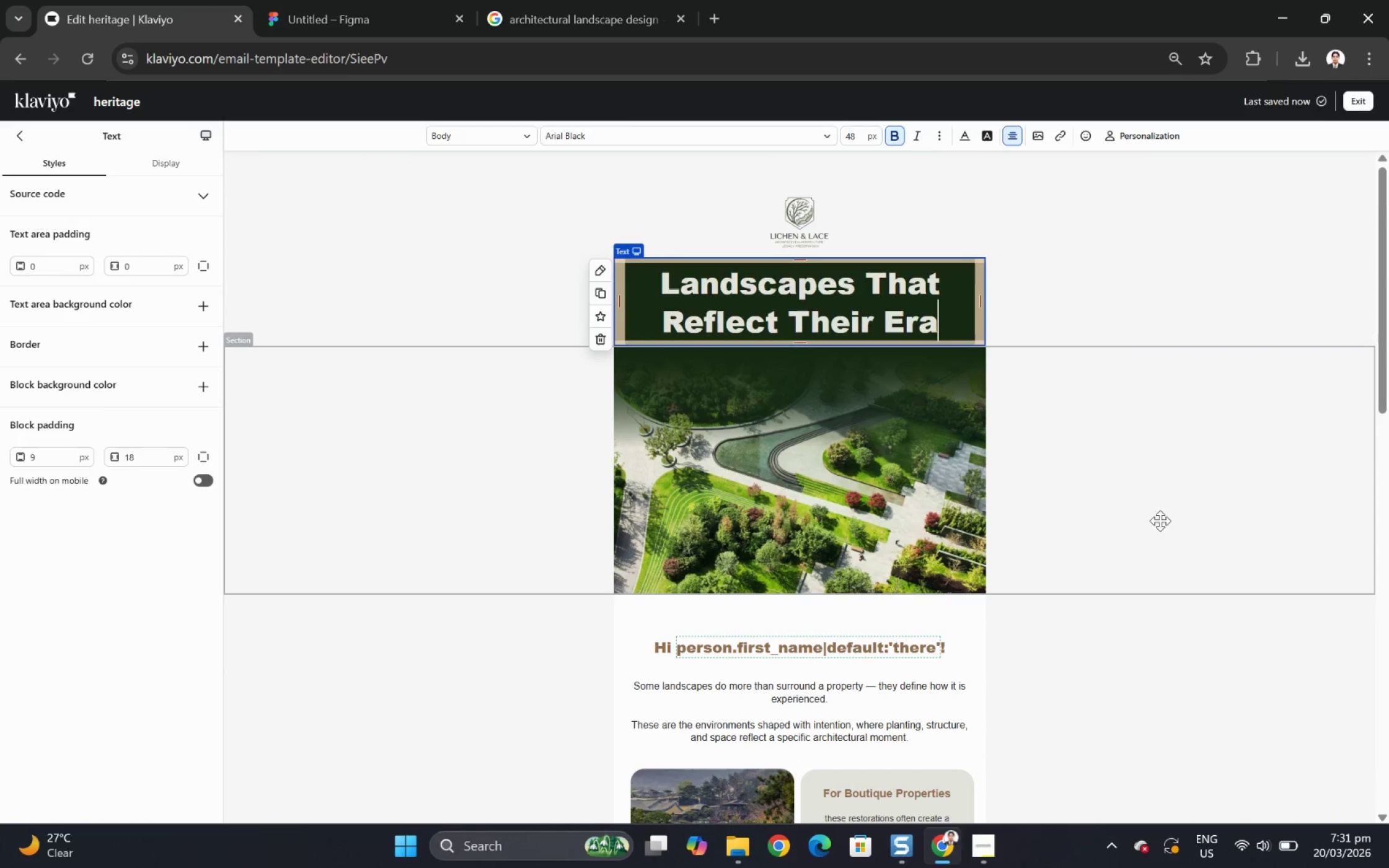 
triple_click([1160, 520])
 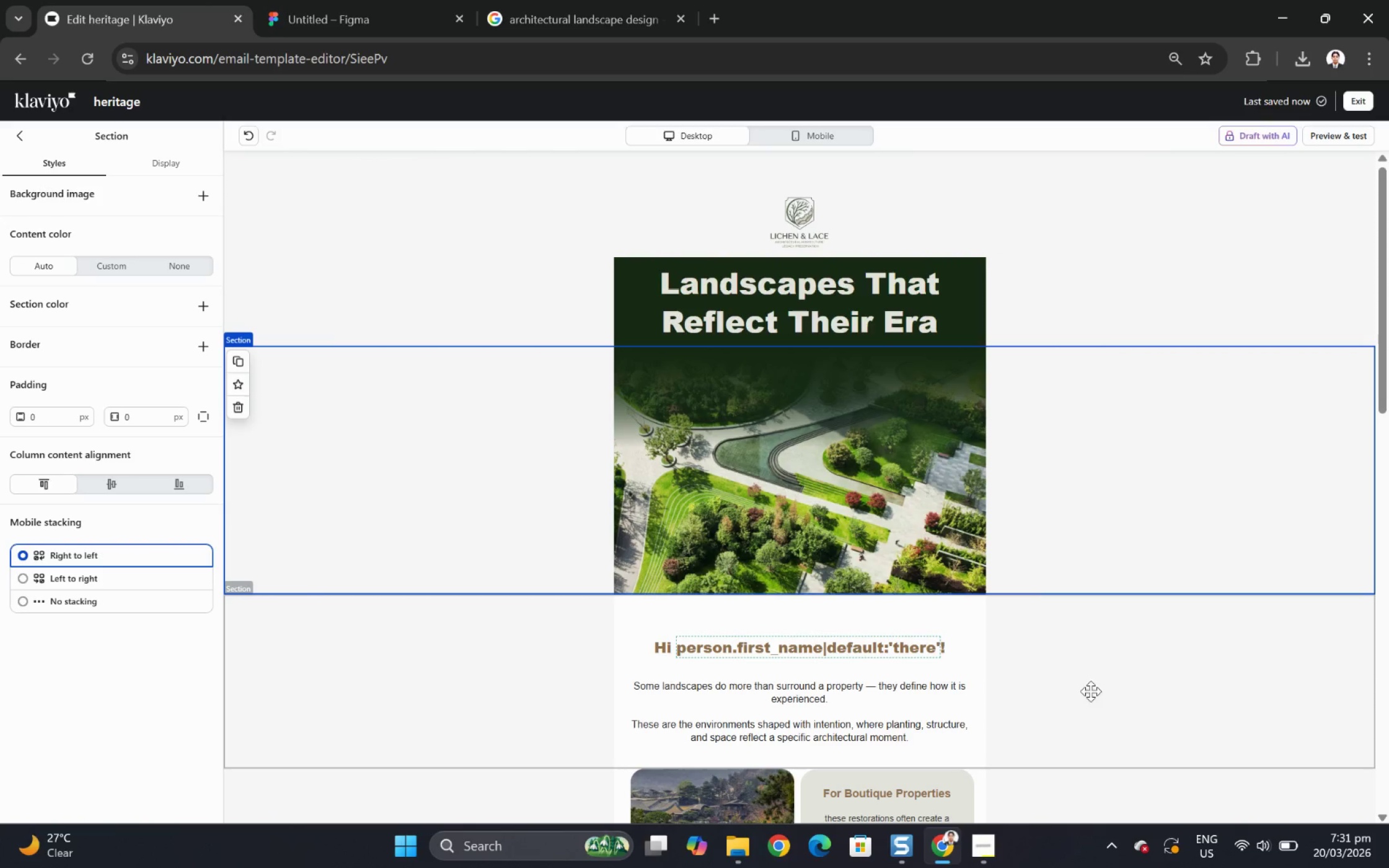 
left_click([1123, 690])
 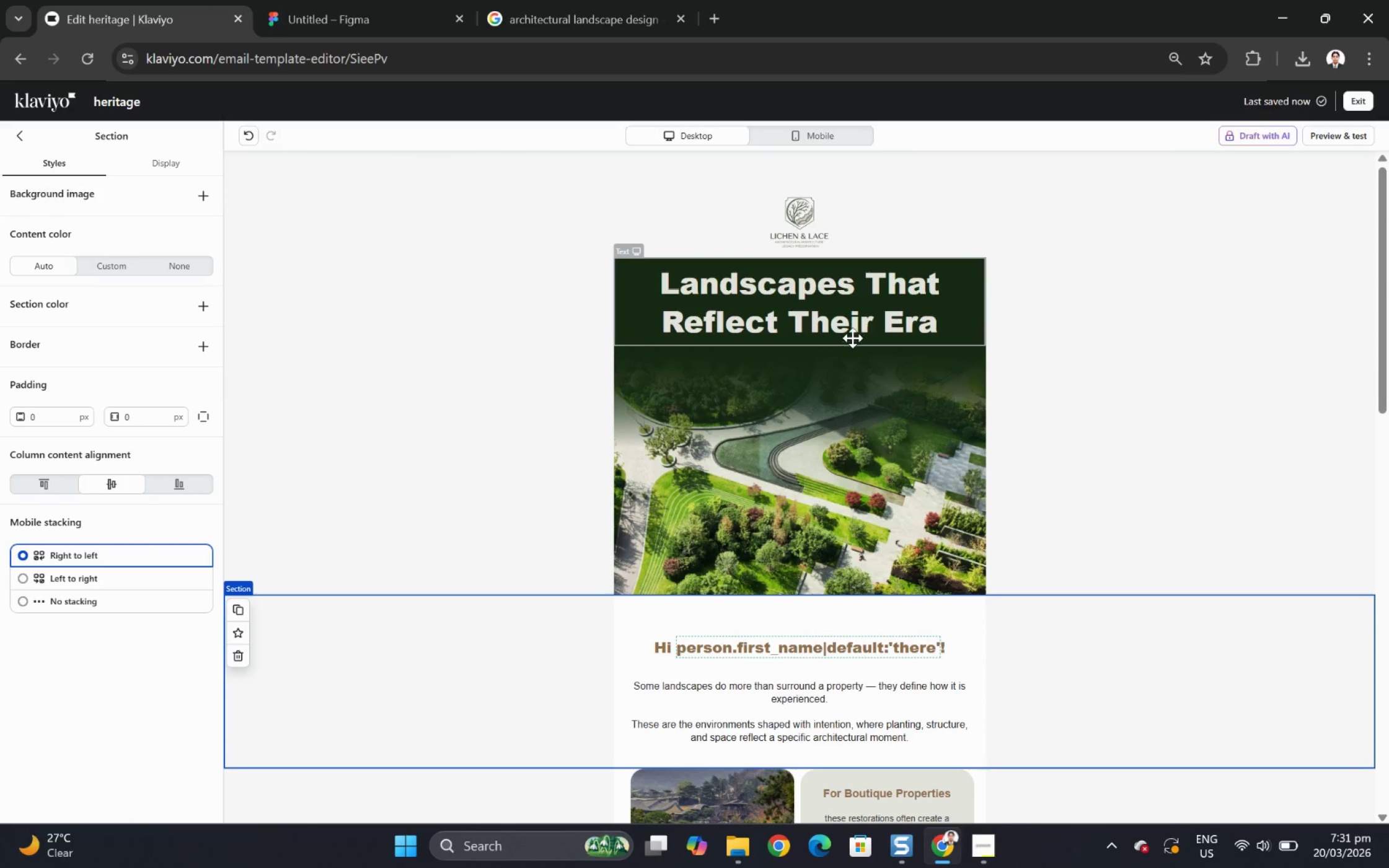 
double_click([855, 318])
 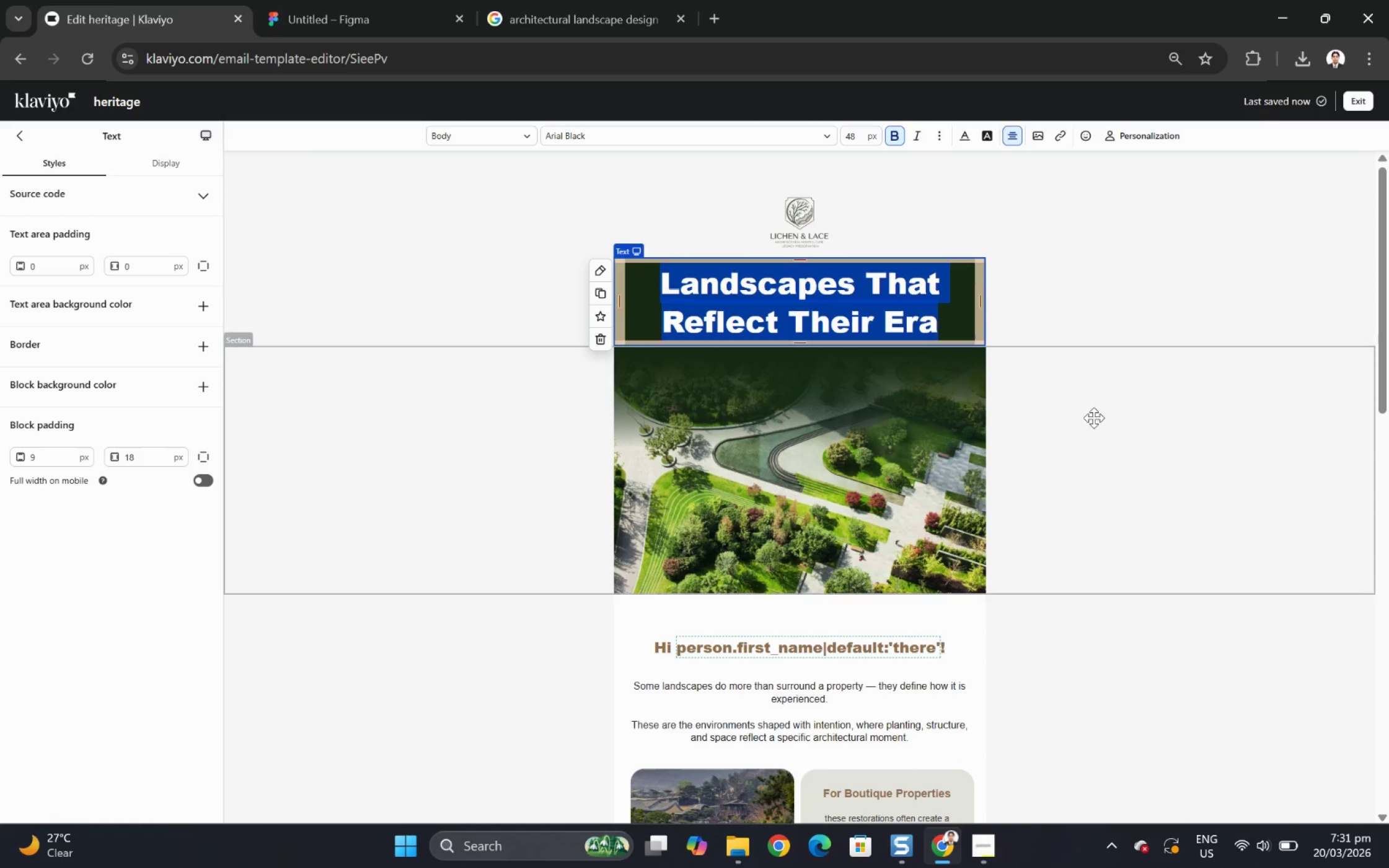 
left_click([1103, 569])
 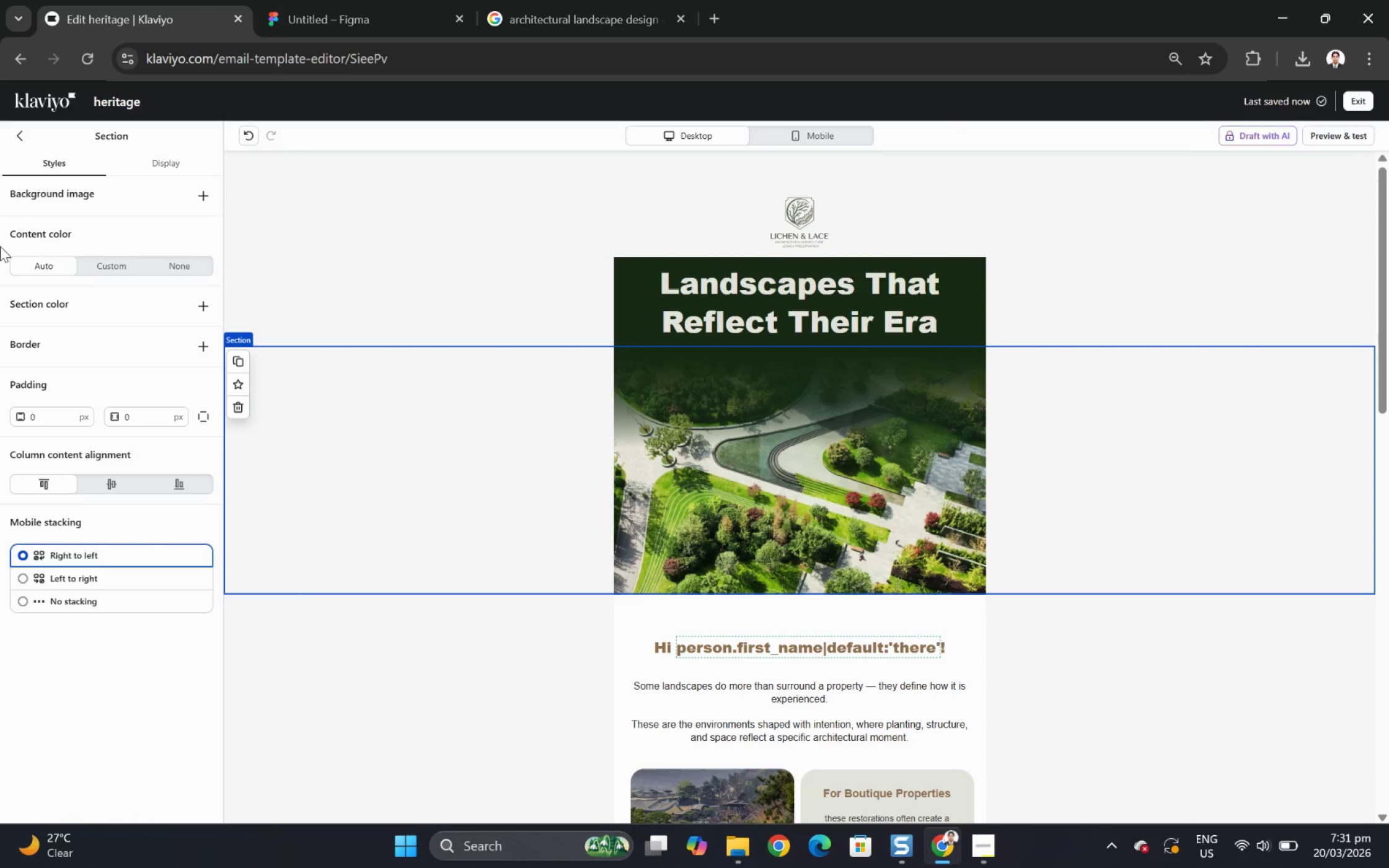 
left_click([30, 127])
 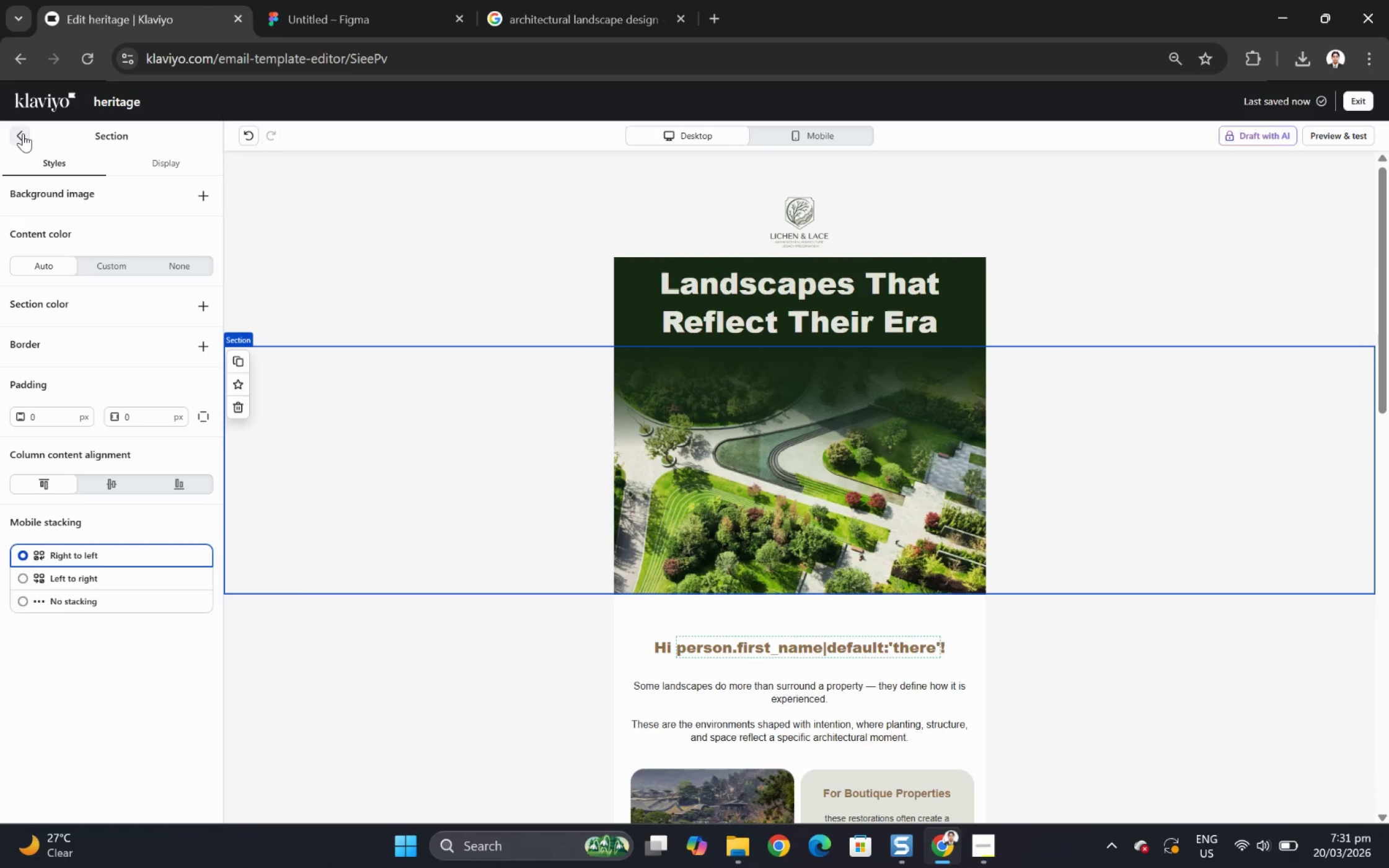 
left_click([23, 133])
 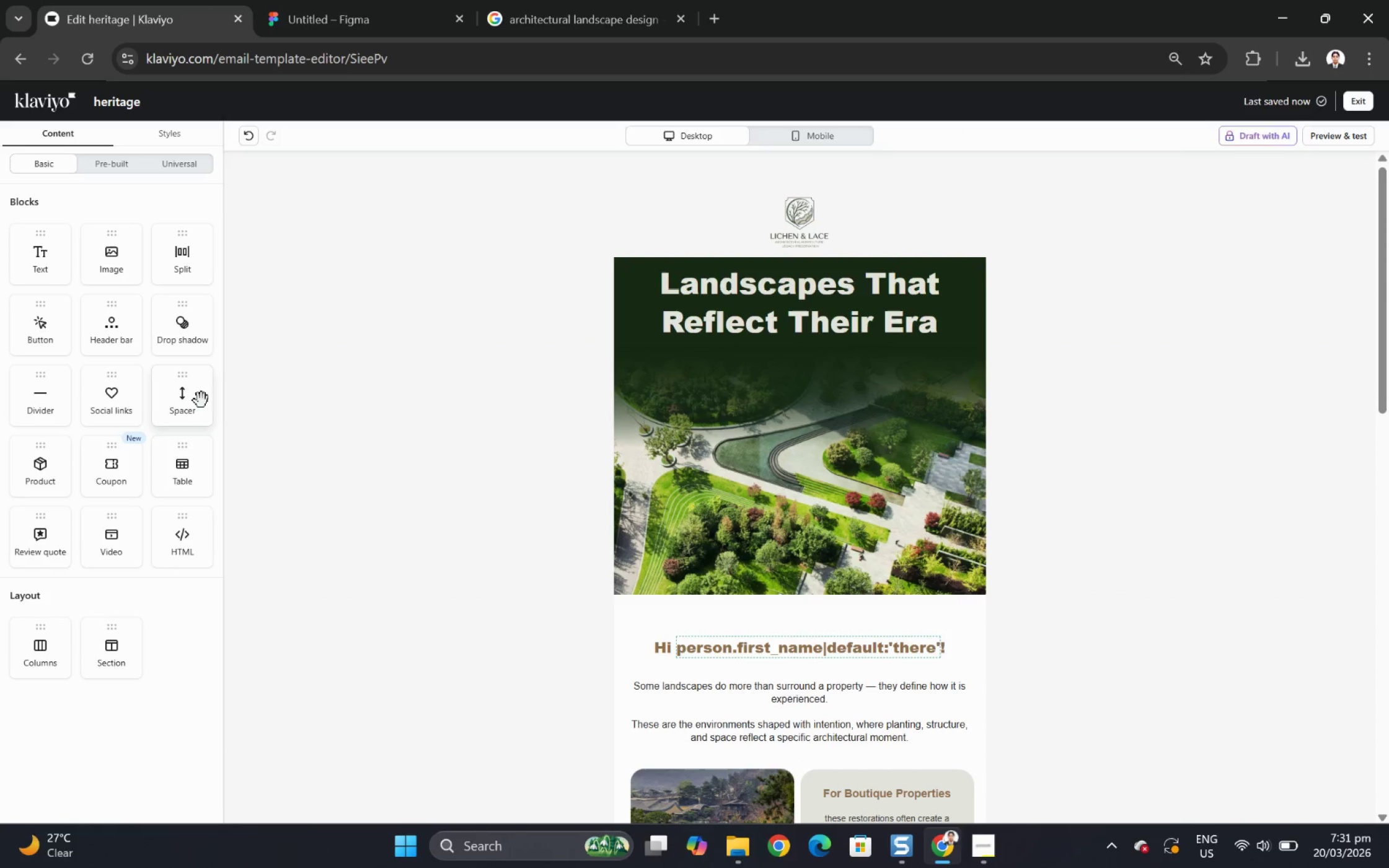 
scroll: coordinate [1135, 475], scroll_direction: down, amount: 4.0
 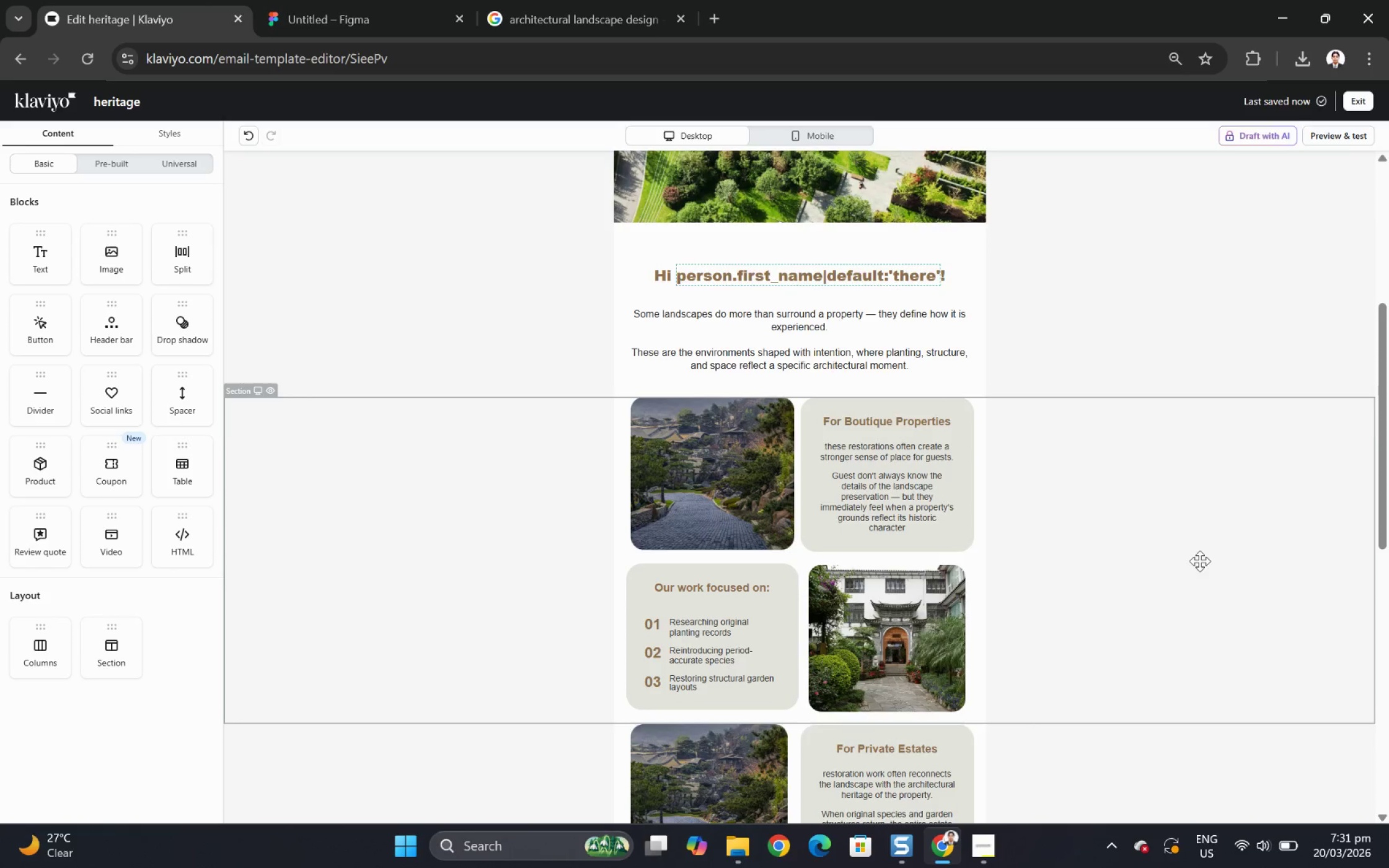 
scroll: coordinate [1200, 556], scroll_direction: up, amount: 6.0
 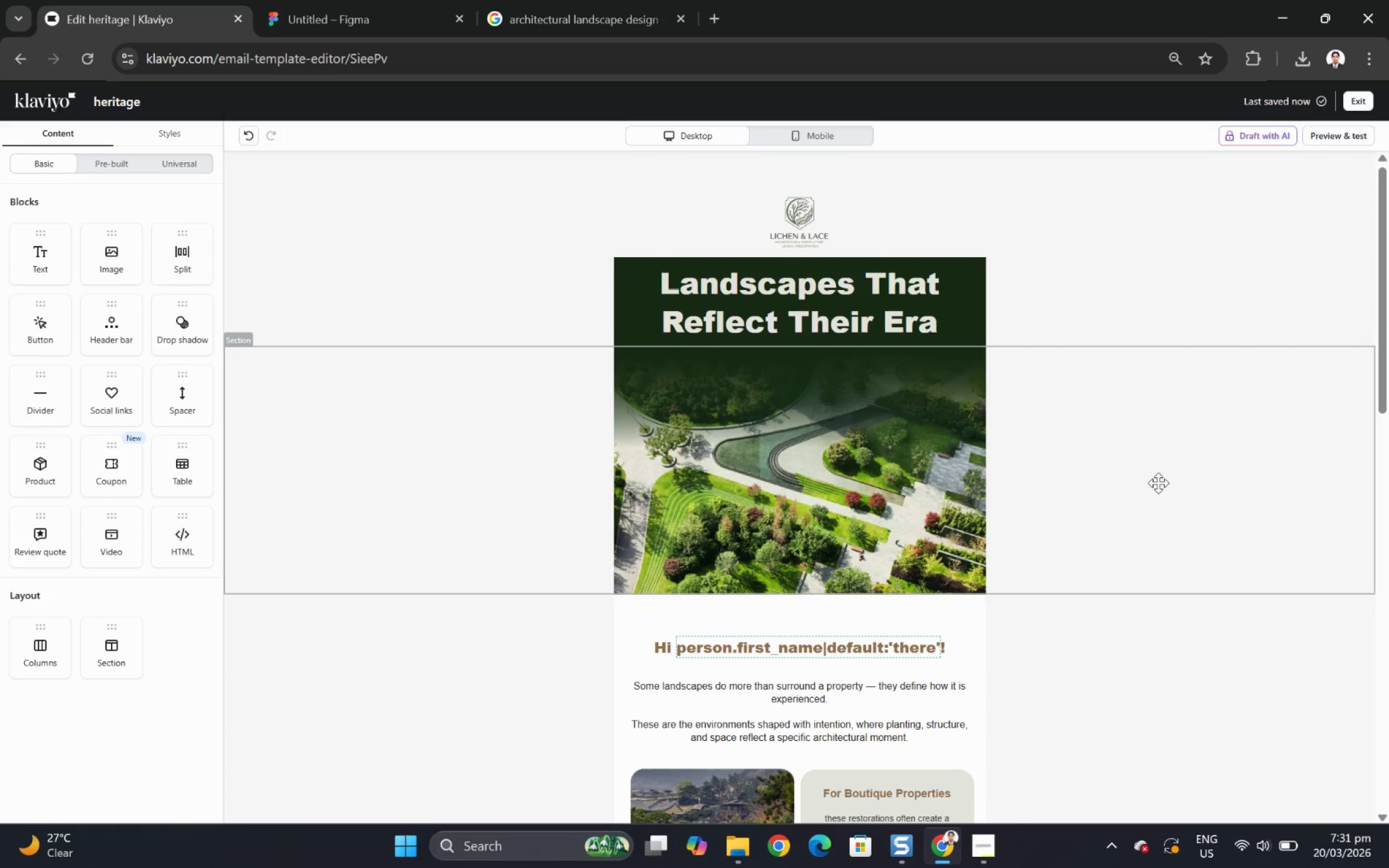 
scroll: coordinate [1158, 492], scroll_direction: down, amount: 12.0
 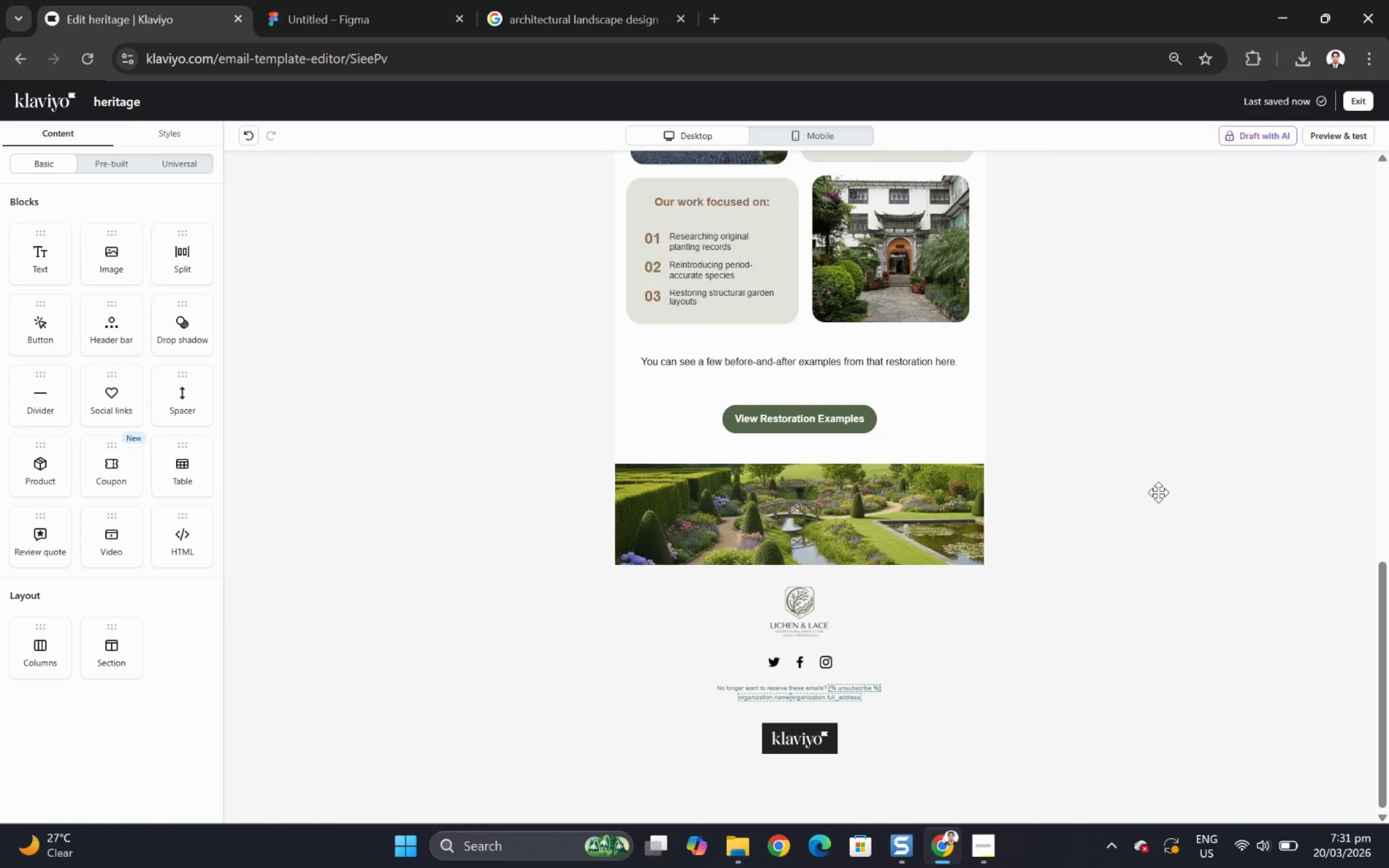 
scroll: coordinate [787, 379], scroll_direction: up, amount: 13.0
 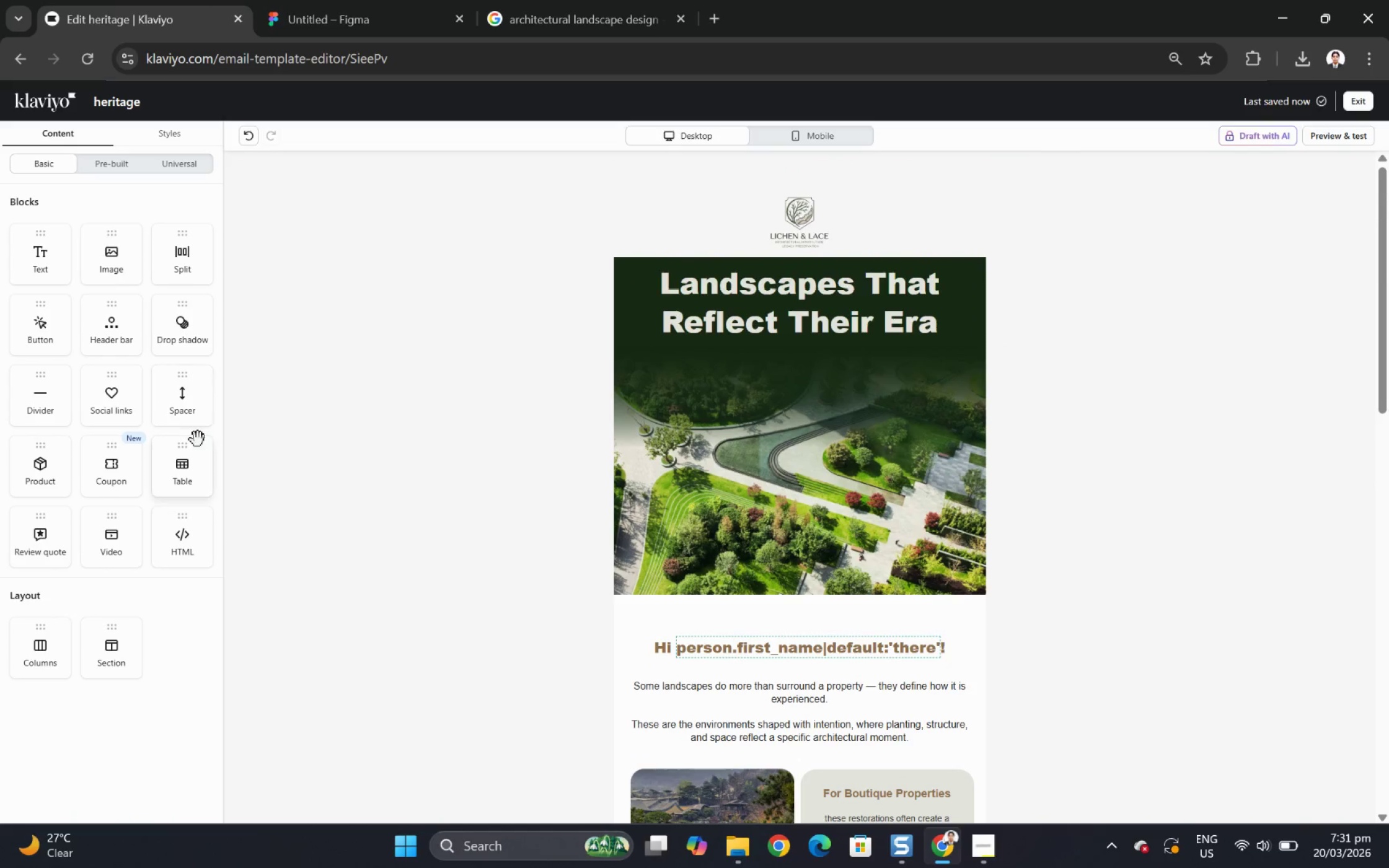 
left_click_drag(start_coordinate=[181, 410], to_coordinate=[846, 306])
 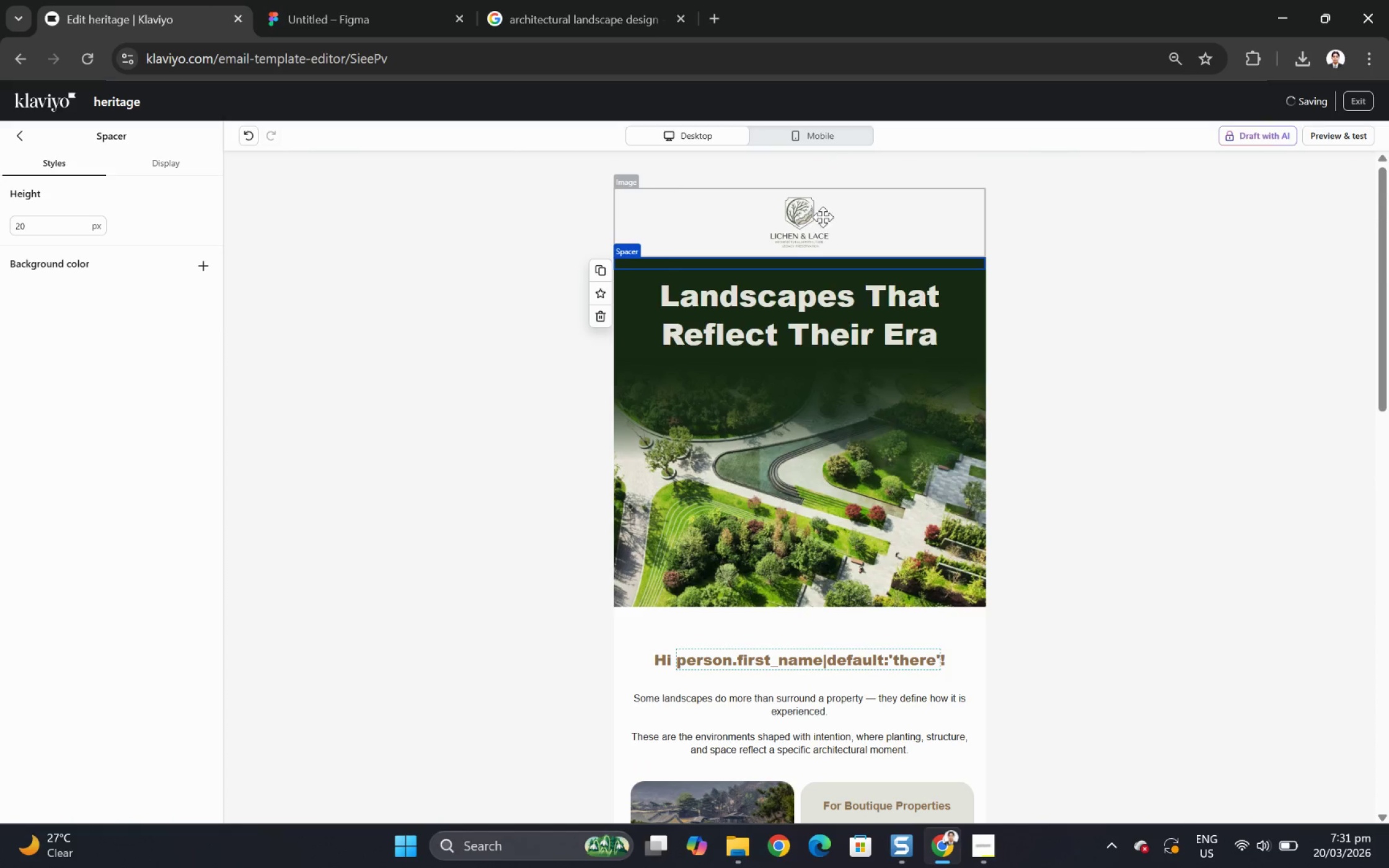 
left_click_drag(start_coordinate=[795, 196], to_coordinate=[812, 307])
 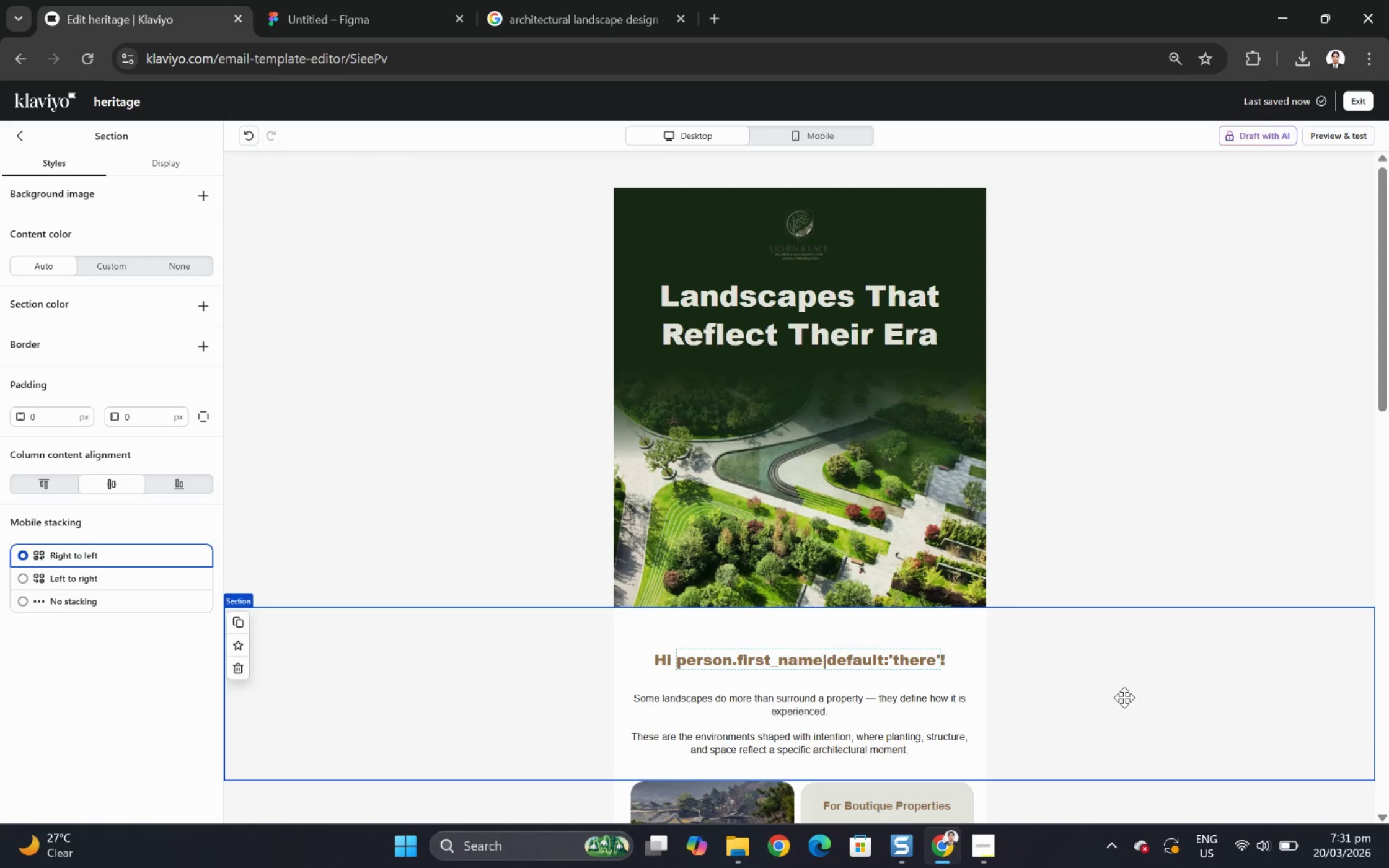 
wait(10.27)
 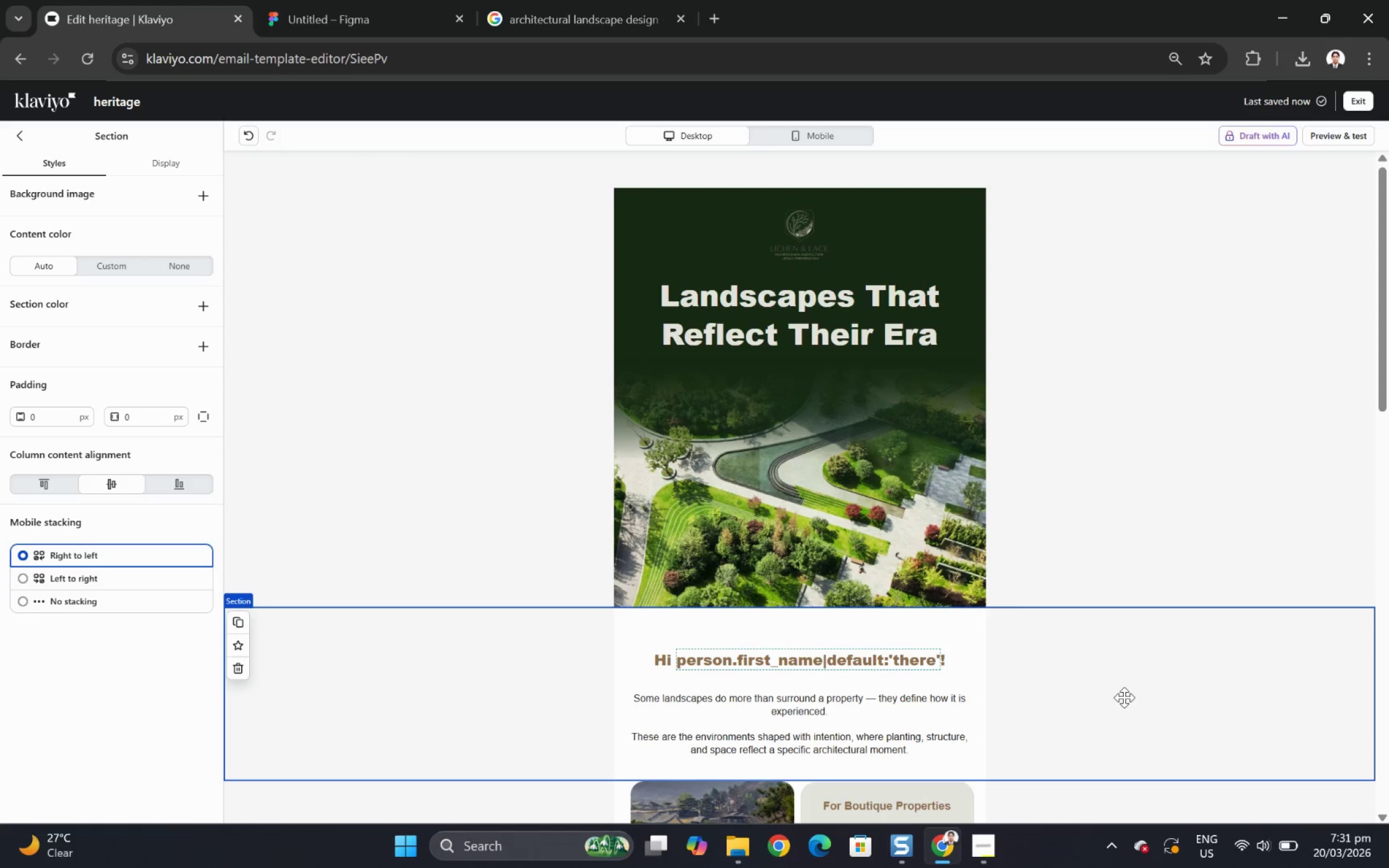 
left_click([821, 228])
 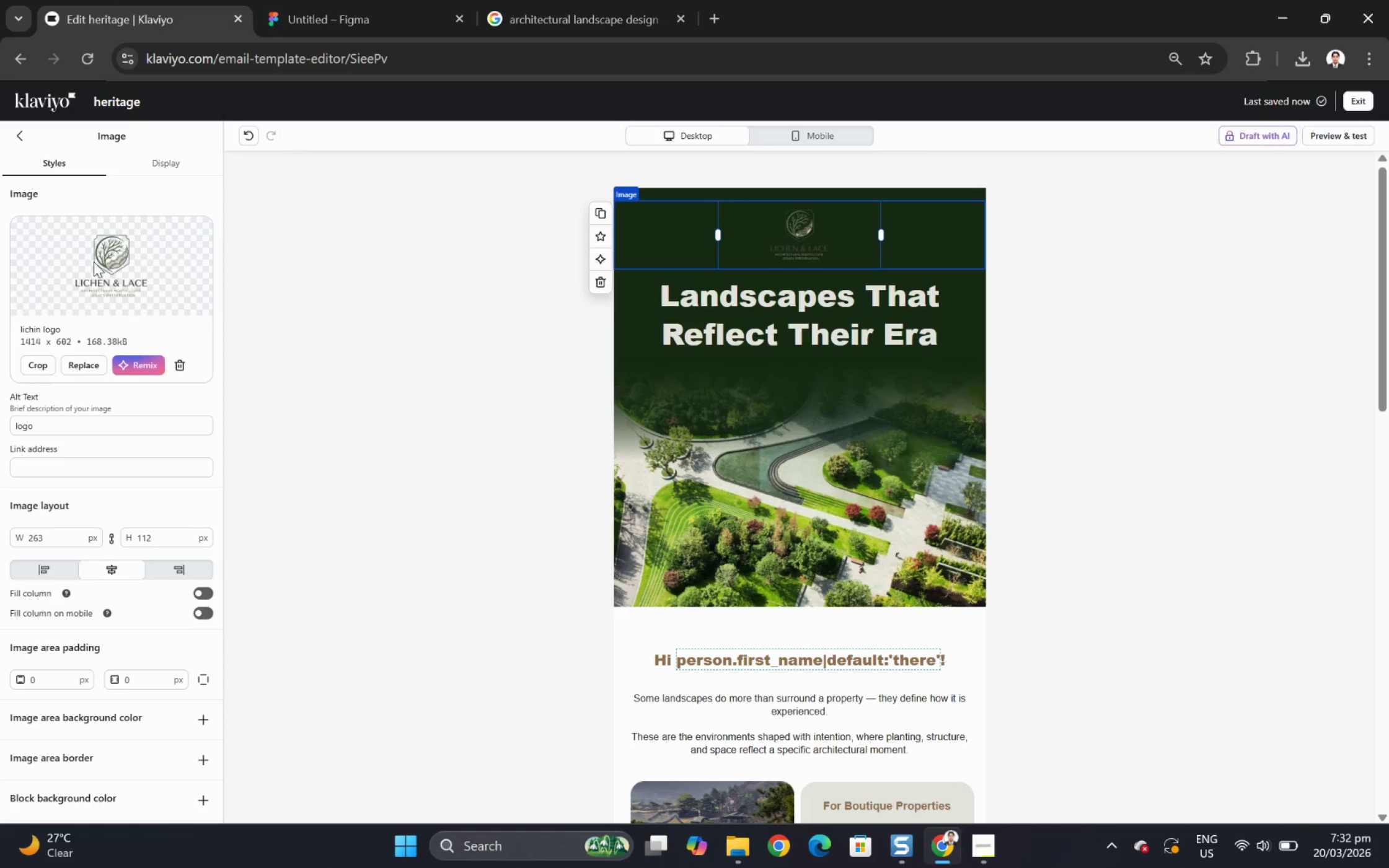 
wait(12.03)
 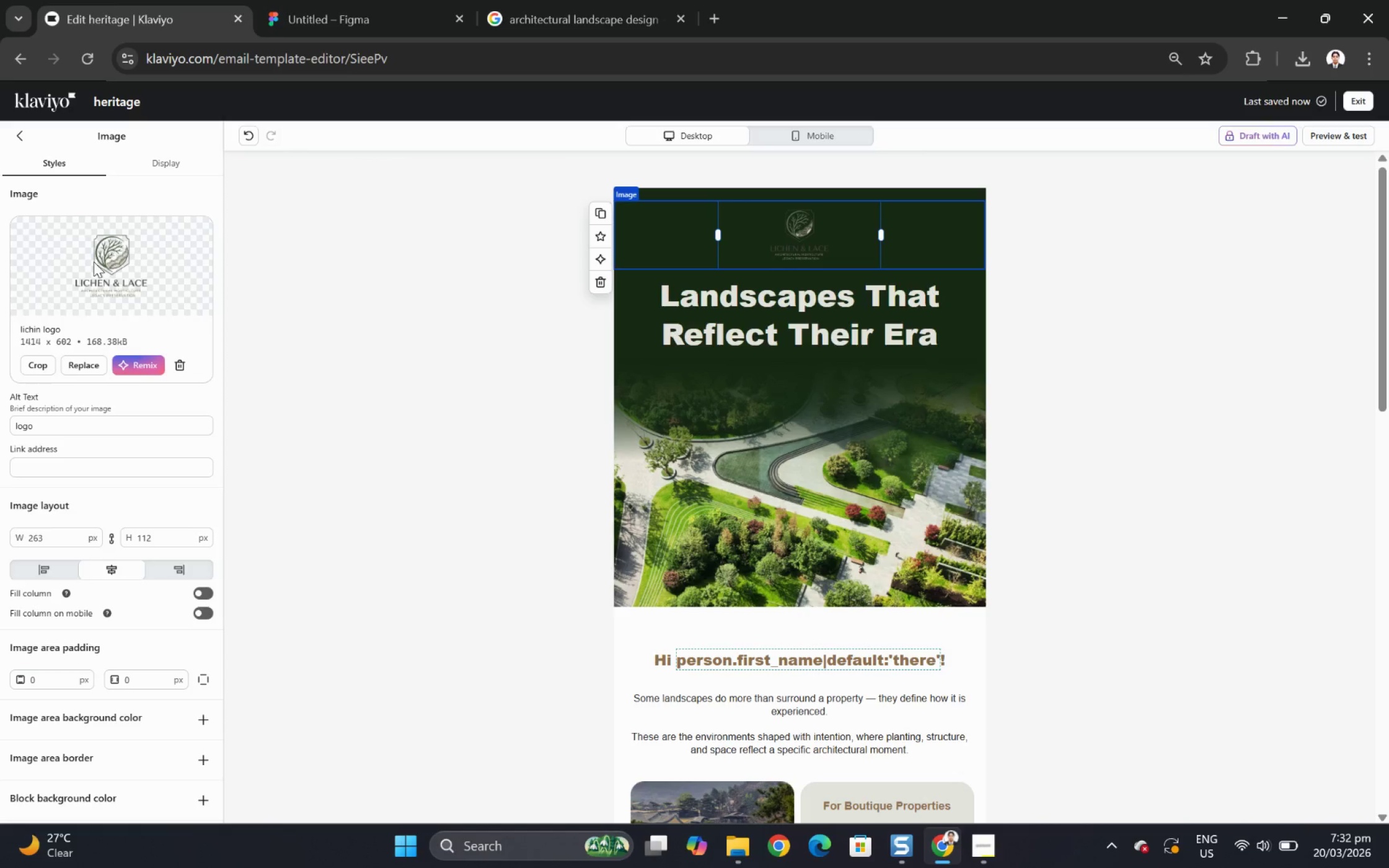 
left_click([1179, 668])
 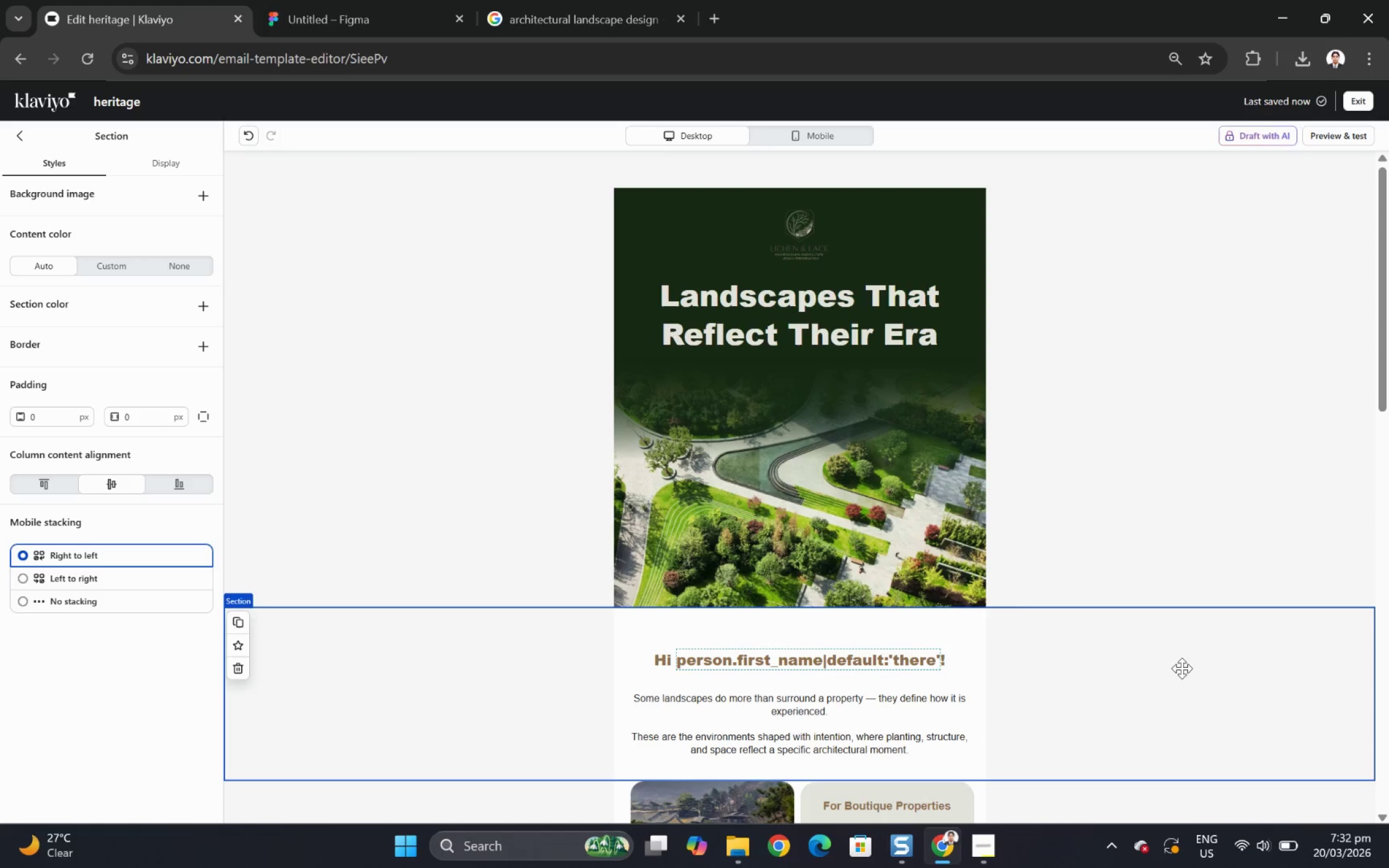 
wait(35.92)
 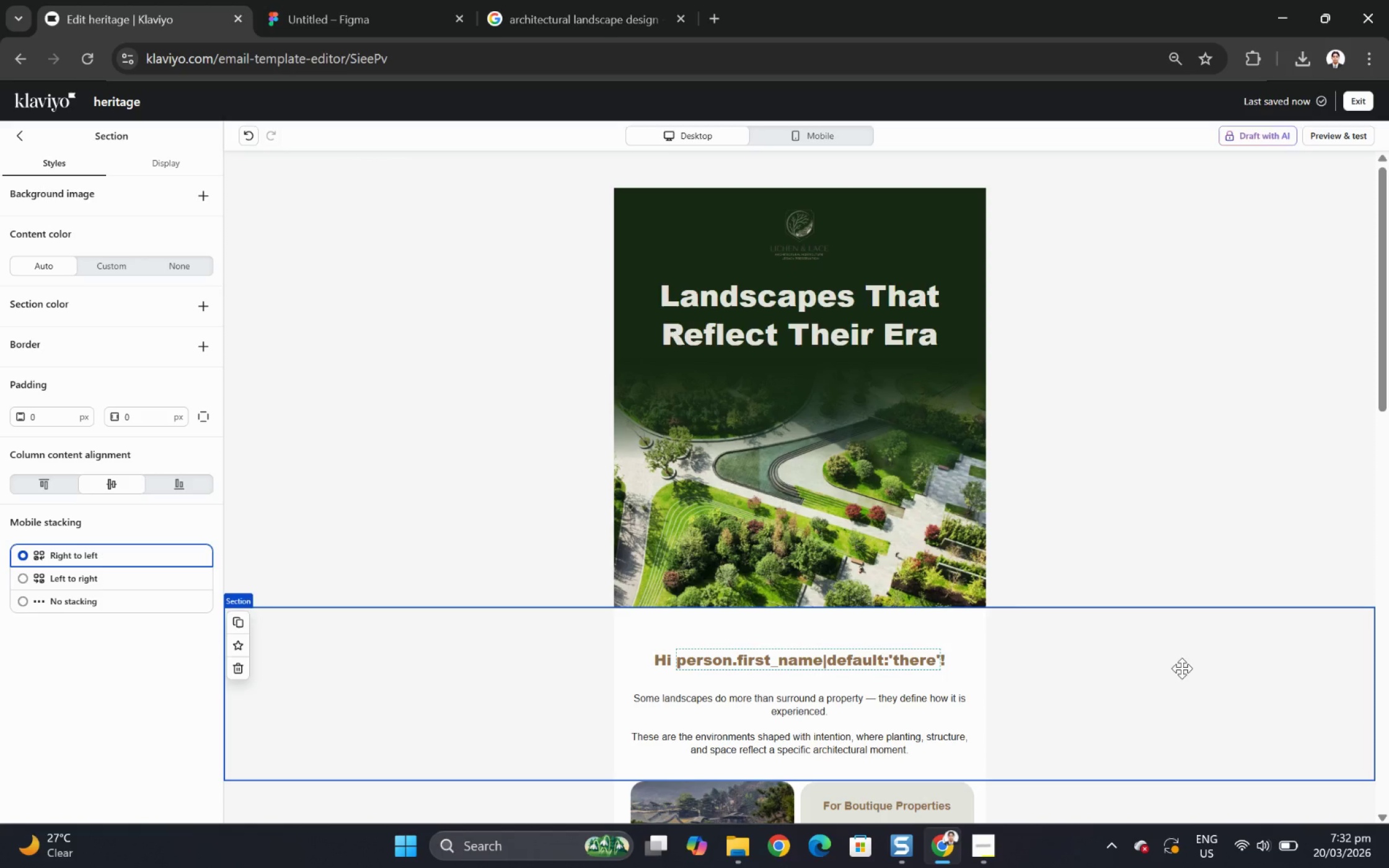 
left_click([1114, 690])
 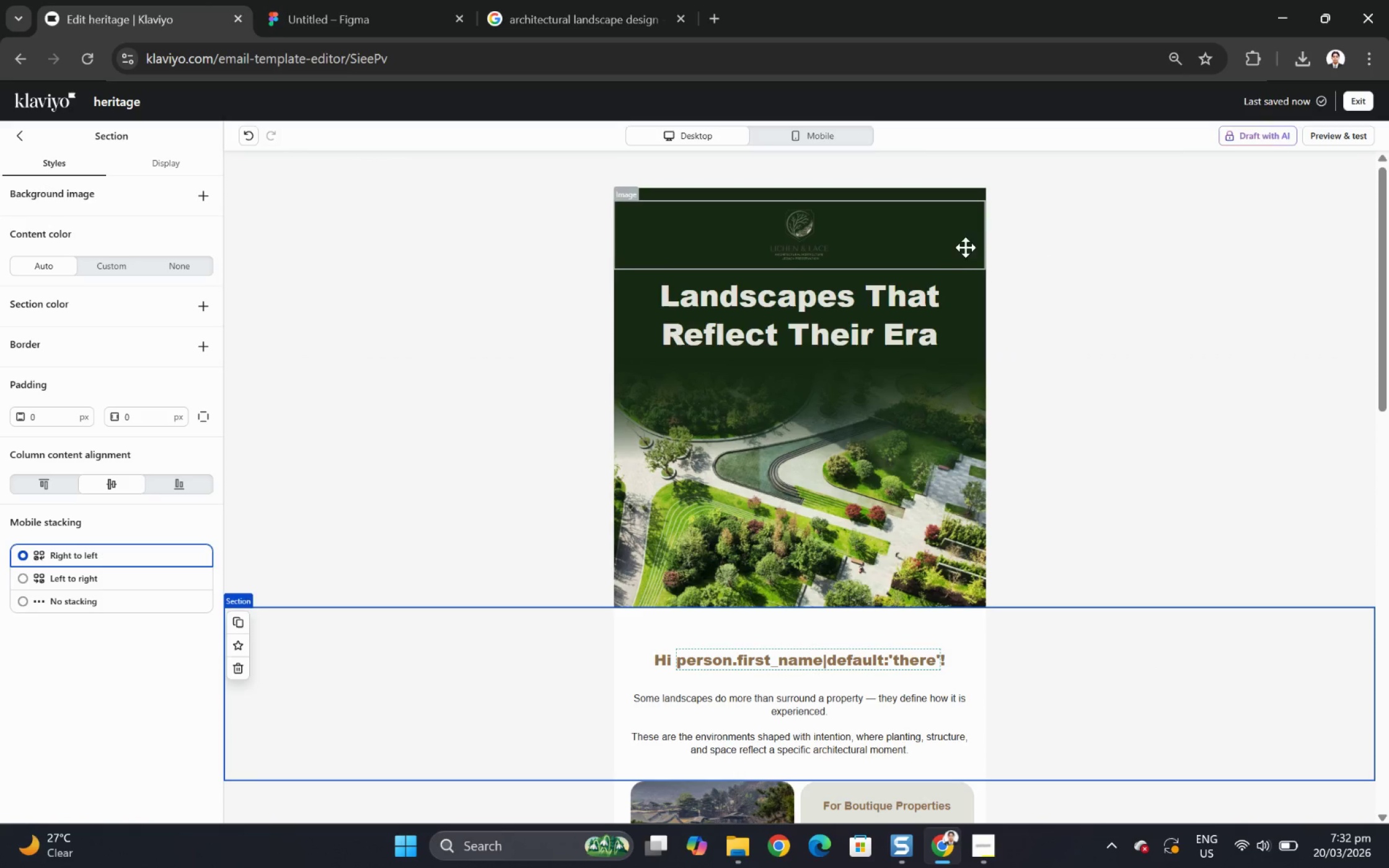 
hold_key(key=ControlLeft, duration=0.69)
scroll: coordinate [1051, 291], scroll_direction: up, amount: 4.0
 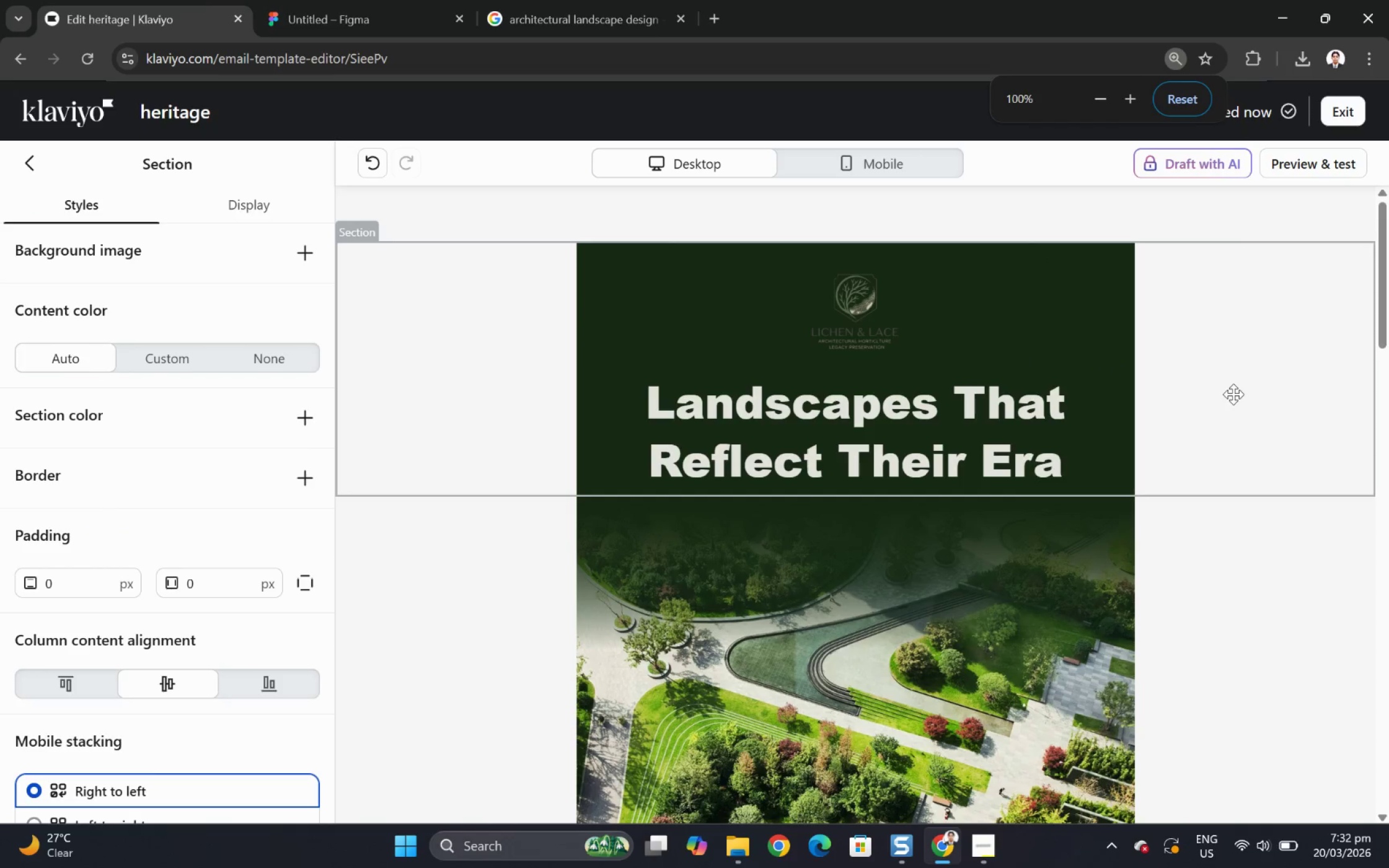 
hold_key(key=ControlLeft, duration=0.34)
scroll: coordinate [1164, 362], scroll_direction: up, amount: 4.0
 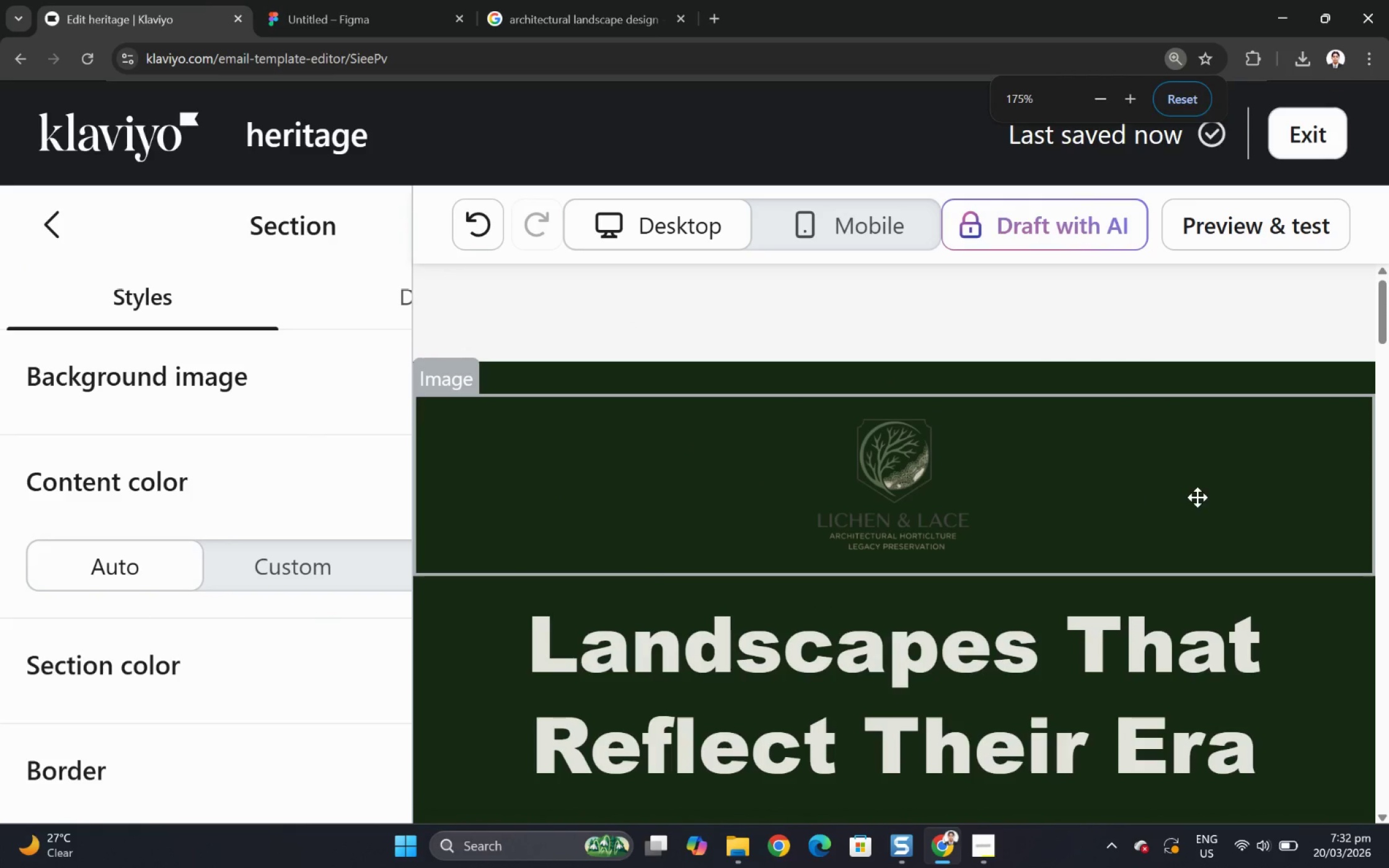 
left_click([1197, 493])
 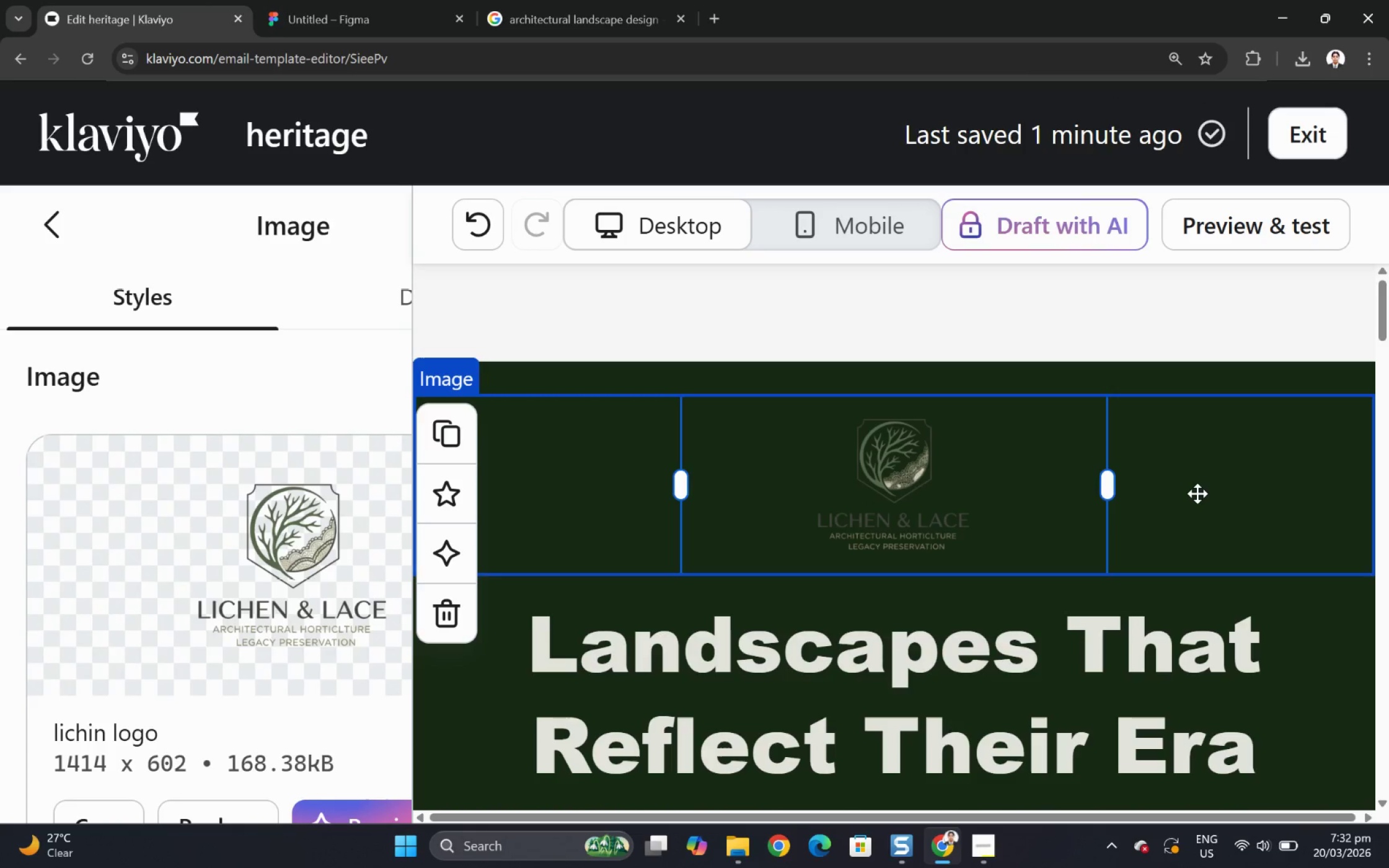 
hold_key(key=ControlLeft, duration=0.73)
scroll: coordinate [1197, 493], scroll_direction: down, amount: 6.0
 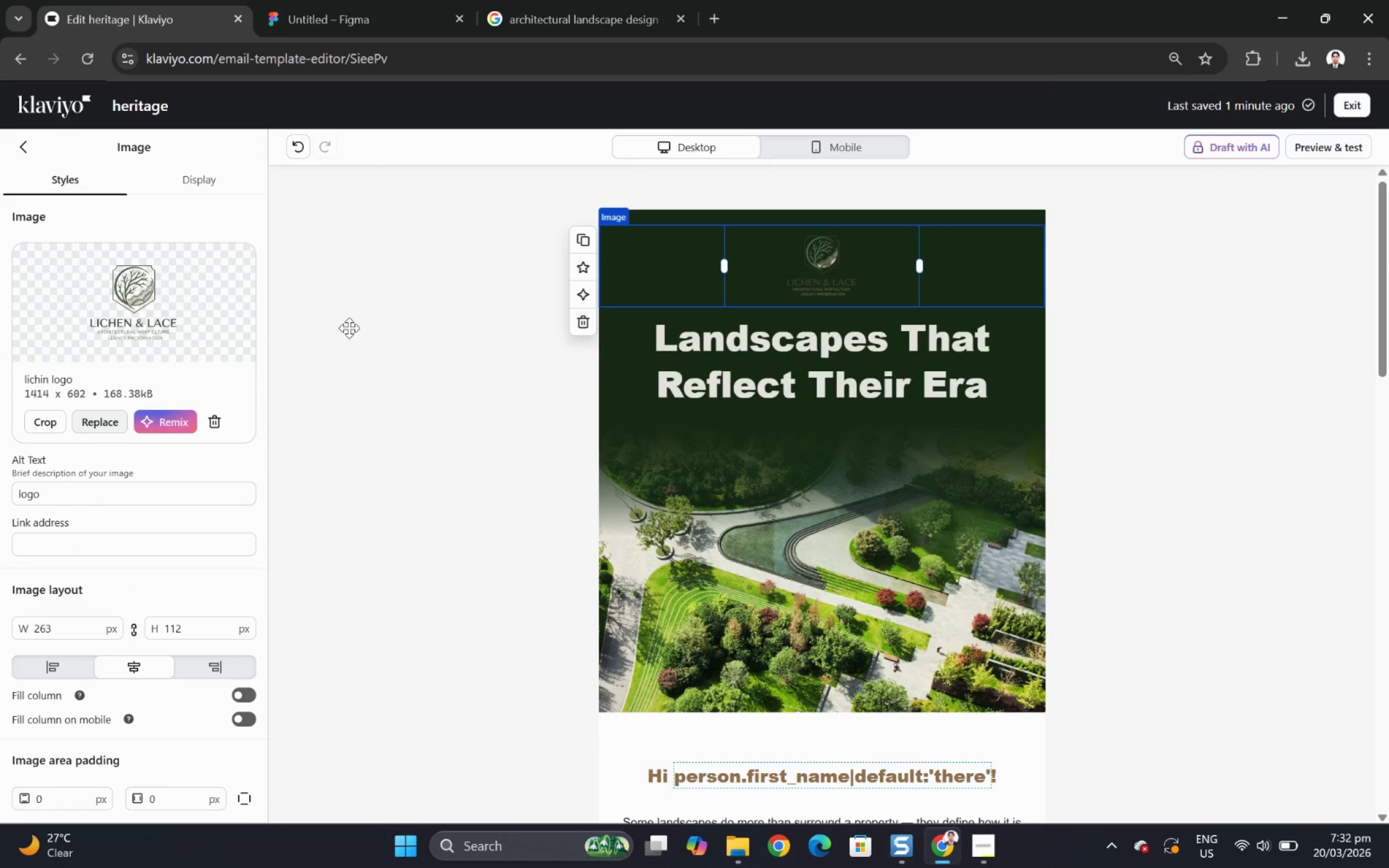 
wait(5.08)
 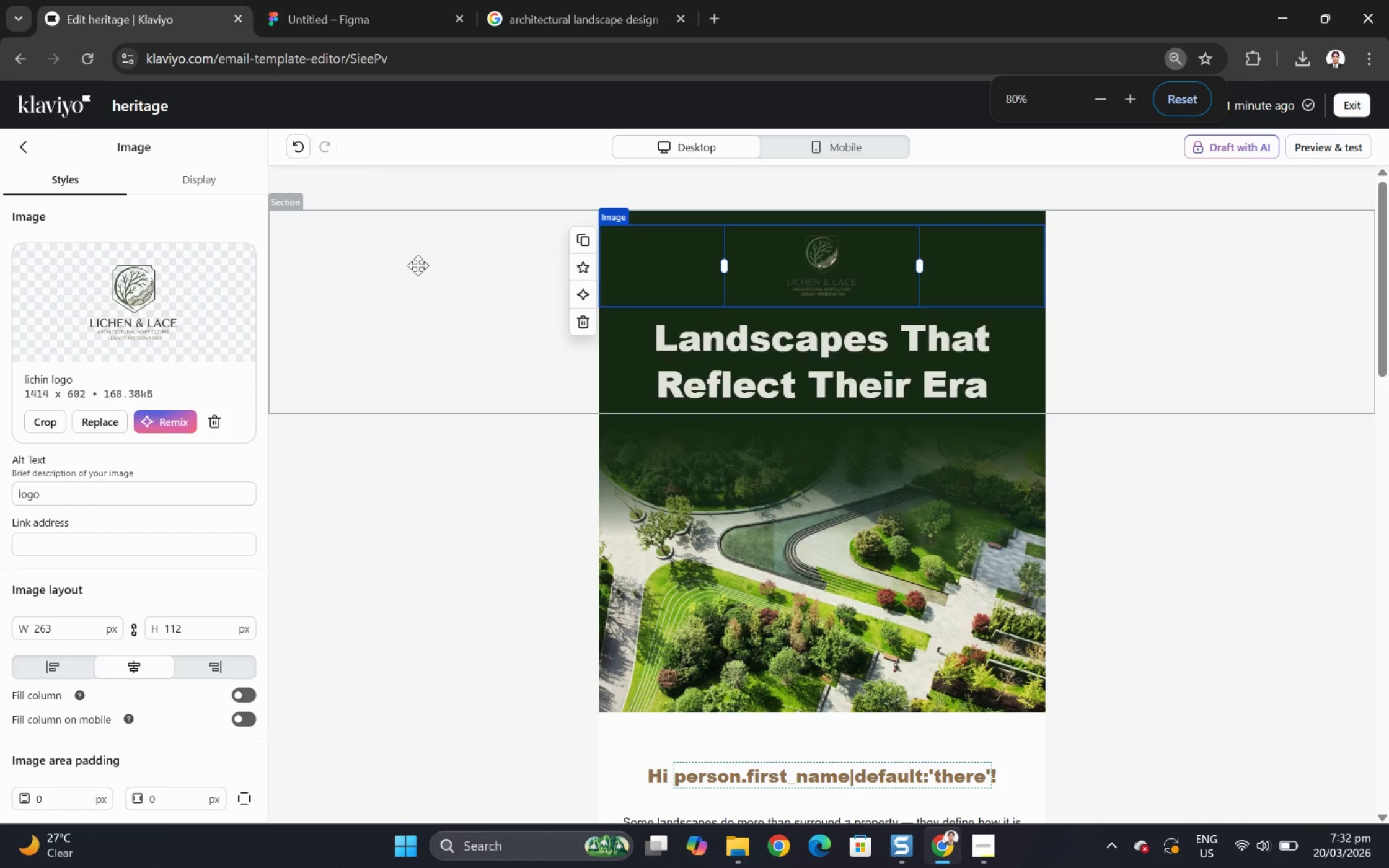 
left_click([523, 277])
 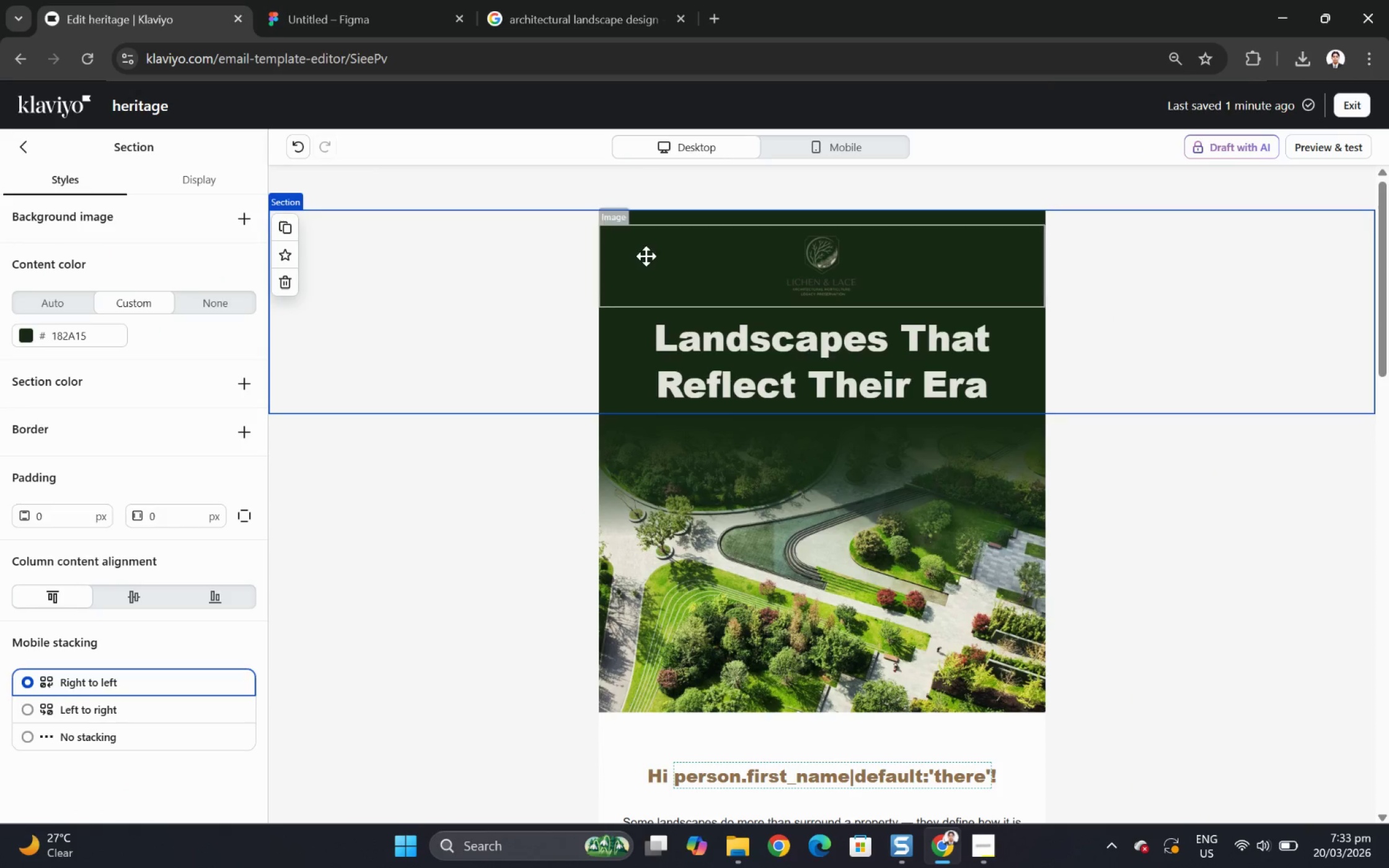 
left_click([646, 256])
 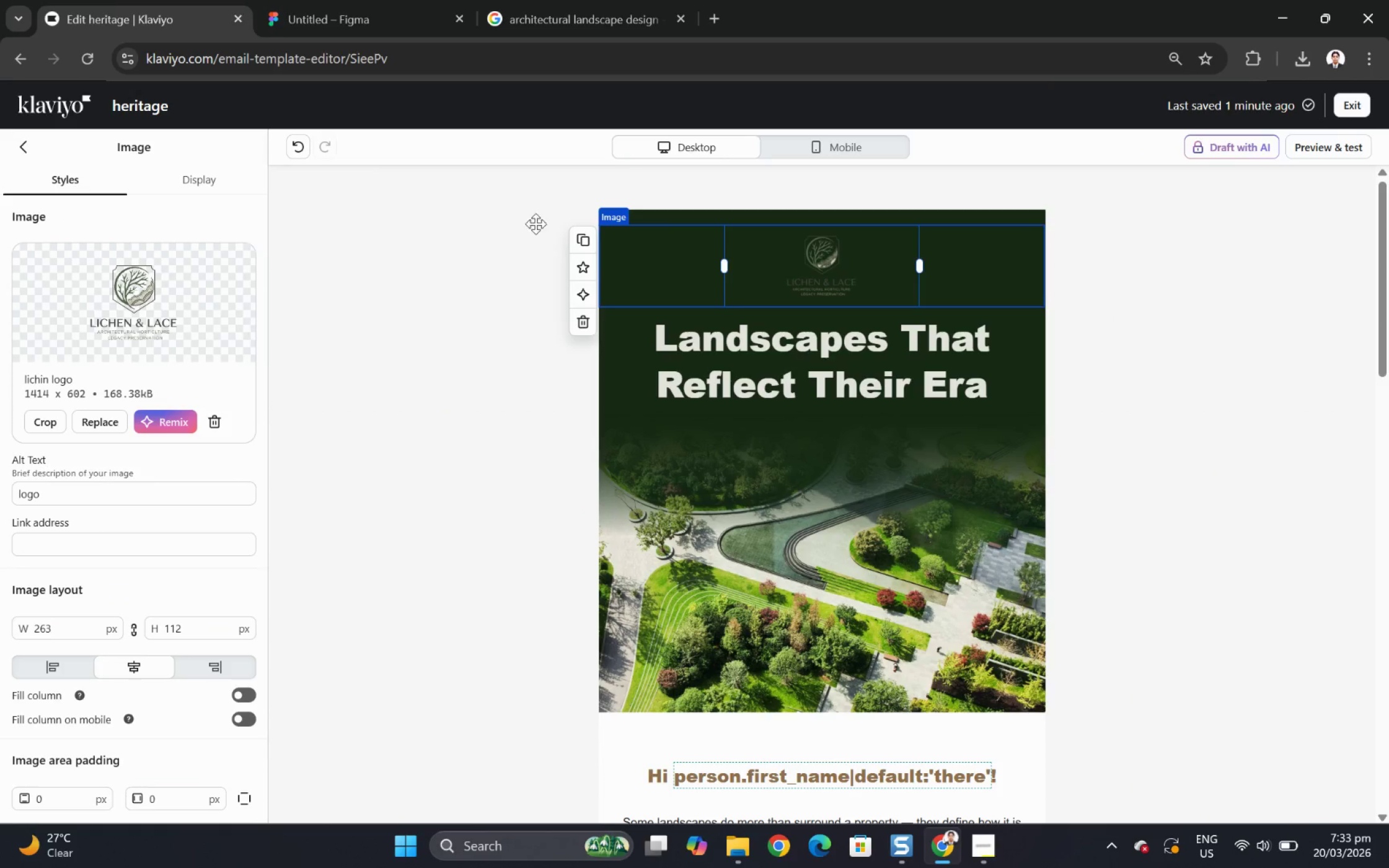 
left_click([460, 253])
 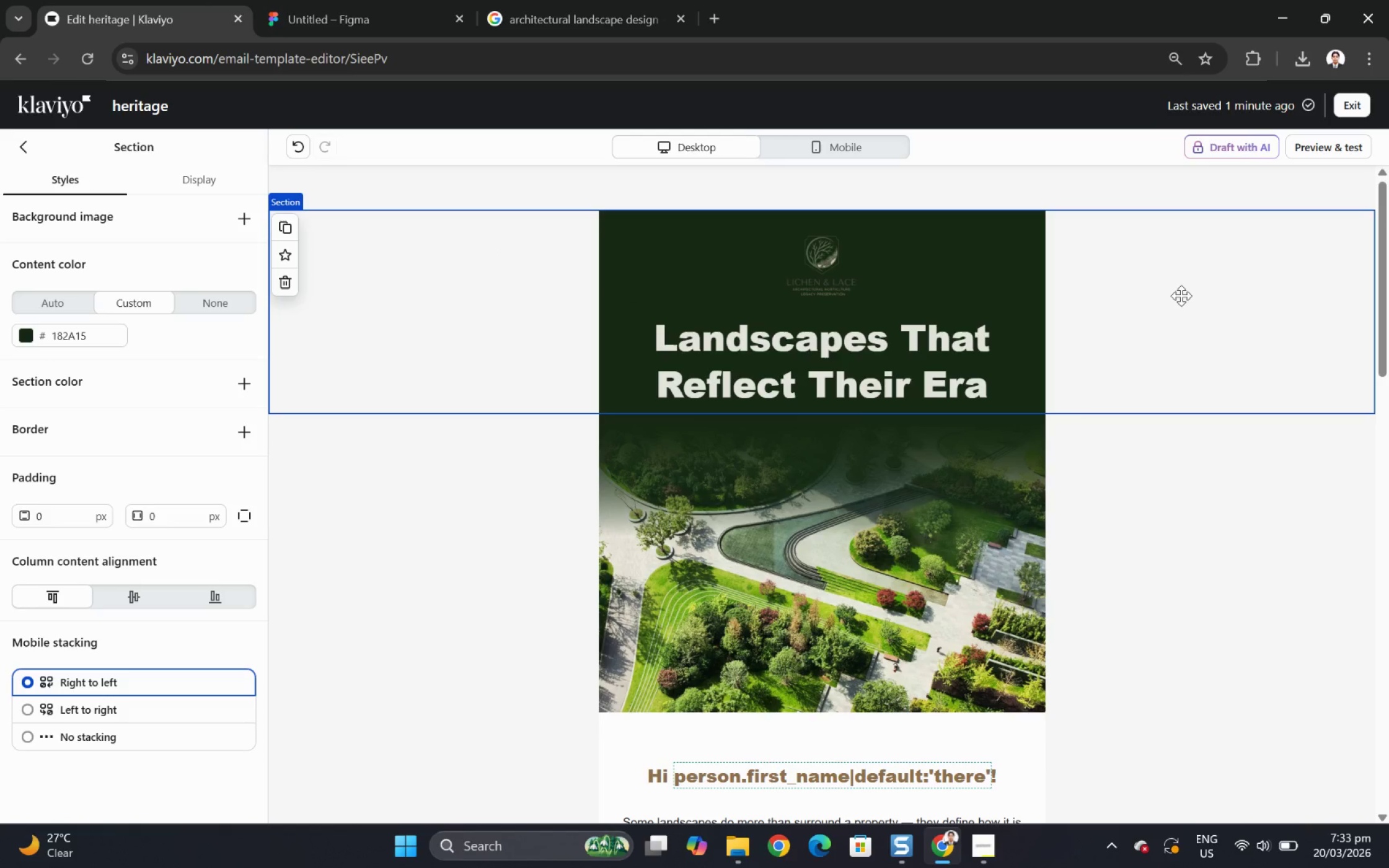 
wait(7.38)
 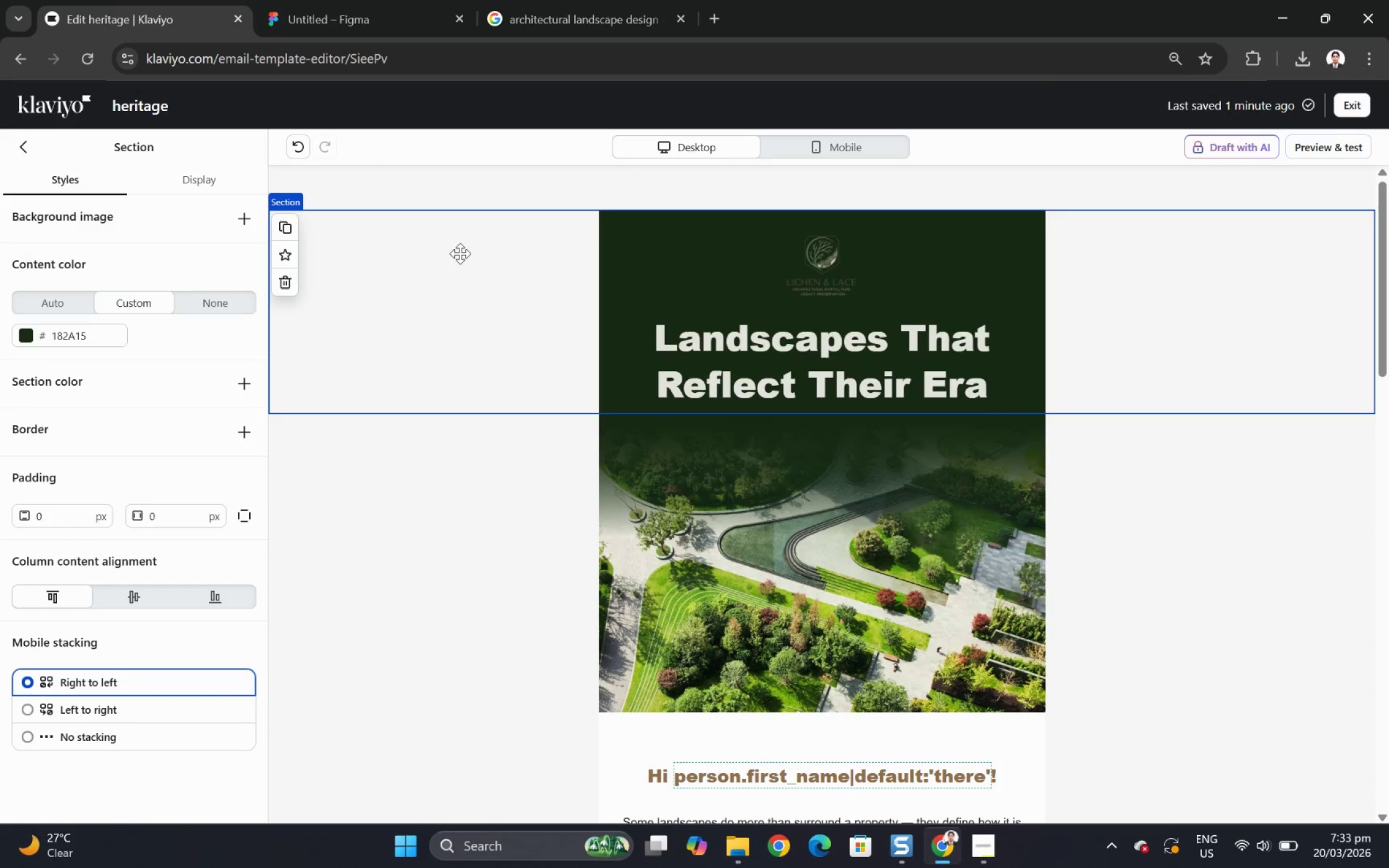 
scroll: coordinate [866, 268], scroll_direction: up, amount: 4.0
 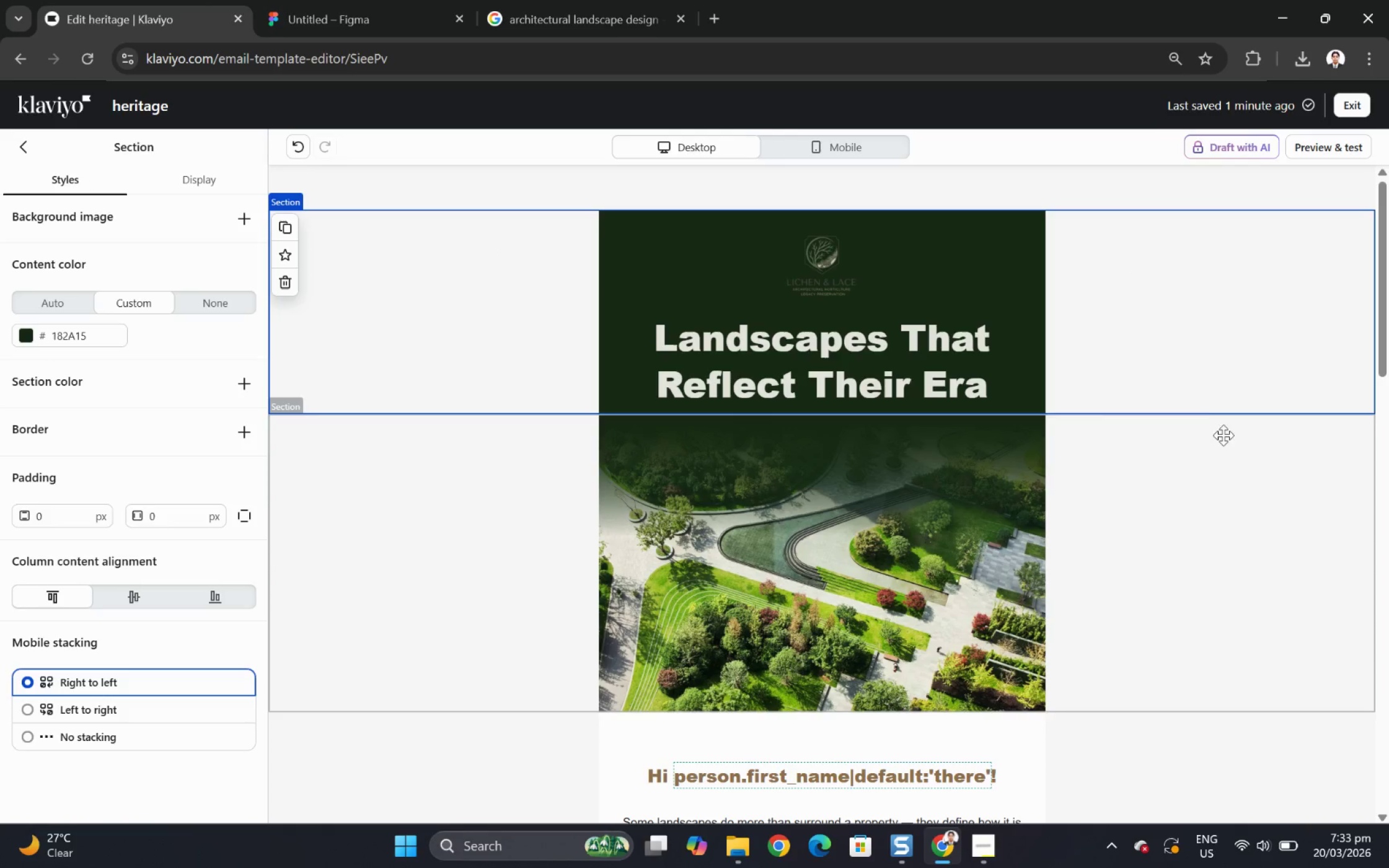 
left_click([826, 283])
 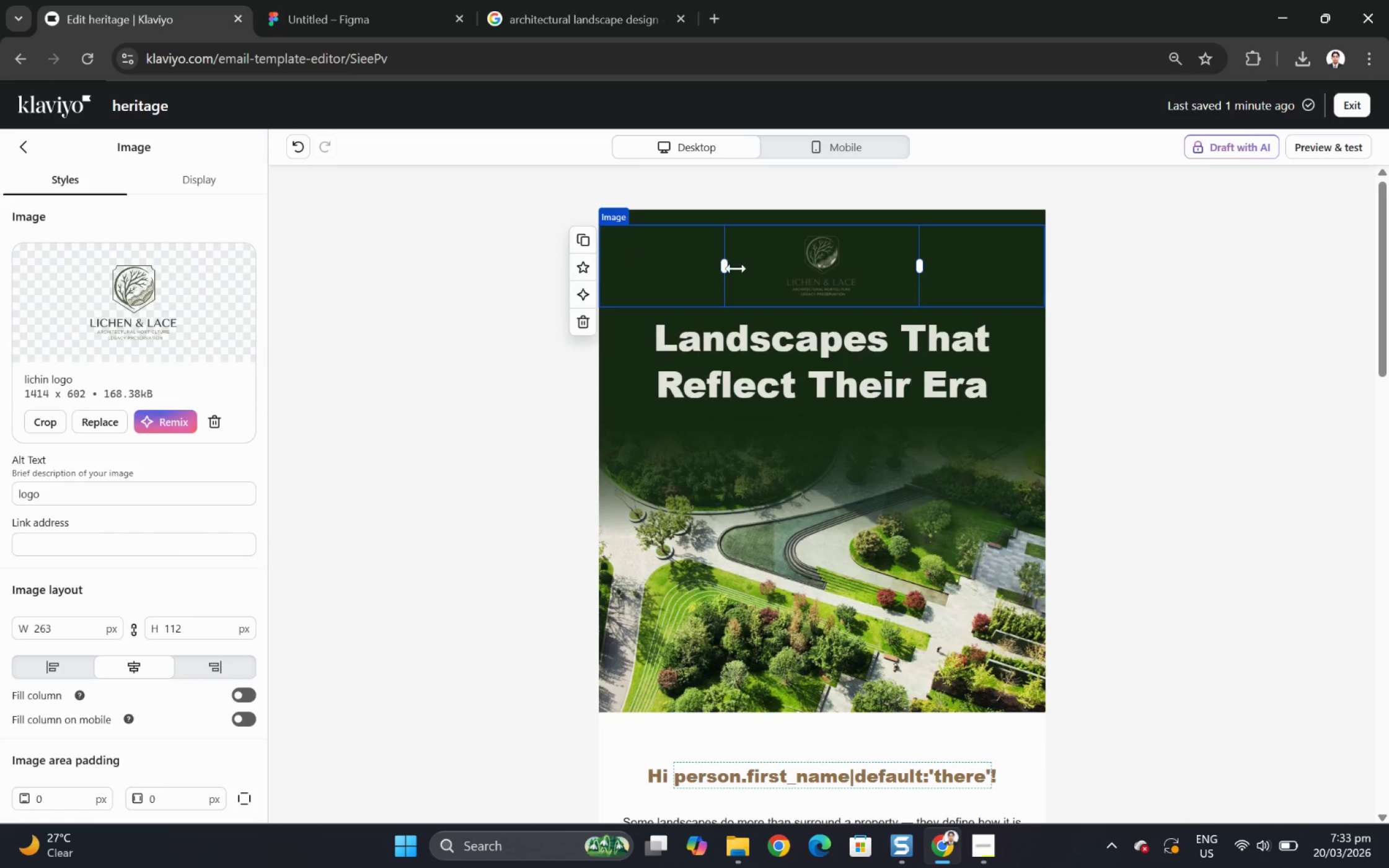 
wait(6.61)
 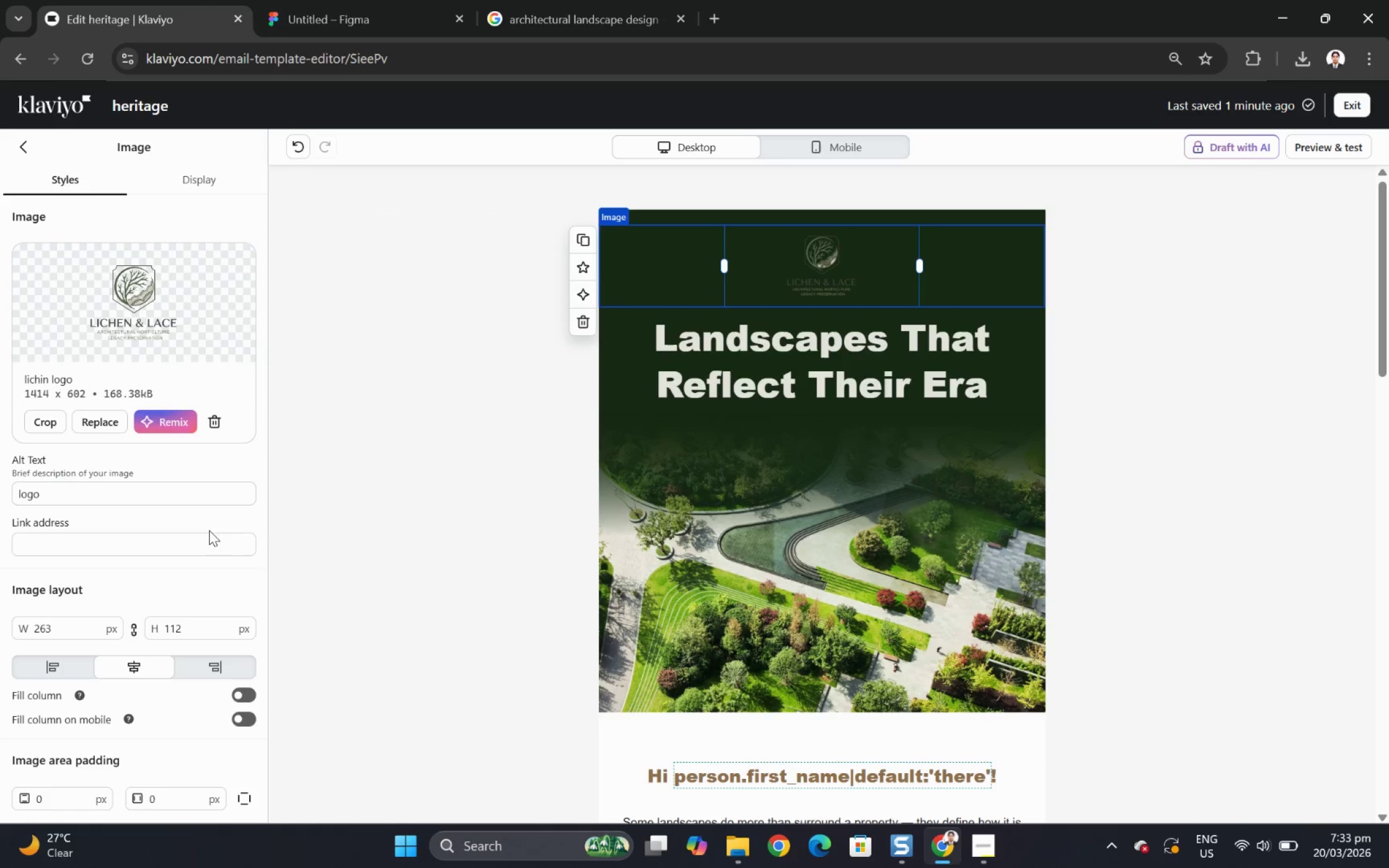 
left_click([1116, 602])
 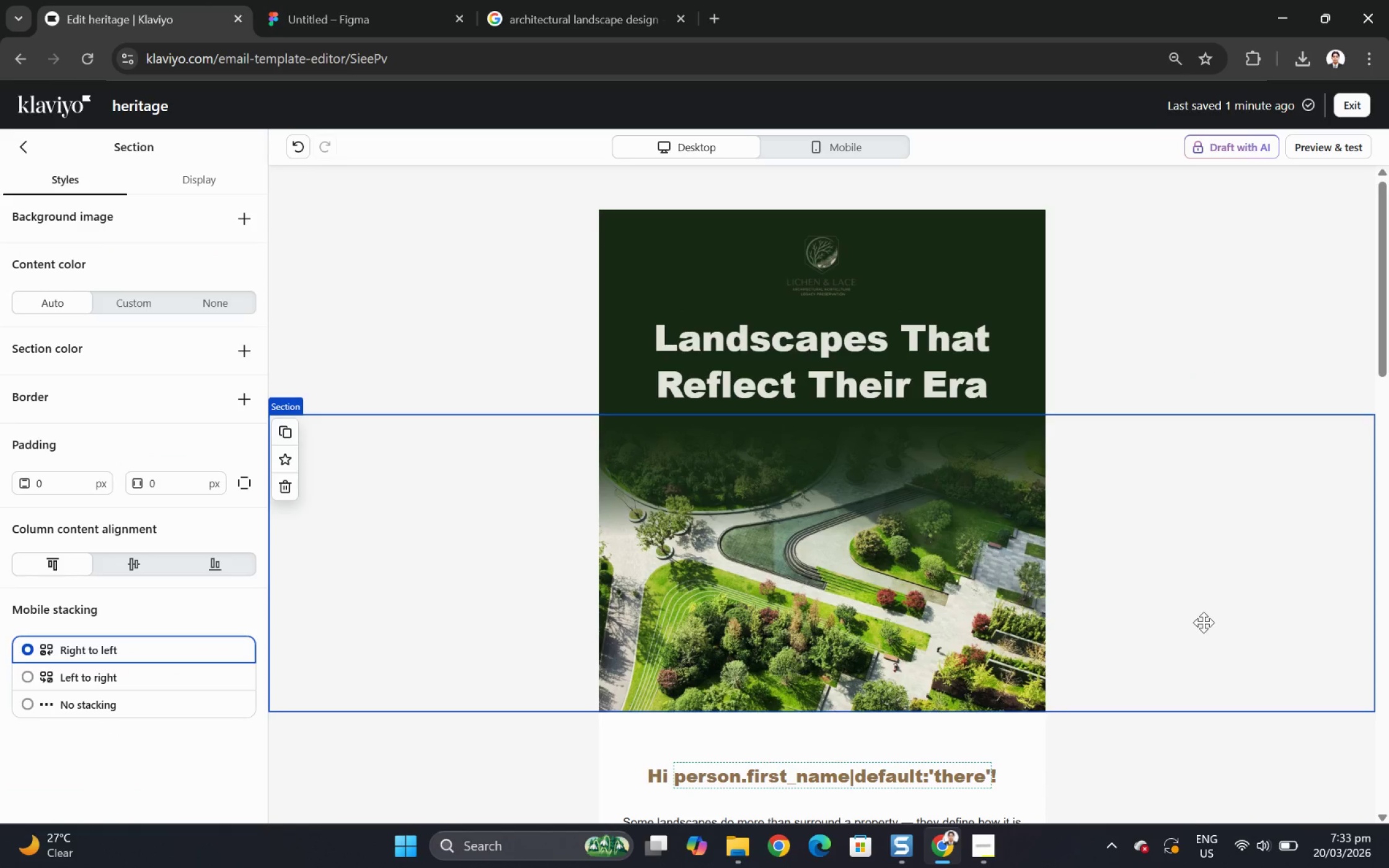 
scroll: coordinate [1203, 622], scroll_direction: down, amount: 2.0
 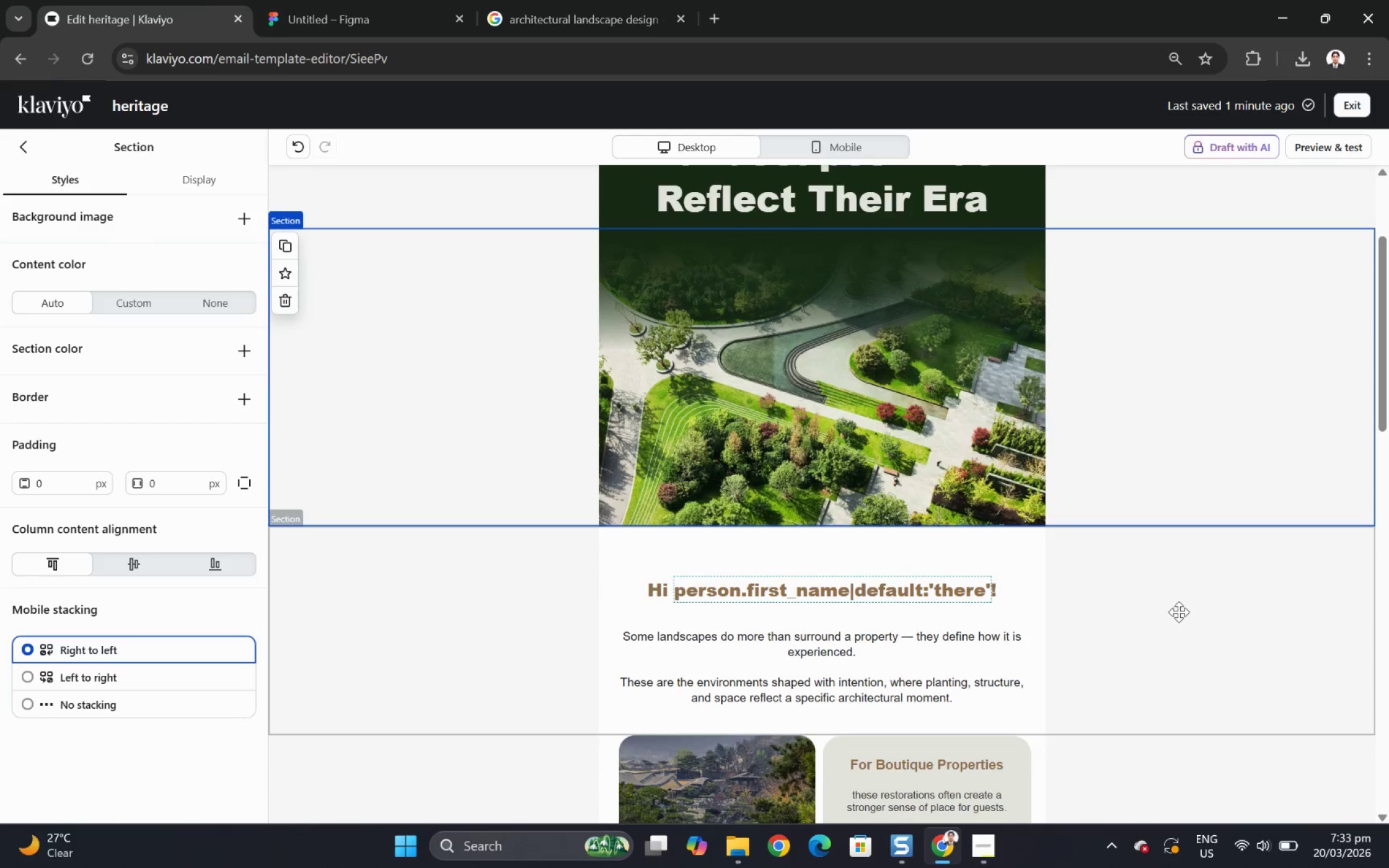 
scroll: coordinate [1178, 612], scroll_direction: up, amount: 5.0
 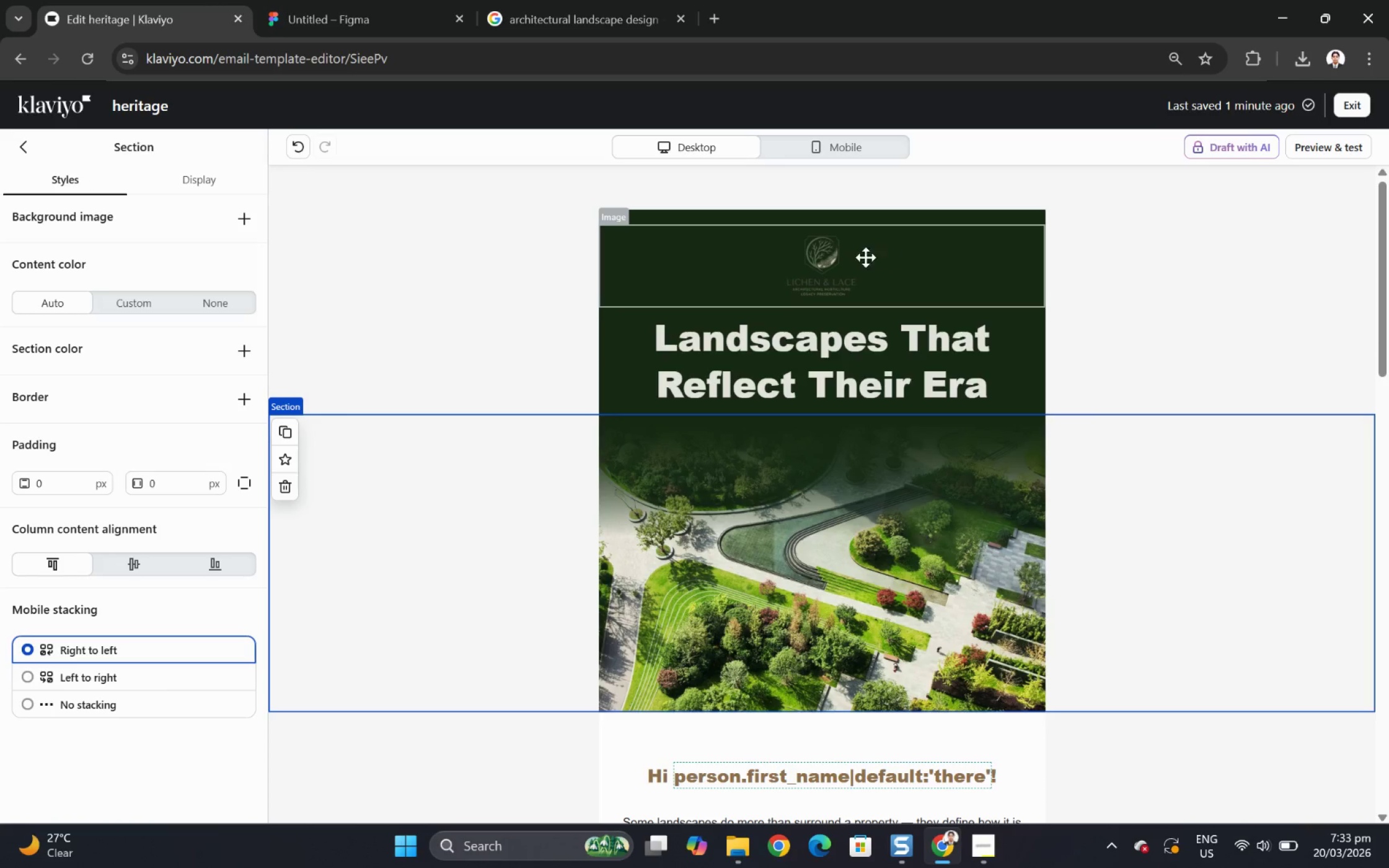 
left_click([828, 255])
 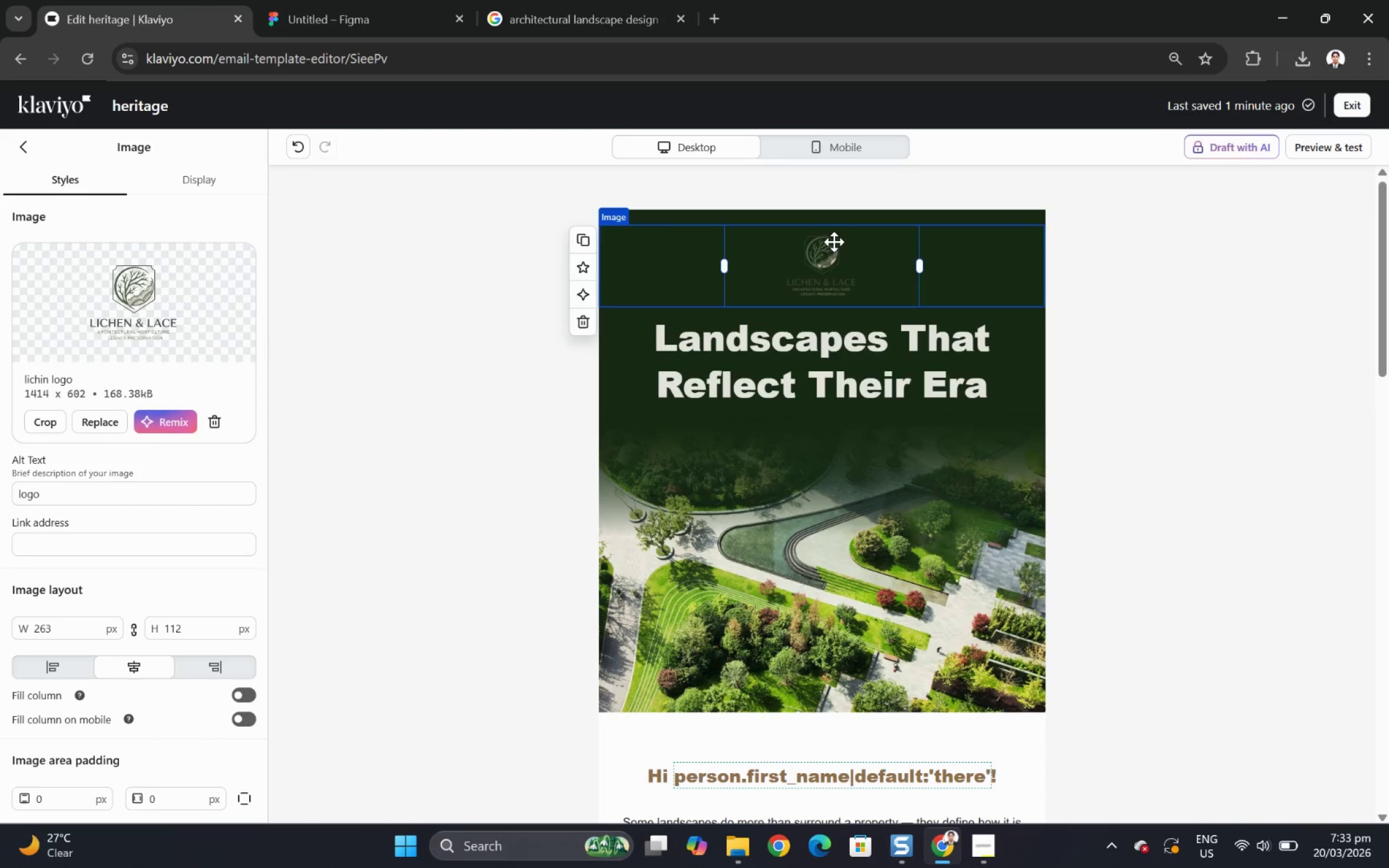 
left_click_drag(start_coordinate=[834, 242], to_coordinate=[836, 184])
 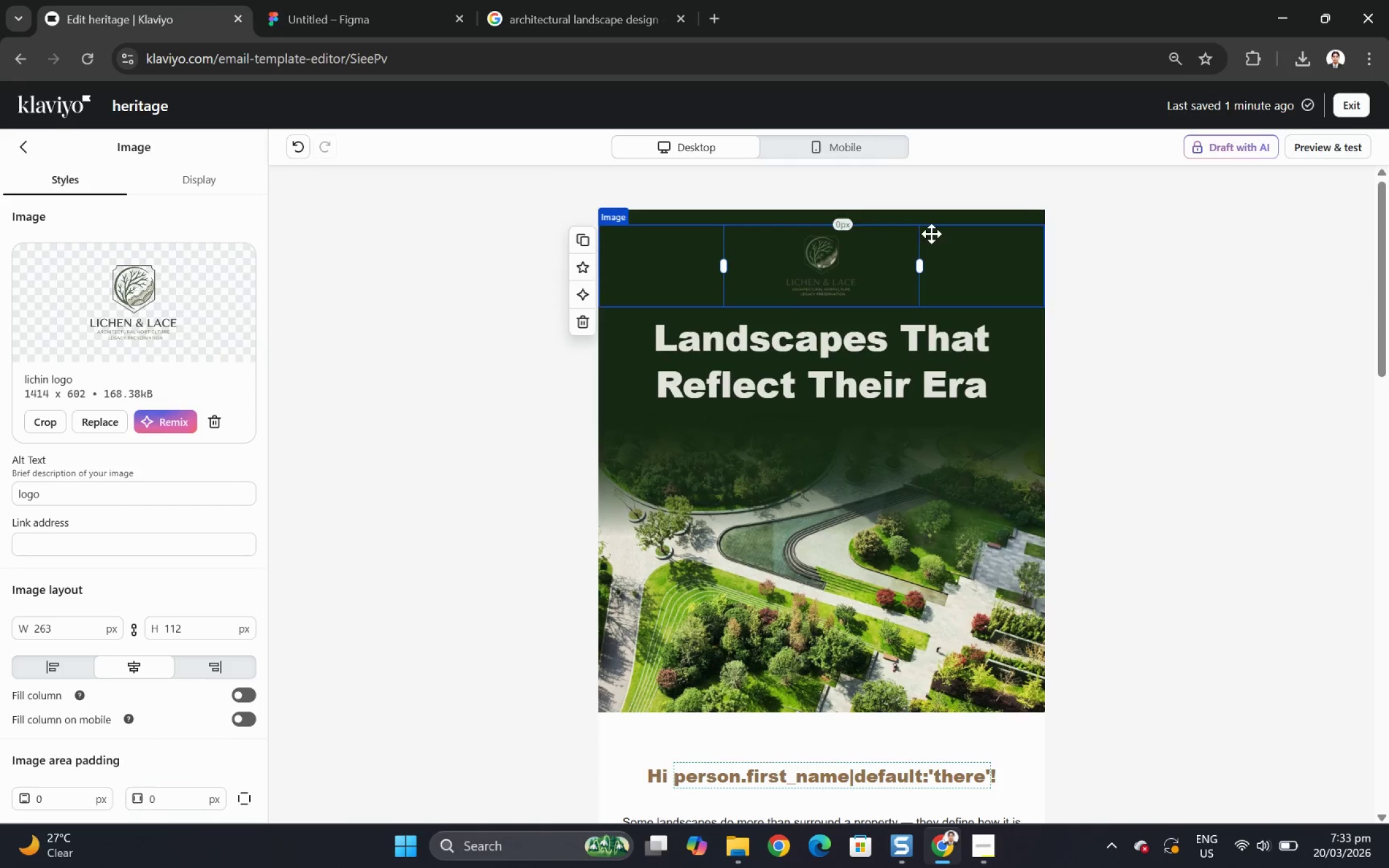 
scroll: coordinate [941, 240], scroll_direction: up, amount: 3.0
 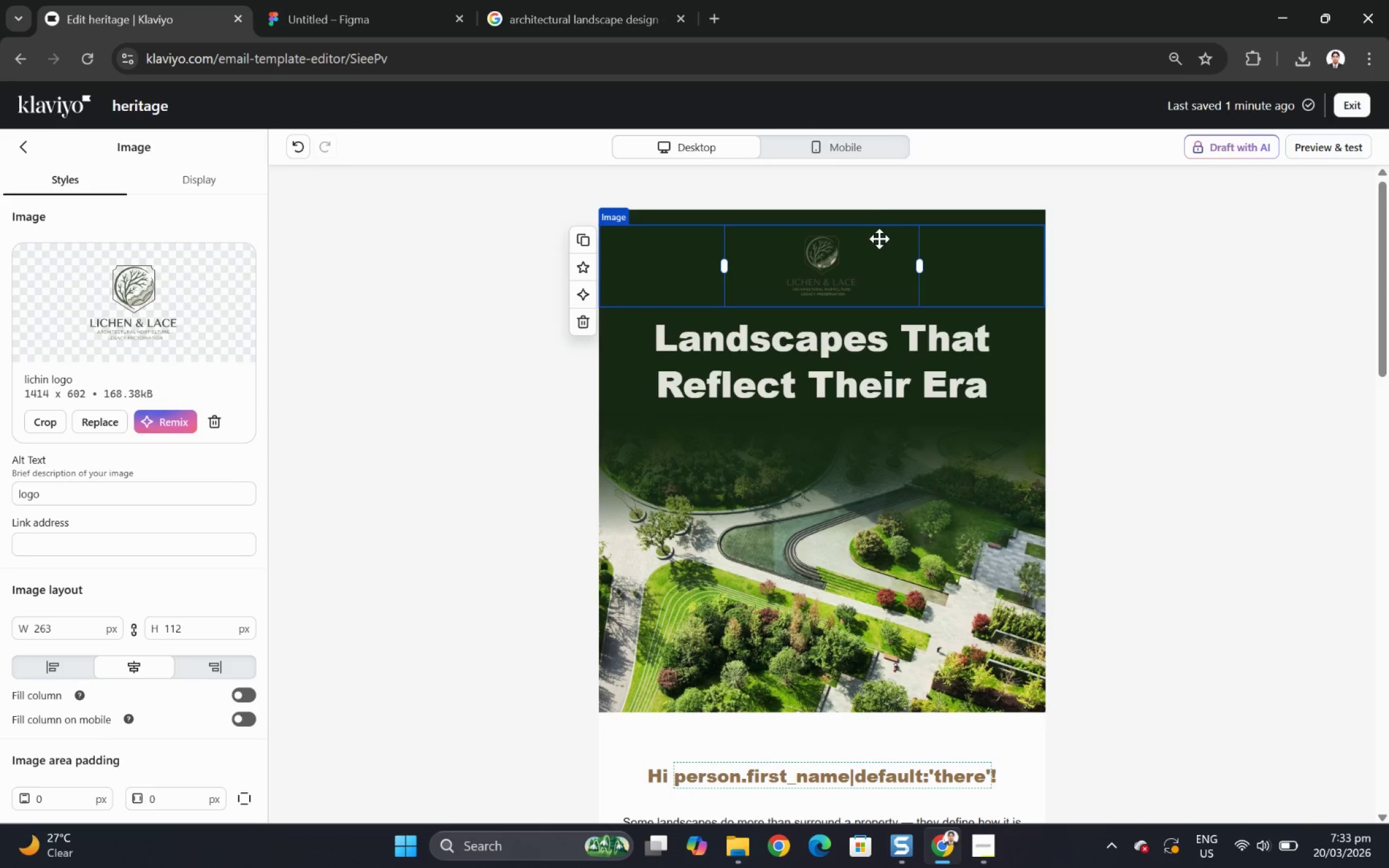 
left_click_drag(start_coordinate=[834, 253], to_coordinate=[832, 222])
 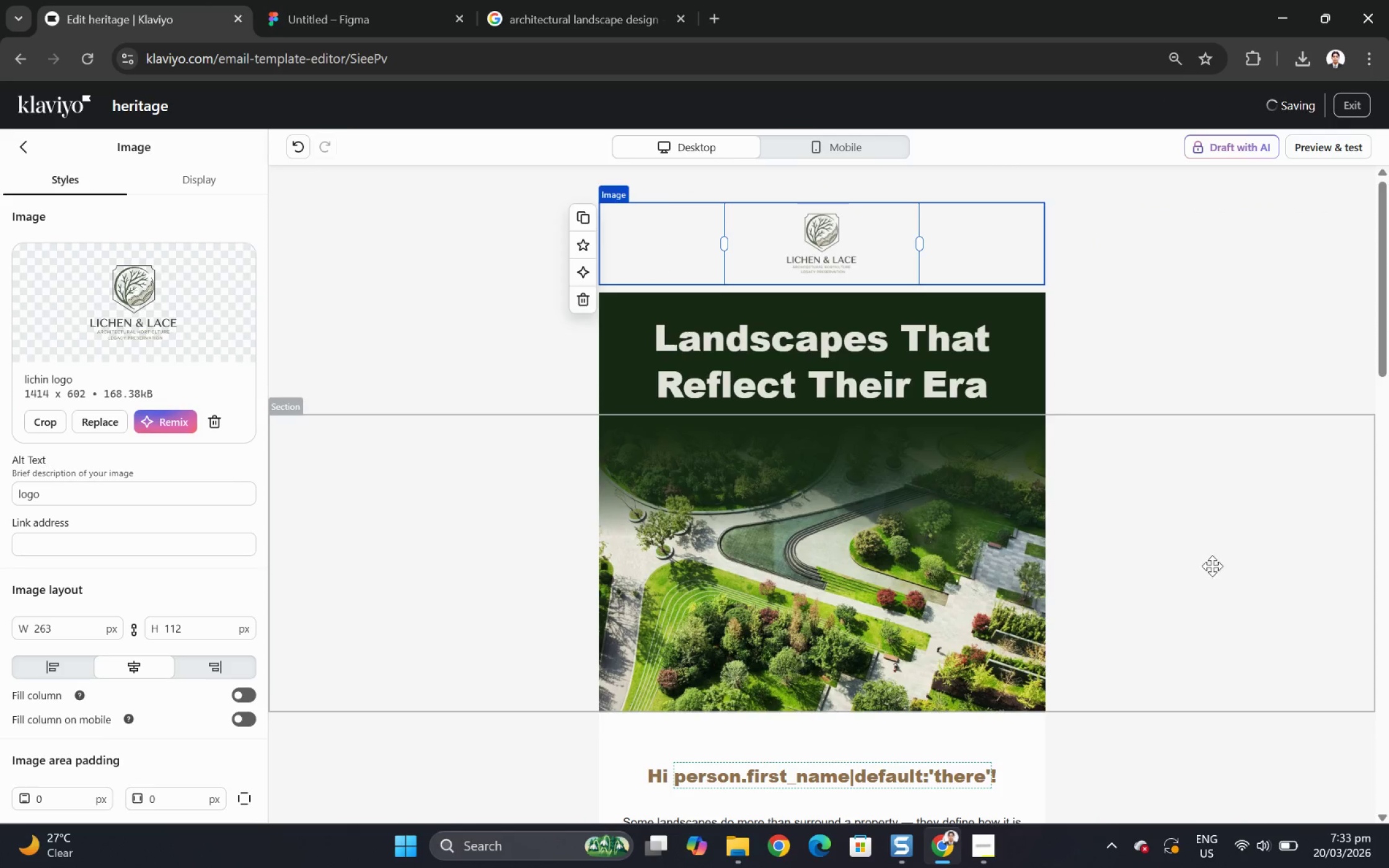 
left_click([1204, 585])
 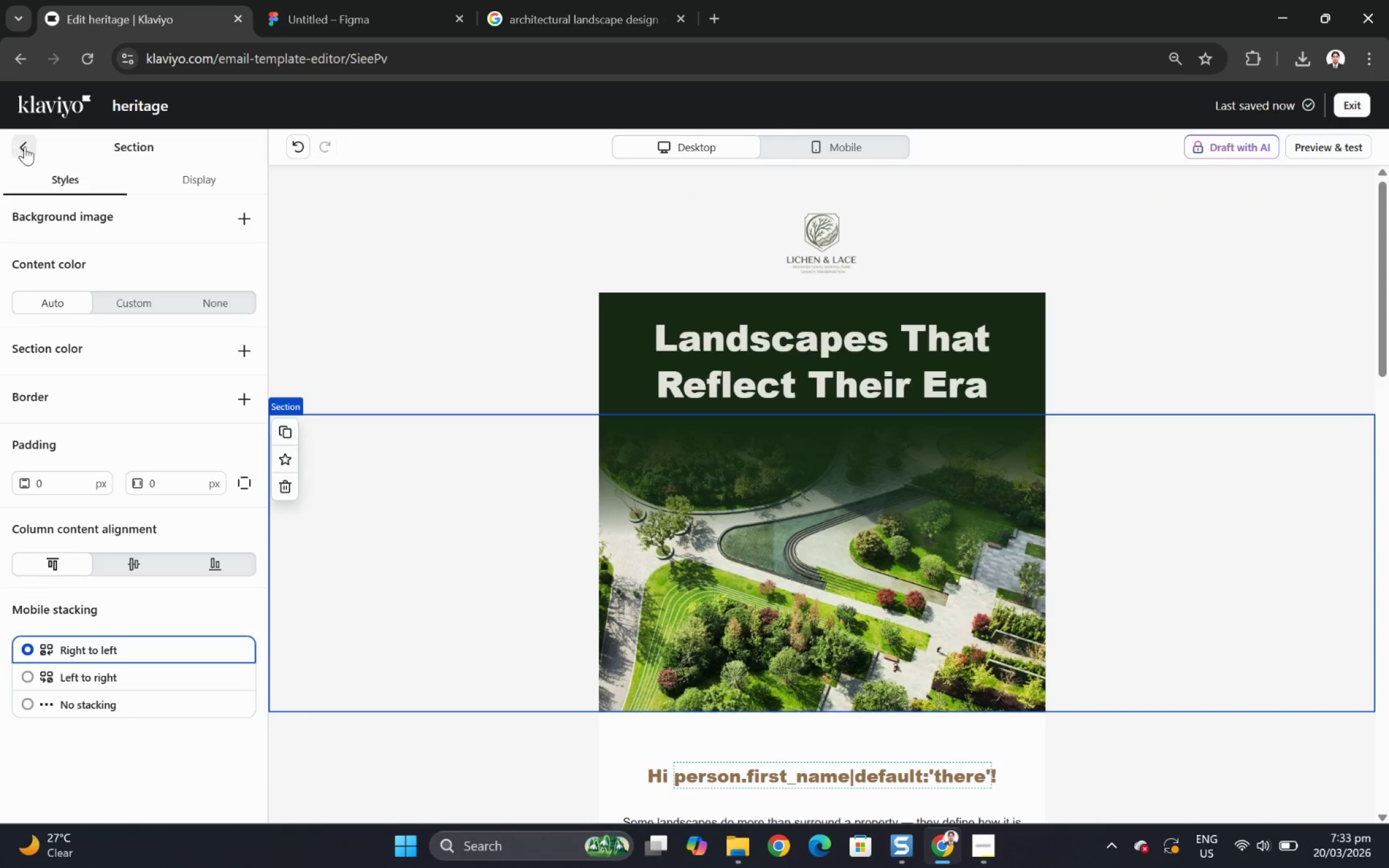 
left_click_drag(start_coordinate=[233, 458], to_coordinate=[117, 349])
 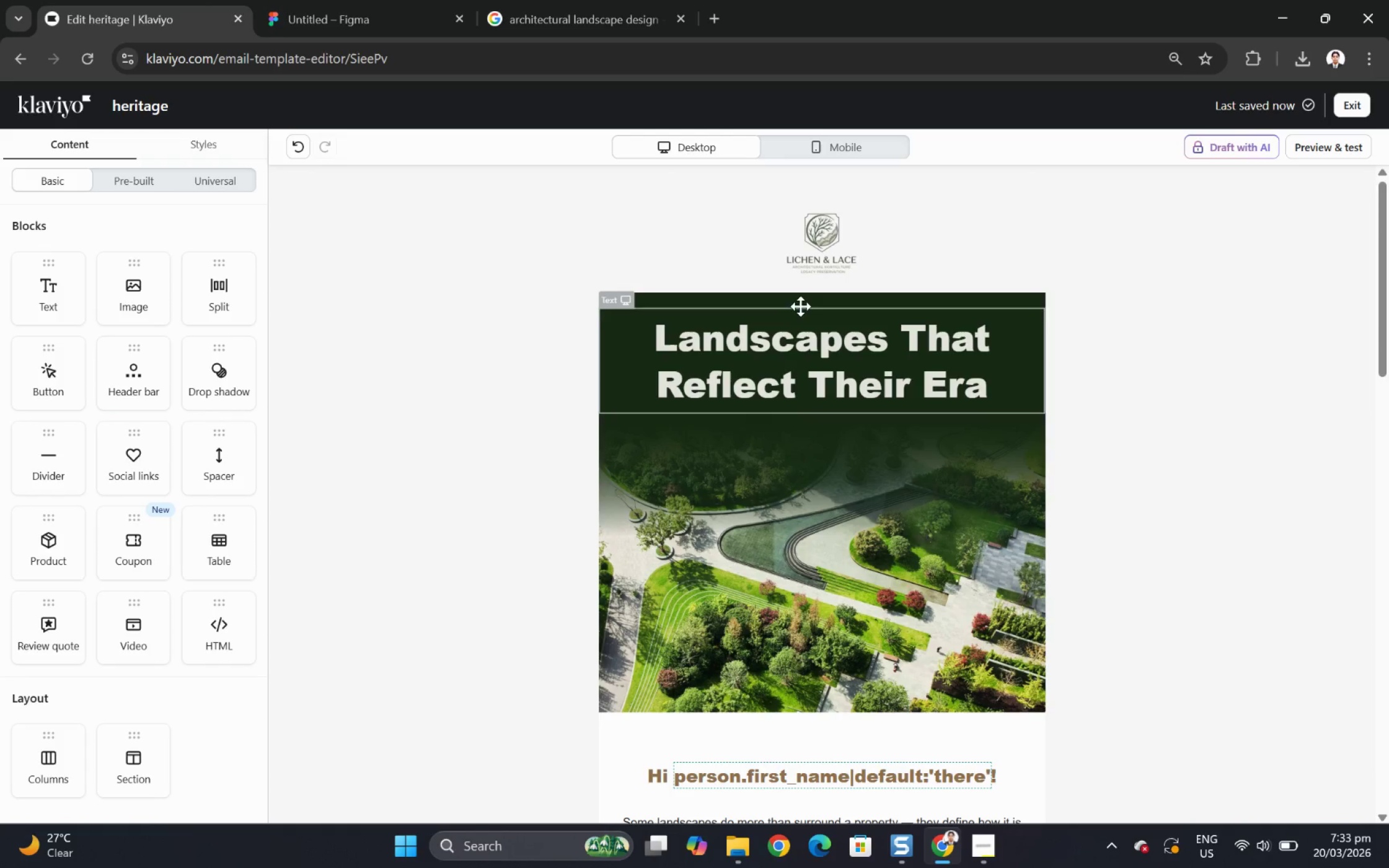 
left_click([800, 296])
 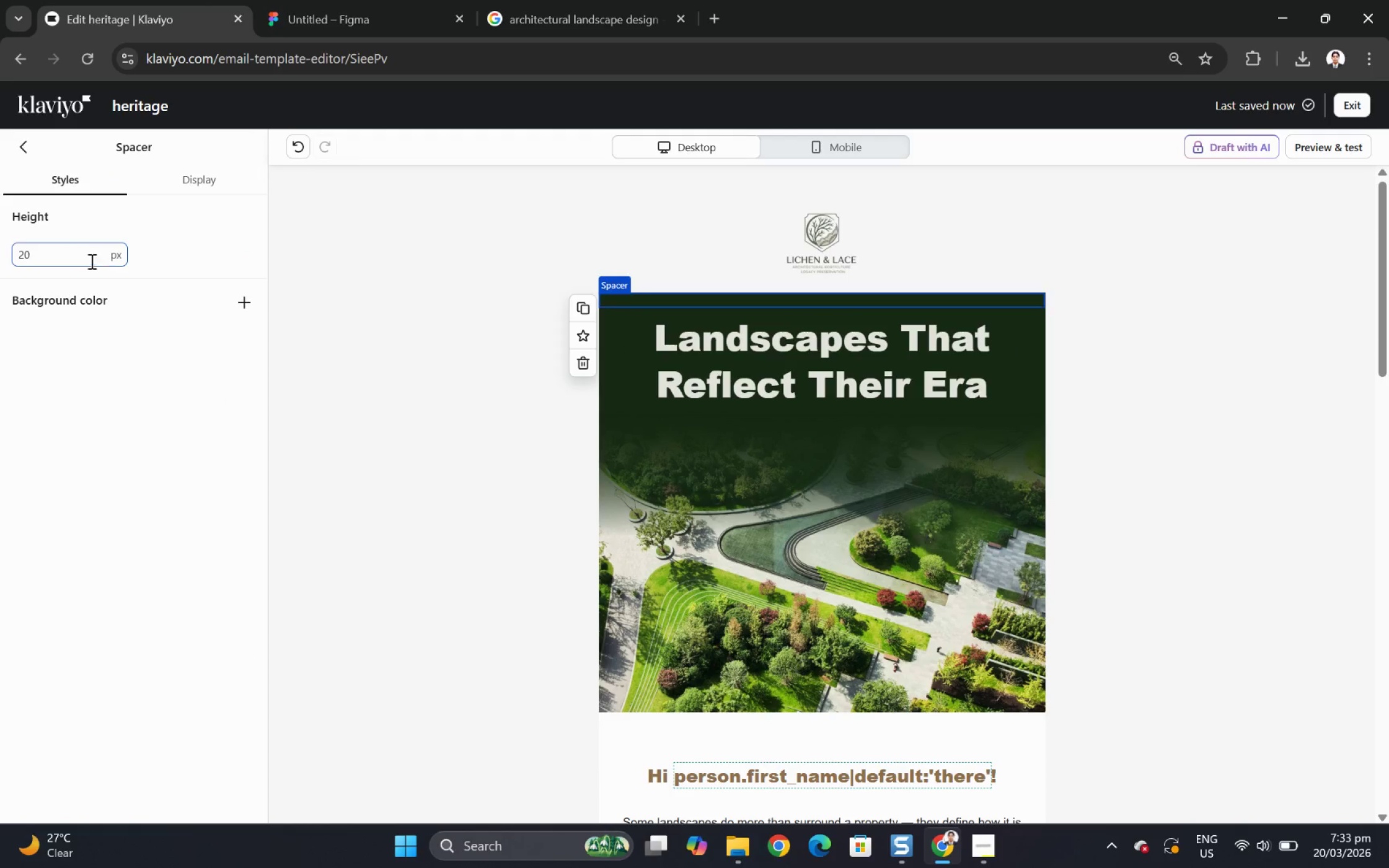 
double_click([85, 256])
 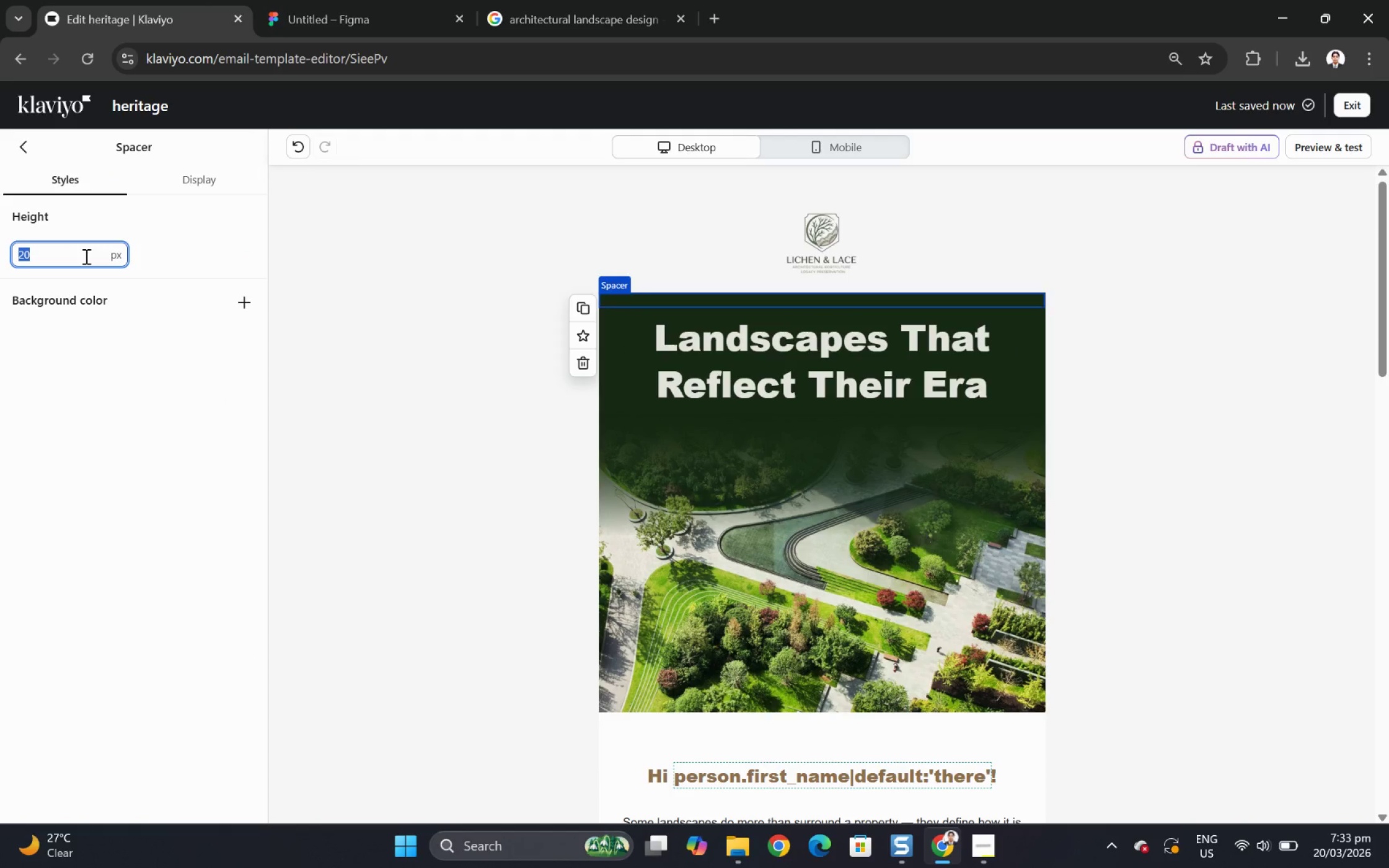 
key(Numpad4)
 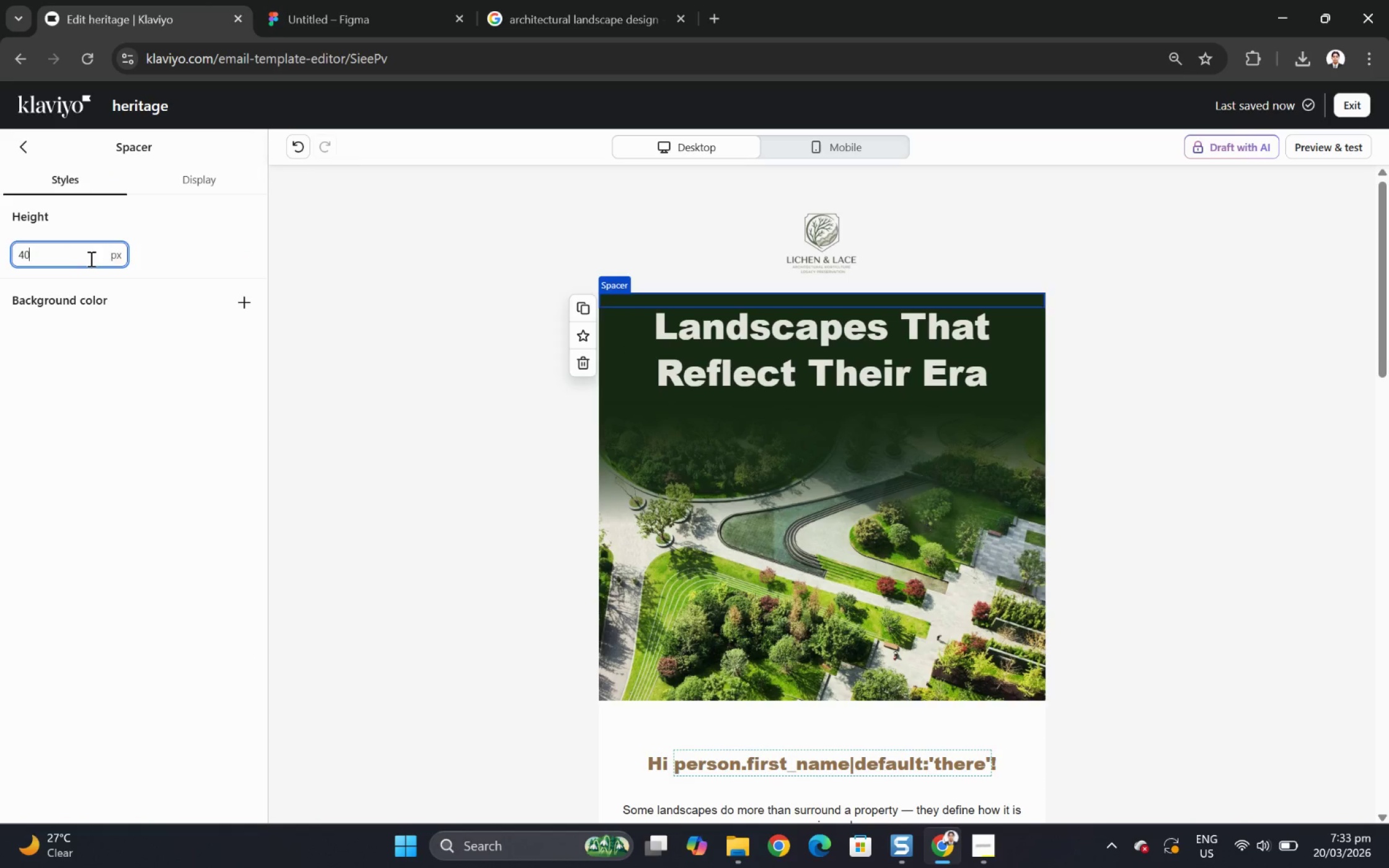 
key(Numpad0)
 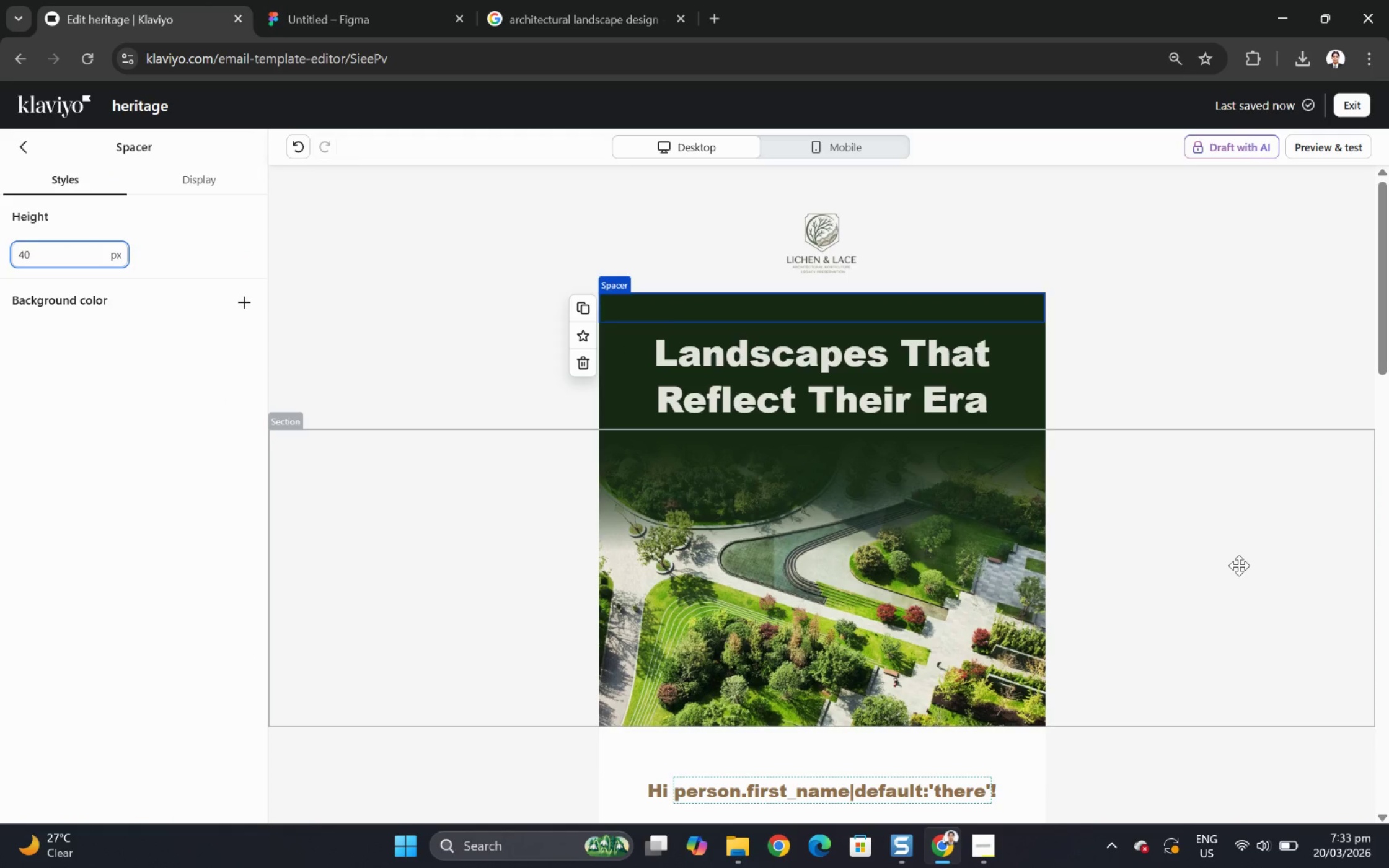 
key(Backspace)
 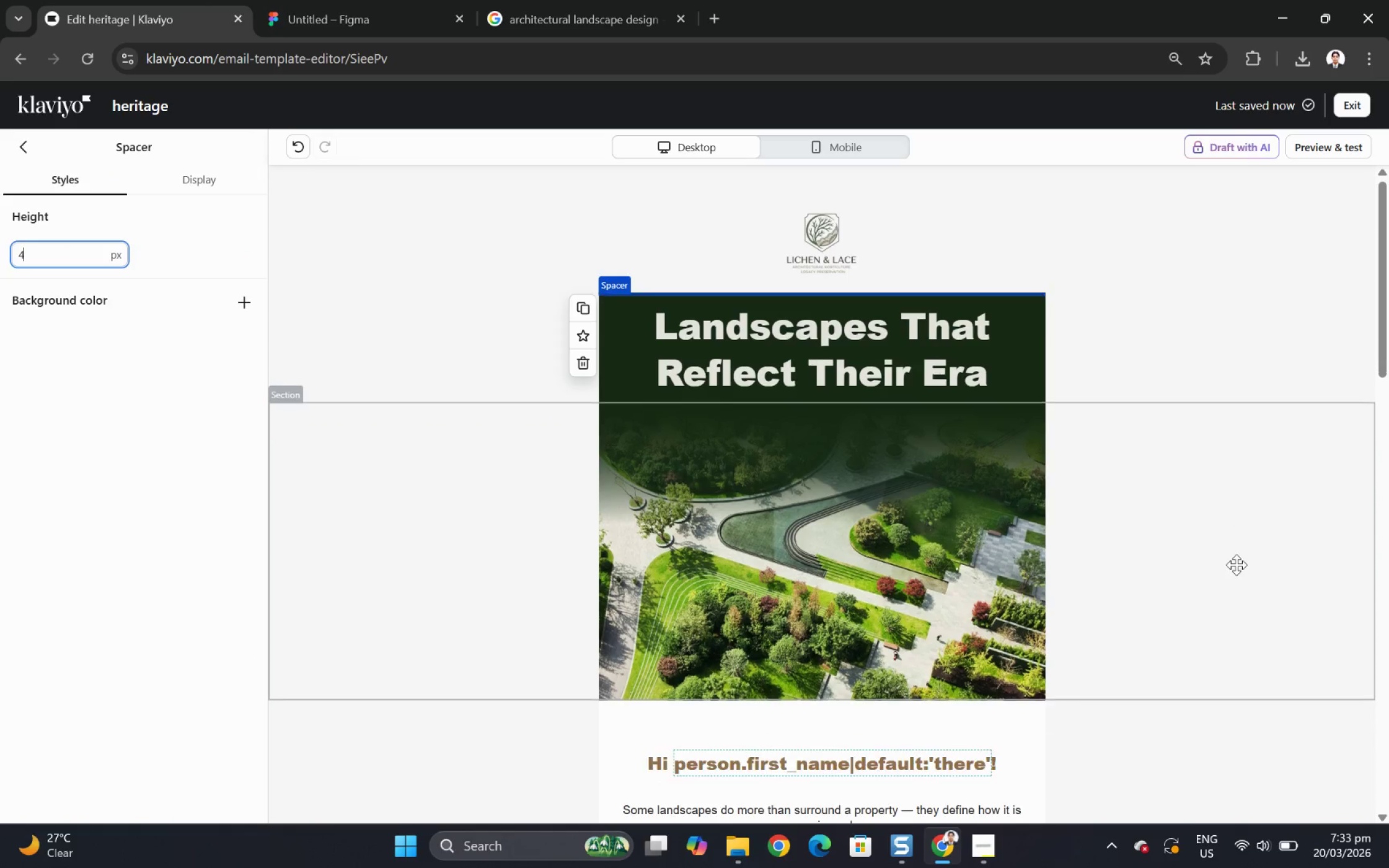 
key(Backspace)
 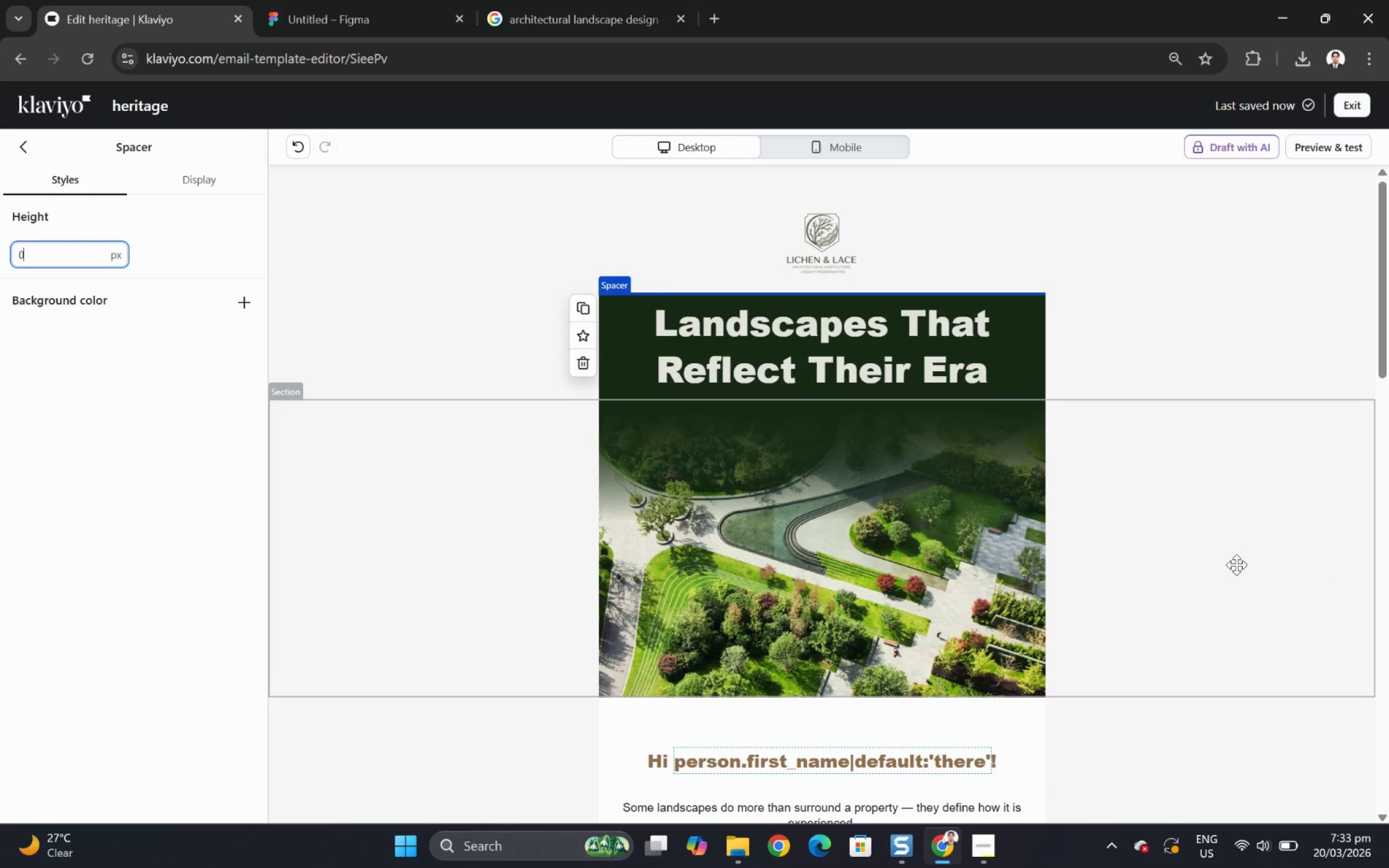 
key(Numpad5)
 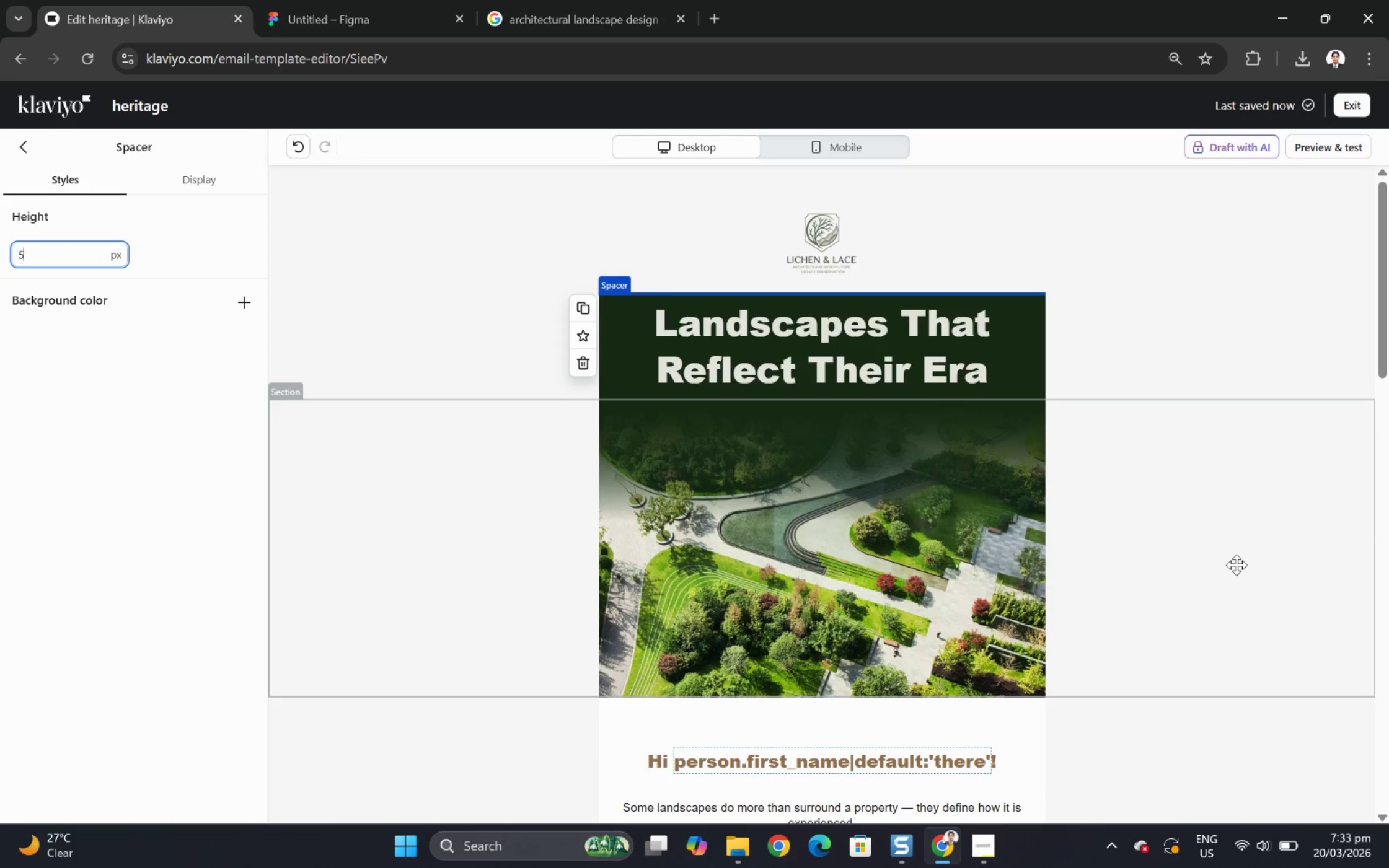 
key(Numpad0)
 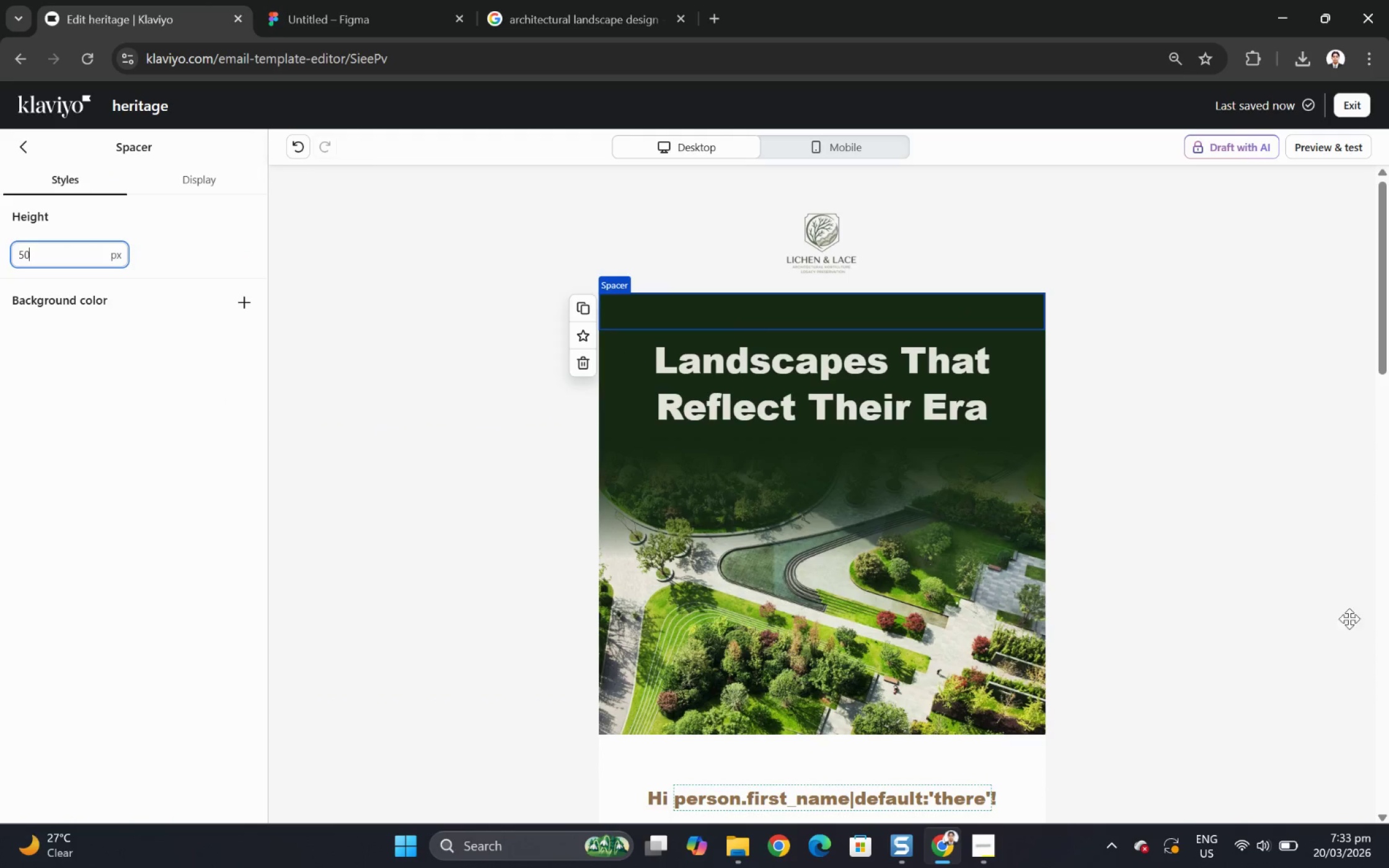 
left_click([1252, 618])
 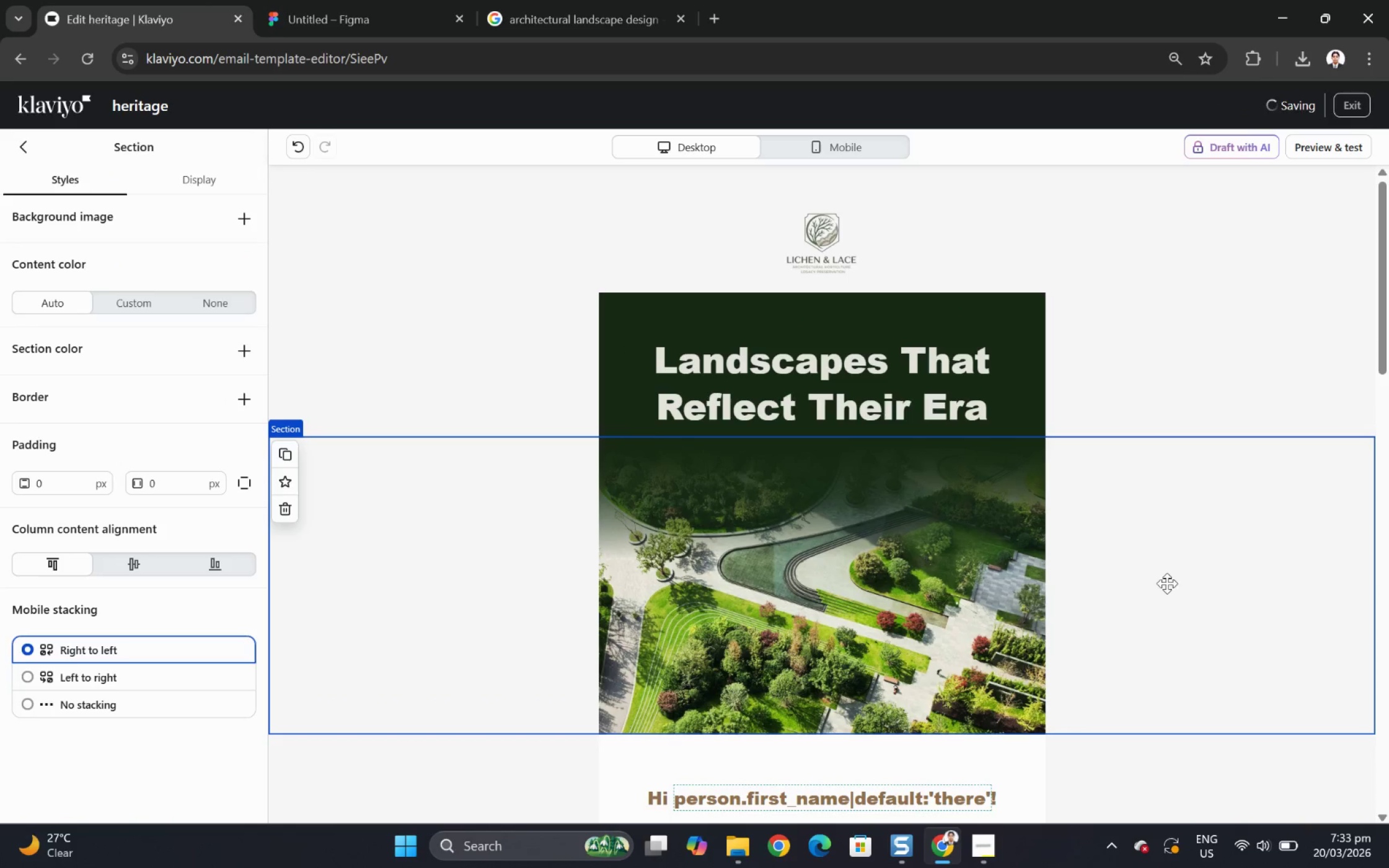 
scroll: coordinate [1147, 572], scroll_direction: down, amount: 1.0
 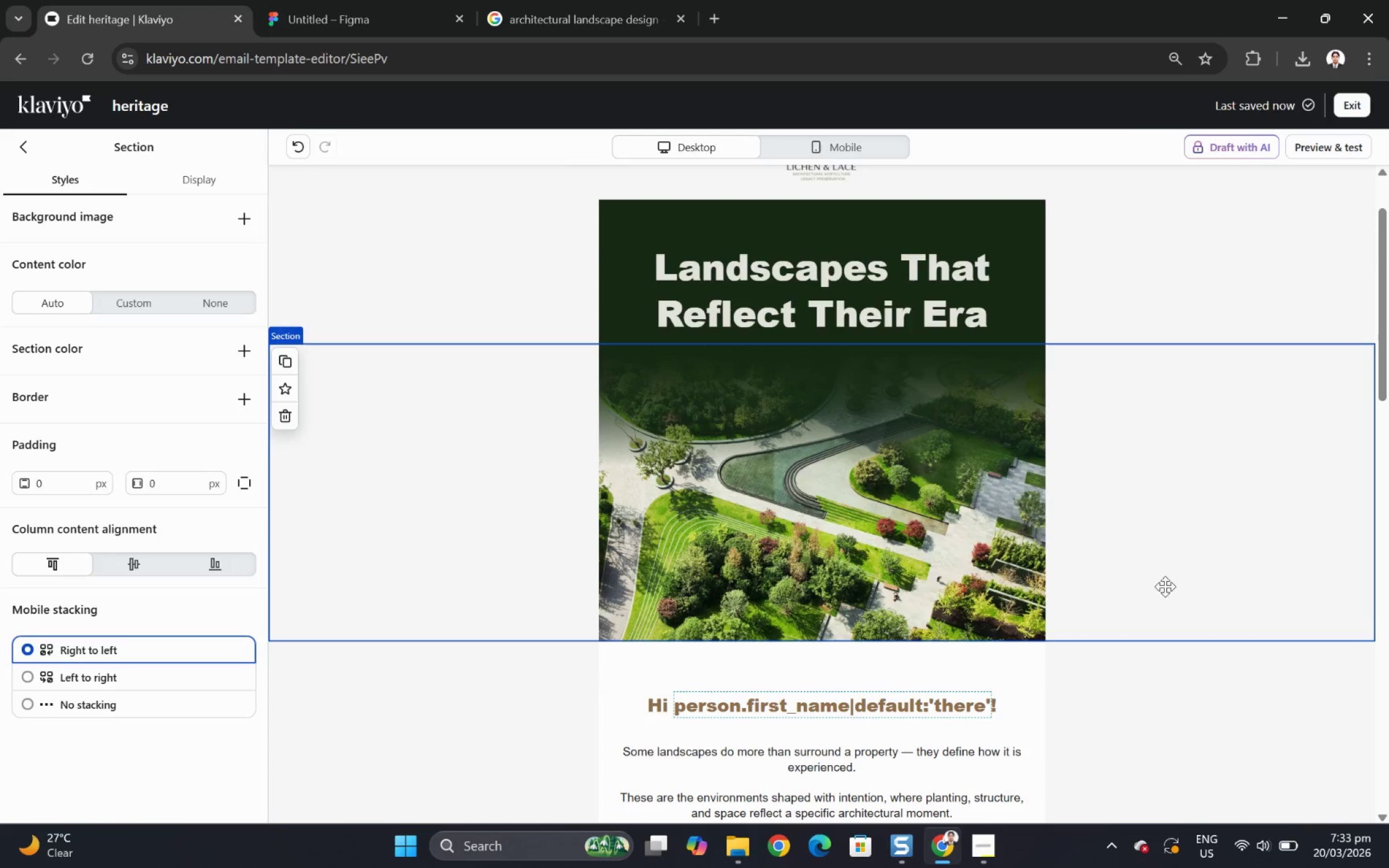 
hold_key(key=ControlLeft, duration=1.5)
scroll: coordinate [1124, 579], scroll_direction: down, amount: 1.0
 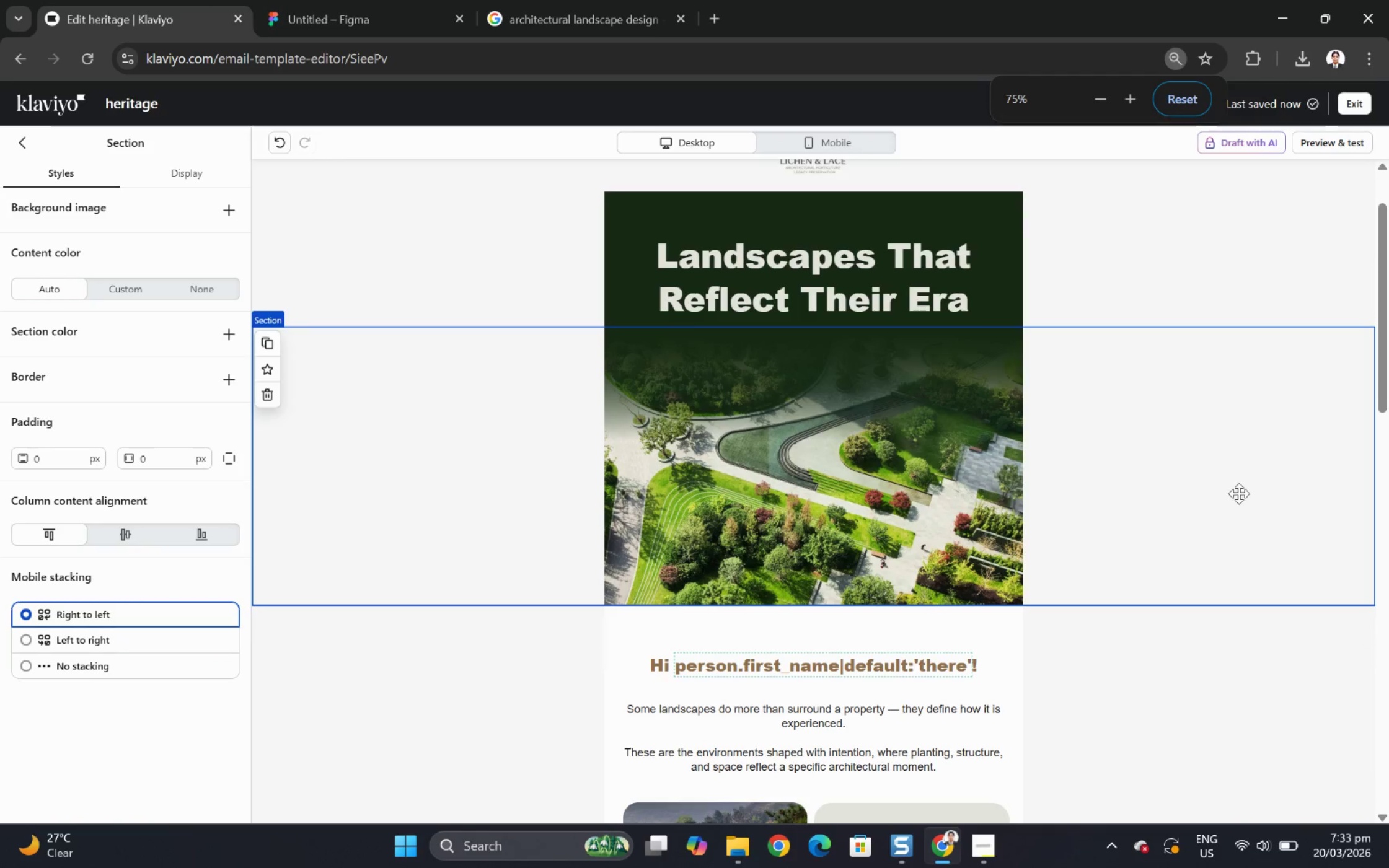 
key(Control+ControlLeft)
 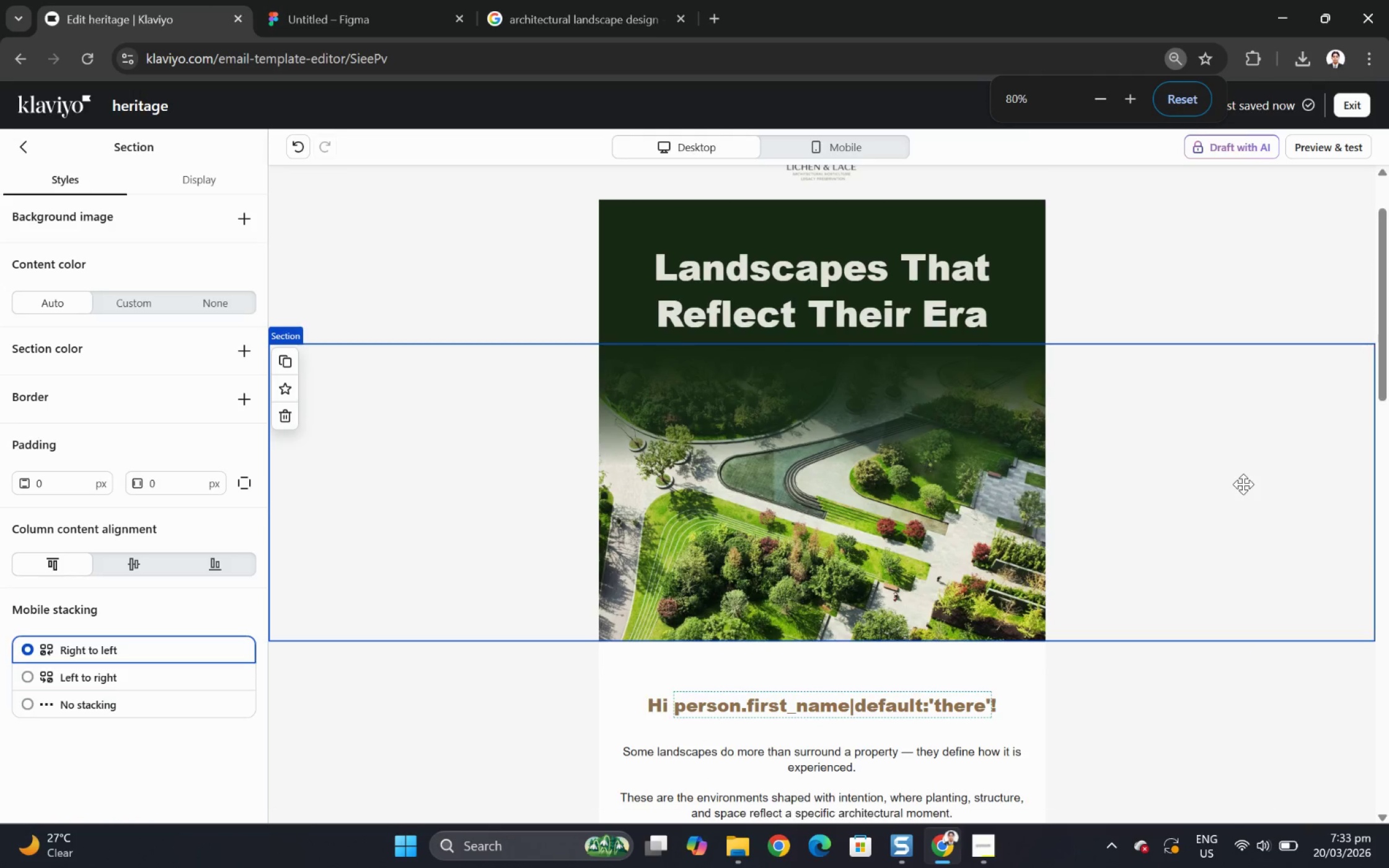 
key(Control+ControlLeft)
 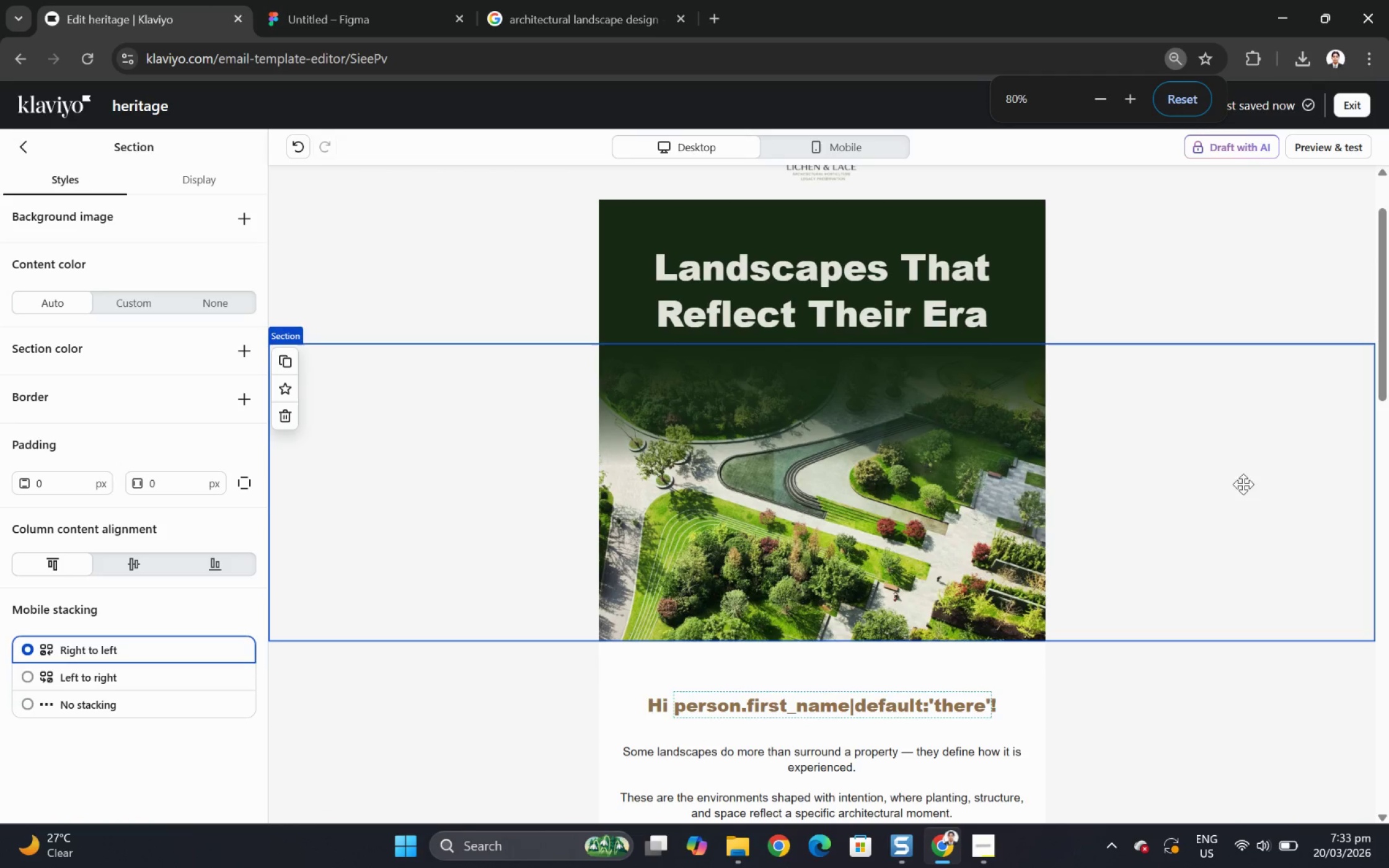 
key(Control+ControlLeft)
 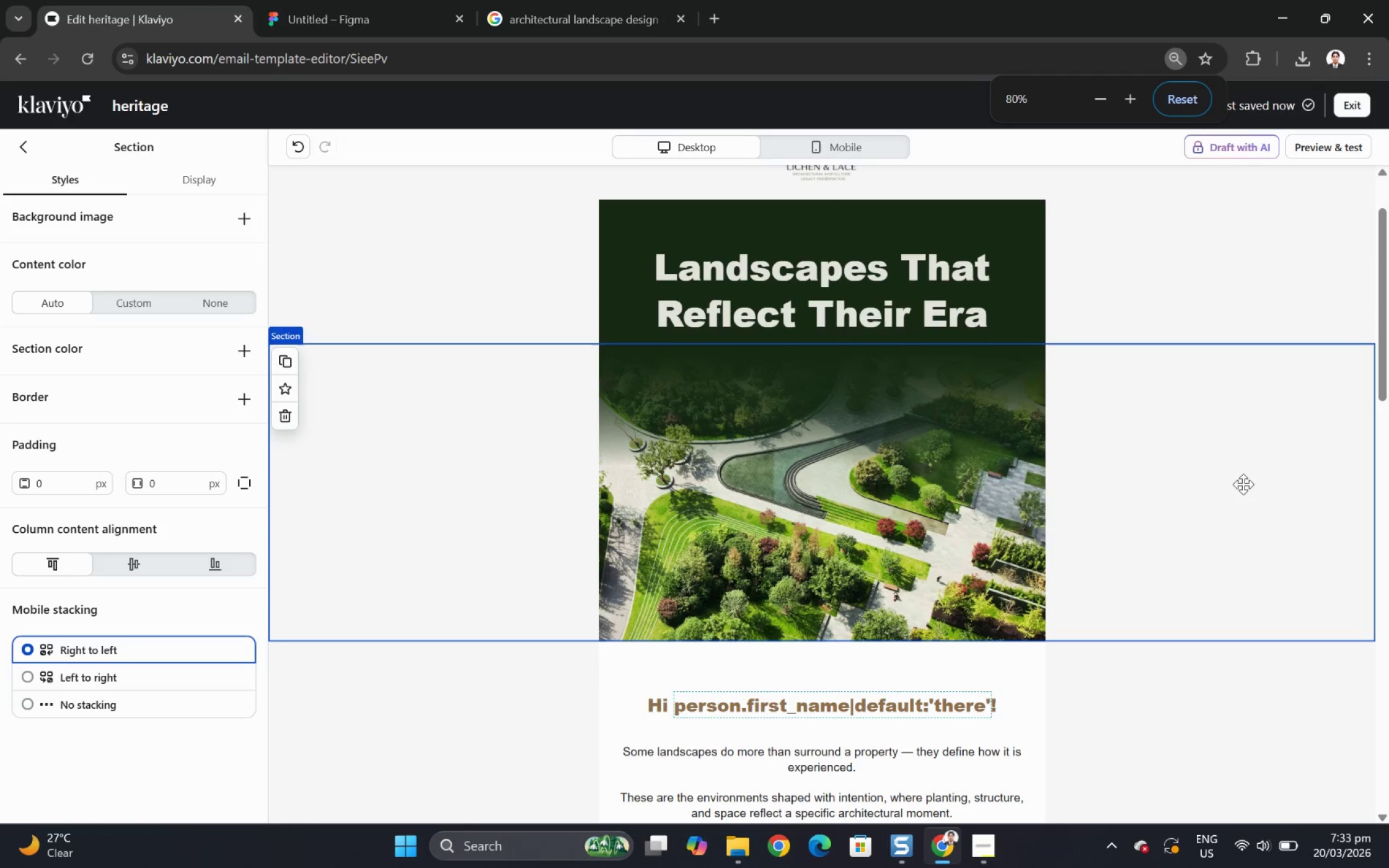 
key(Control+ControlLeft)
 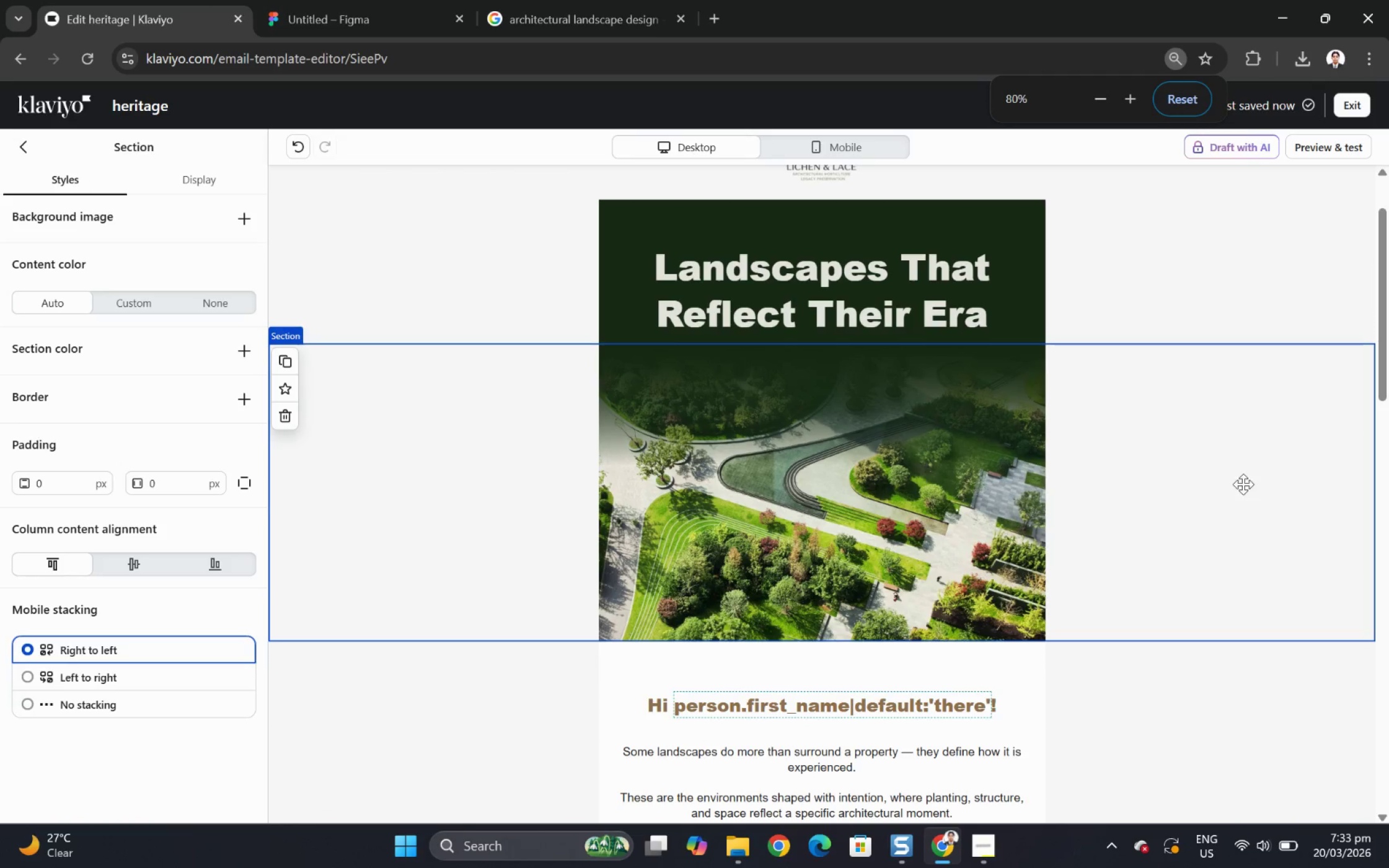 
key(Control+ControlLeft)
 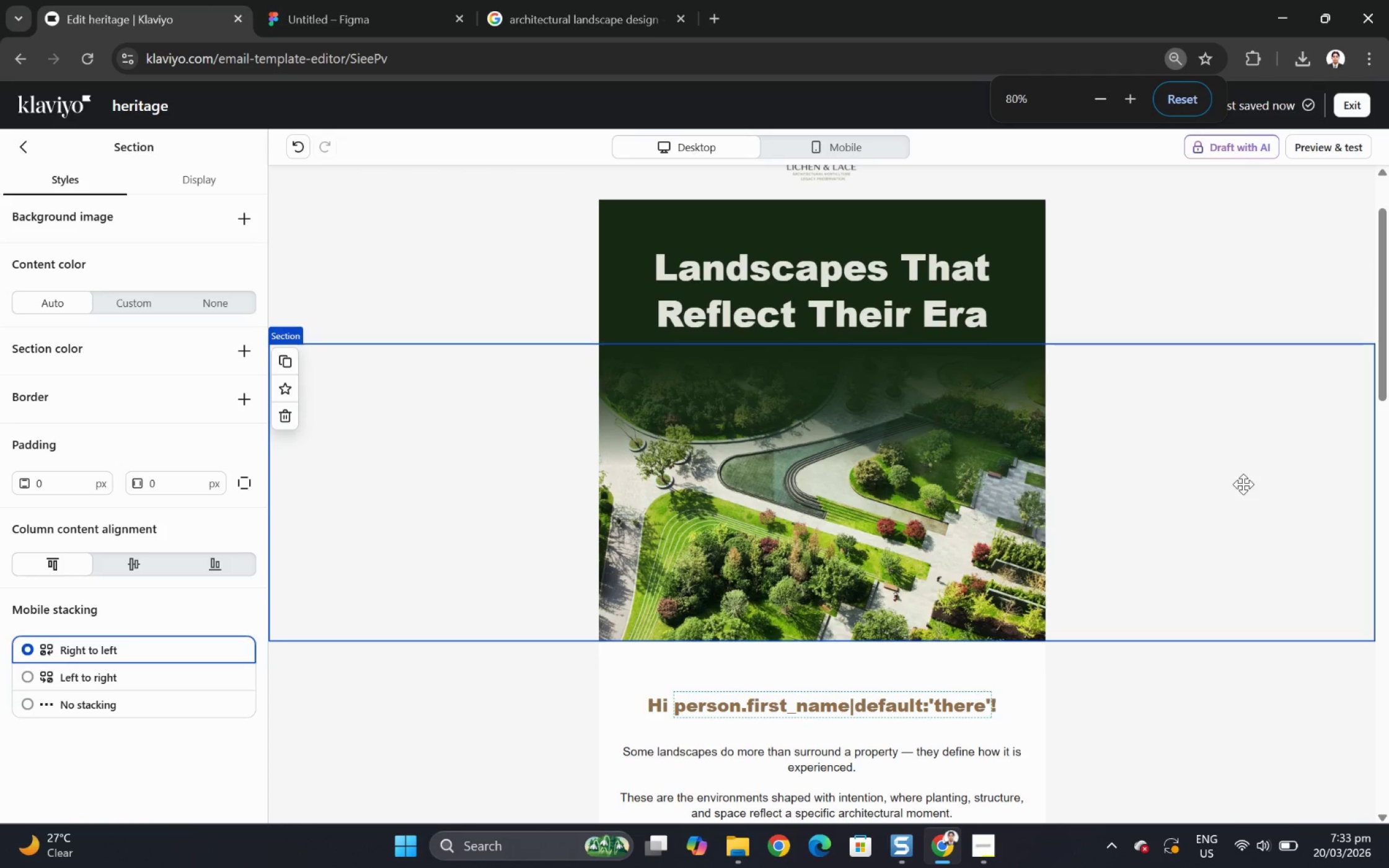 
key(Control+ControlLeft)
 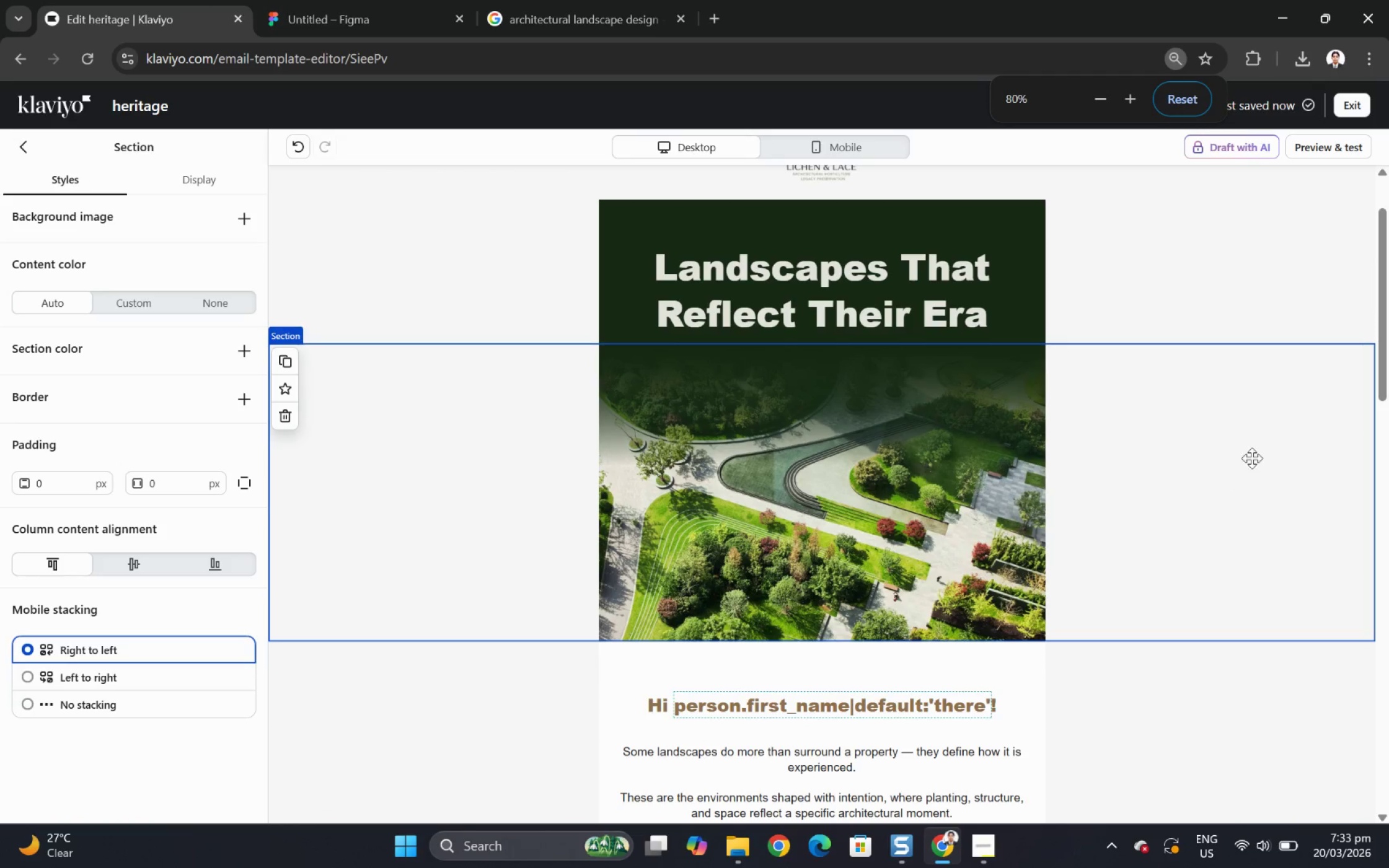 
key(Control+ControlLeft)
 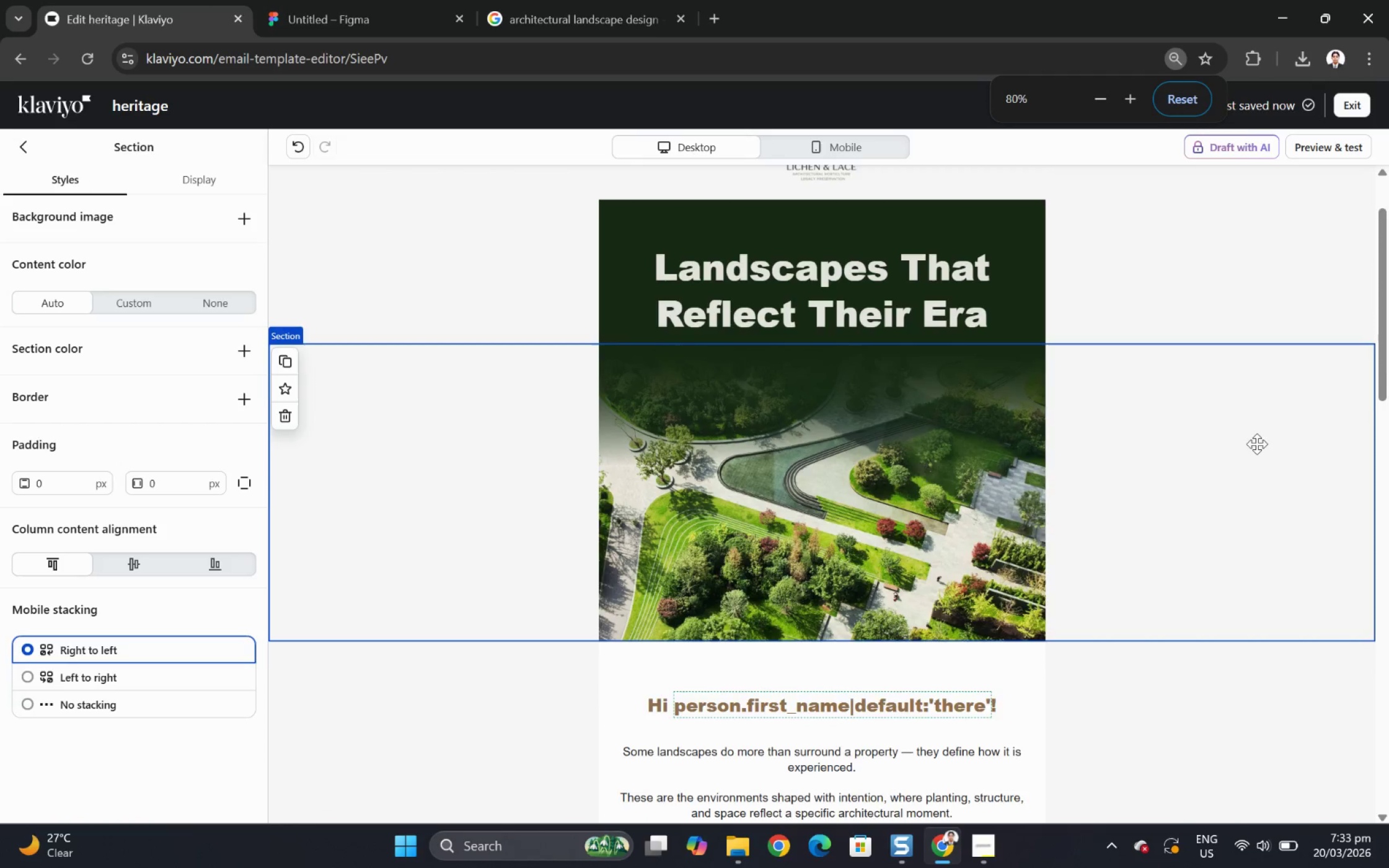 
scroll: coordinate [1243, 484], scroll_direction: up, amount: 1.0
 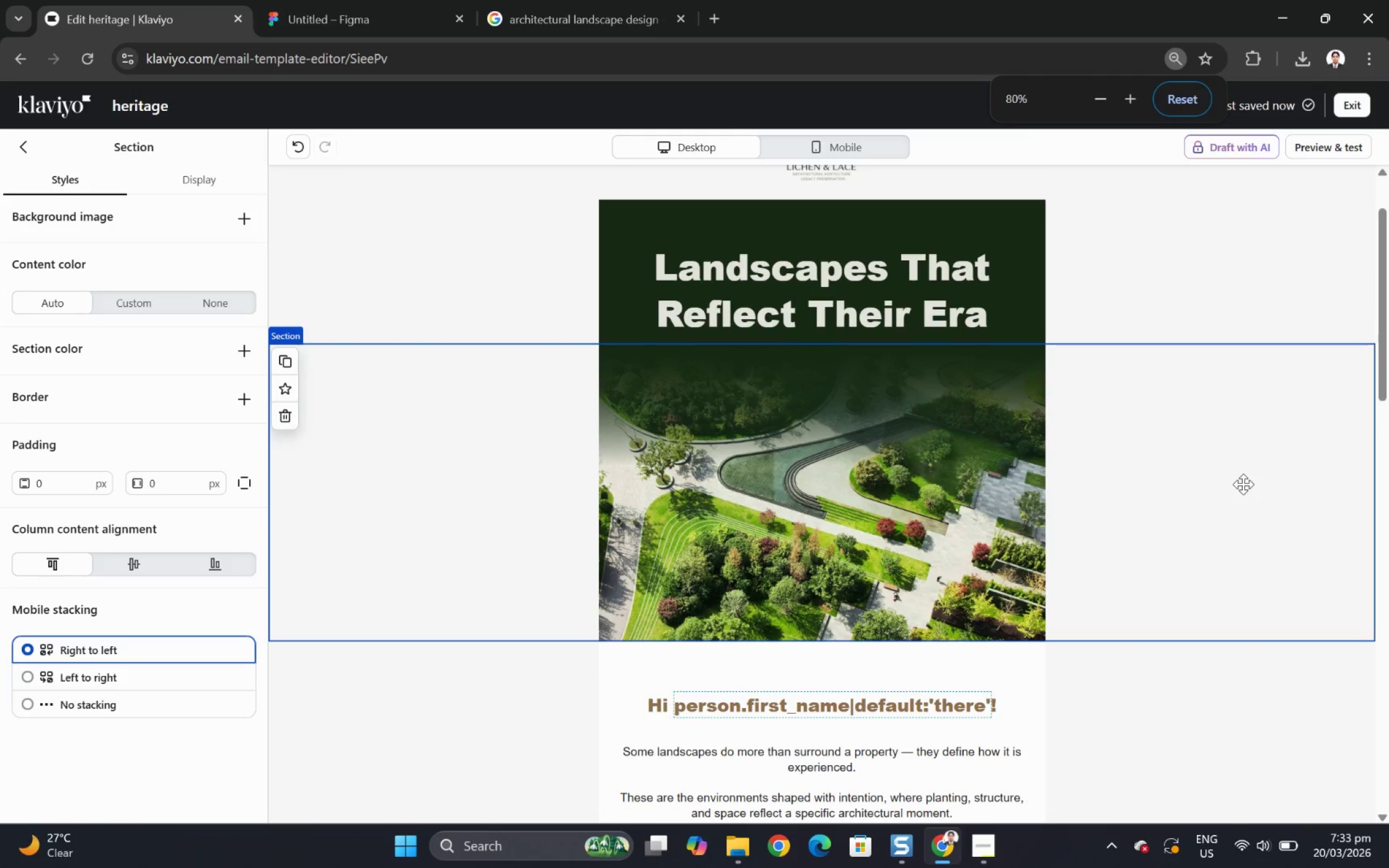 
left_click([1223, 388])
 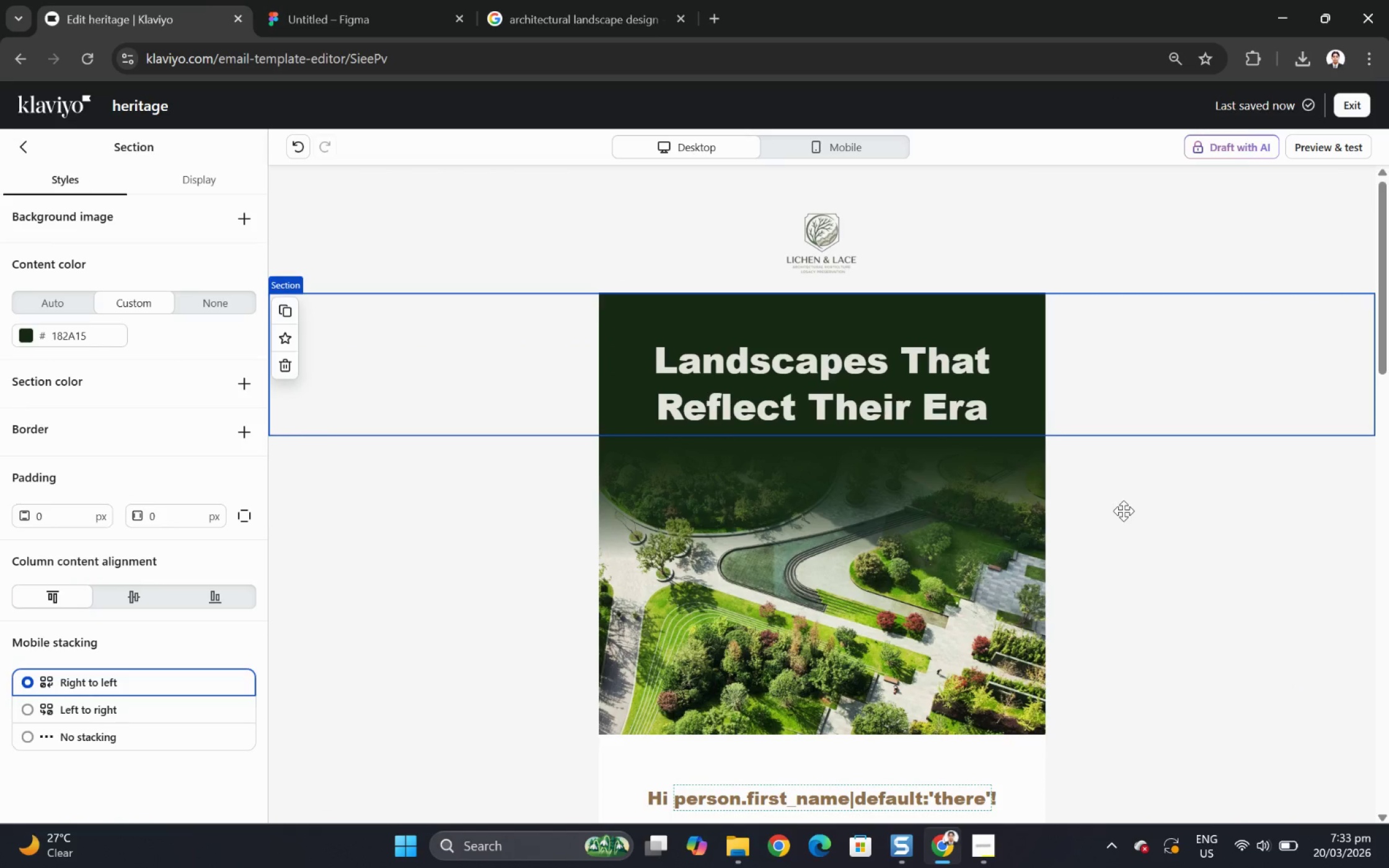 
scroll: coordinate [1256, 444], scroll_direction: up, amount: 2.0
 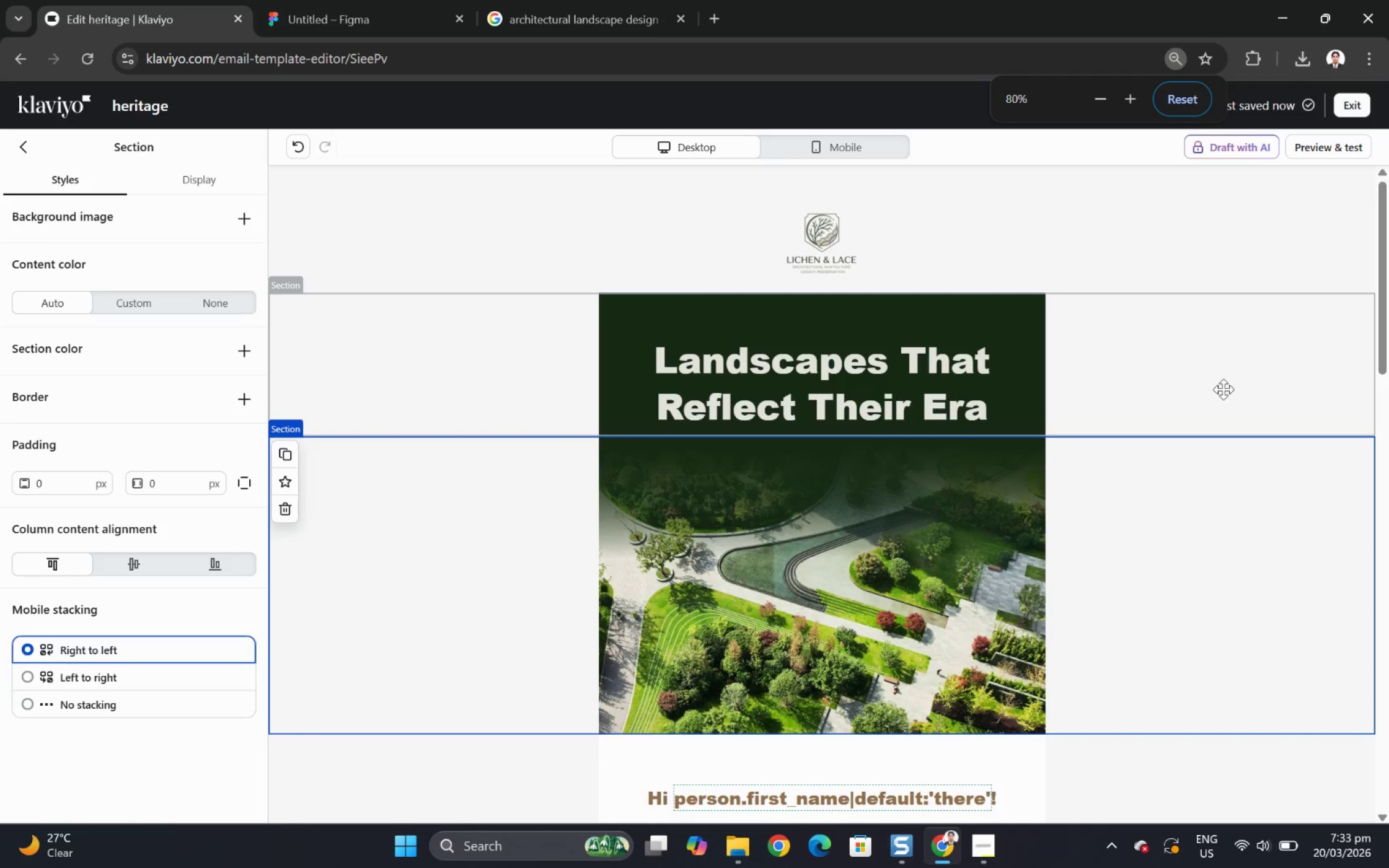 
wait(11.74)
 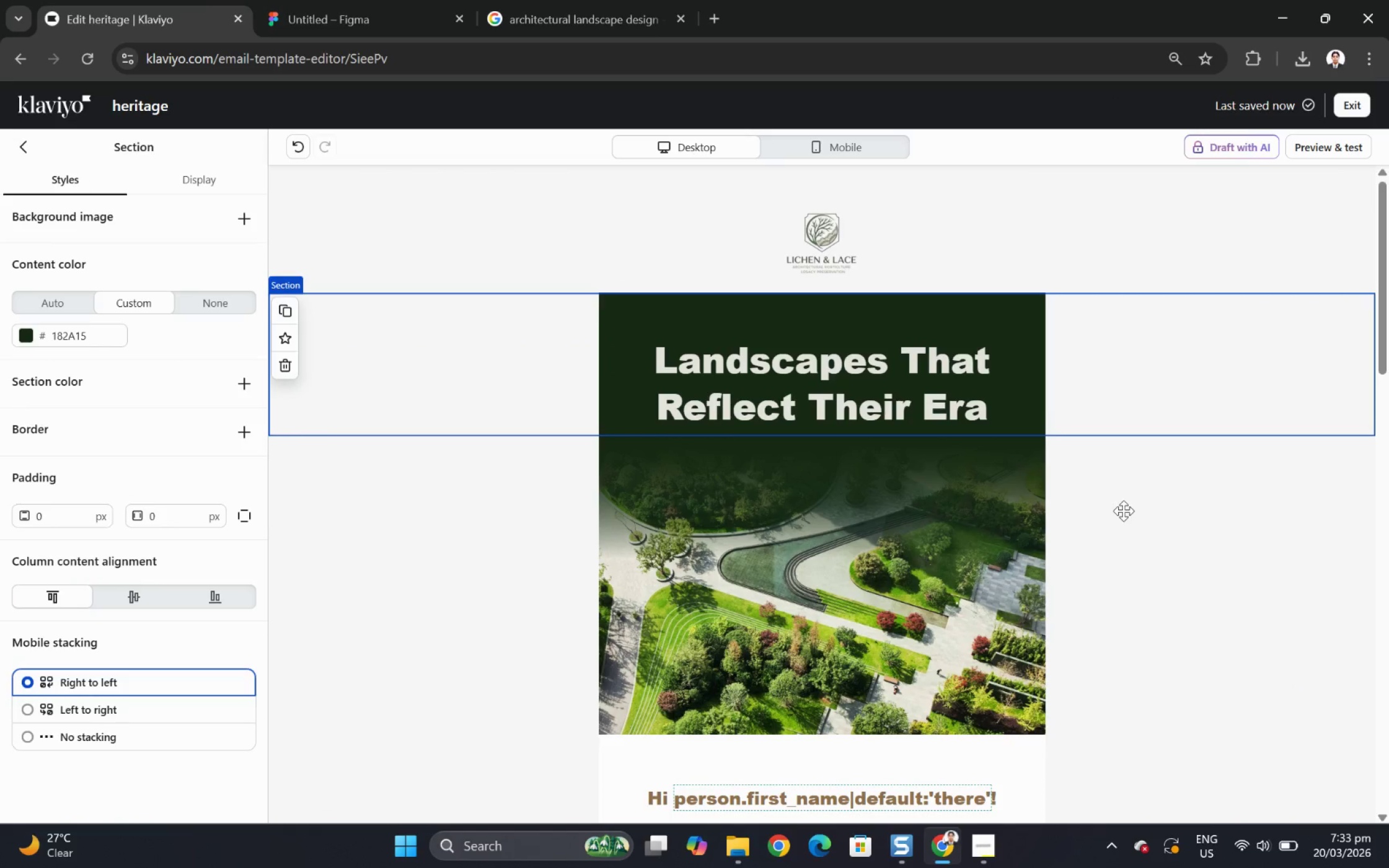 
left_click([650, 248])
 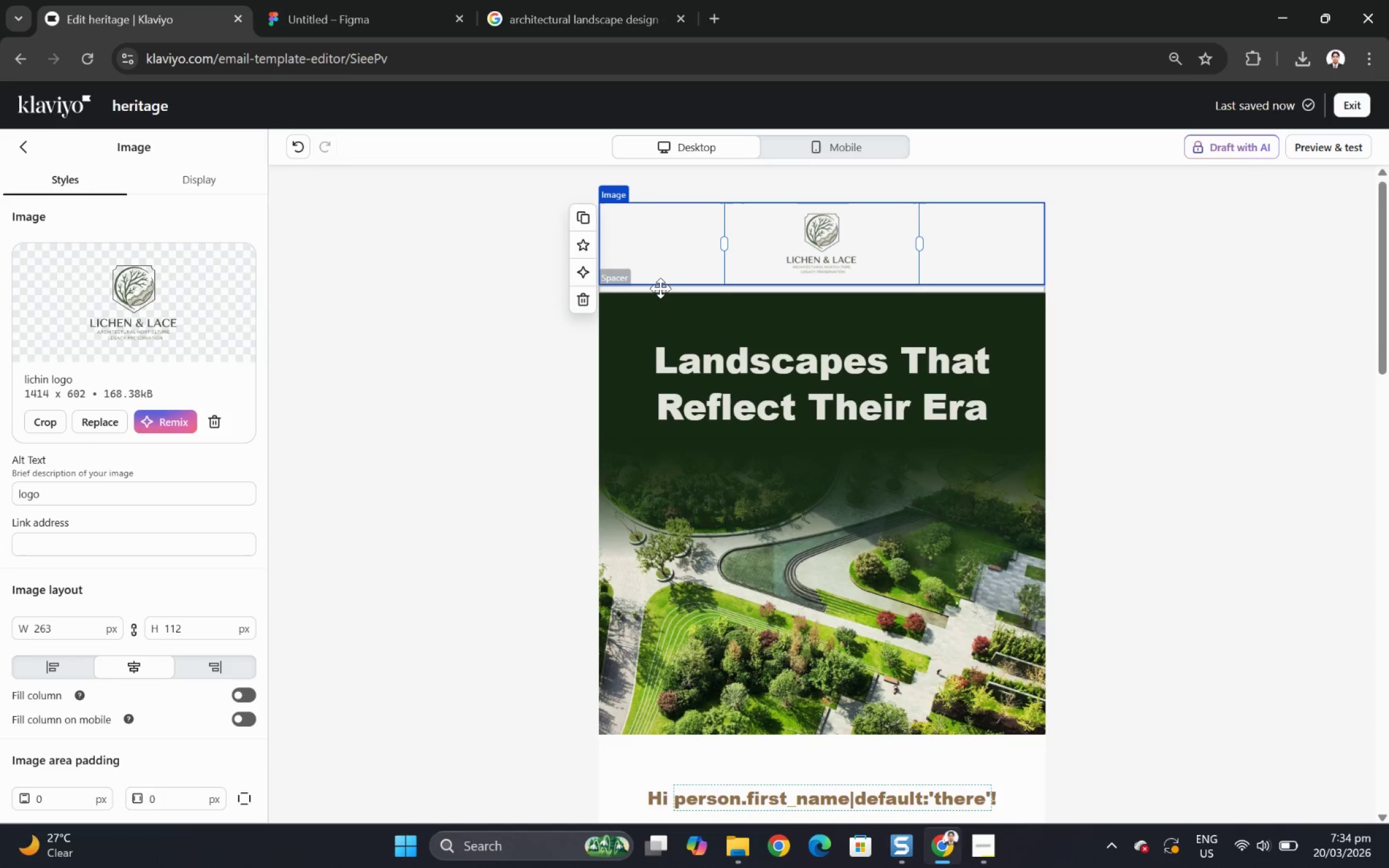 
left_click([660, 288])
 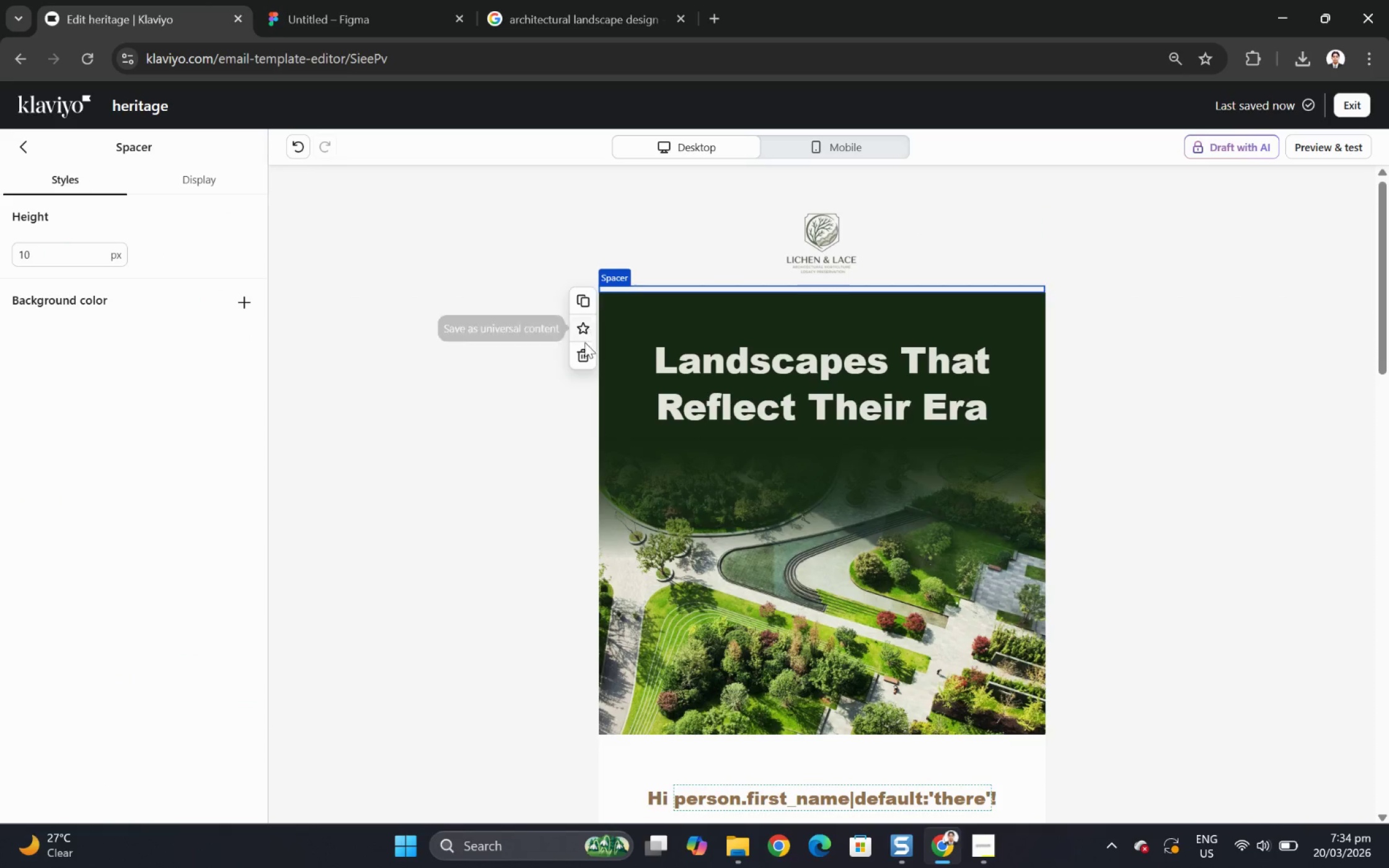 
left_click([580, 357])
 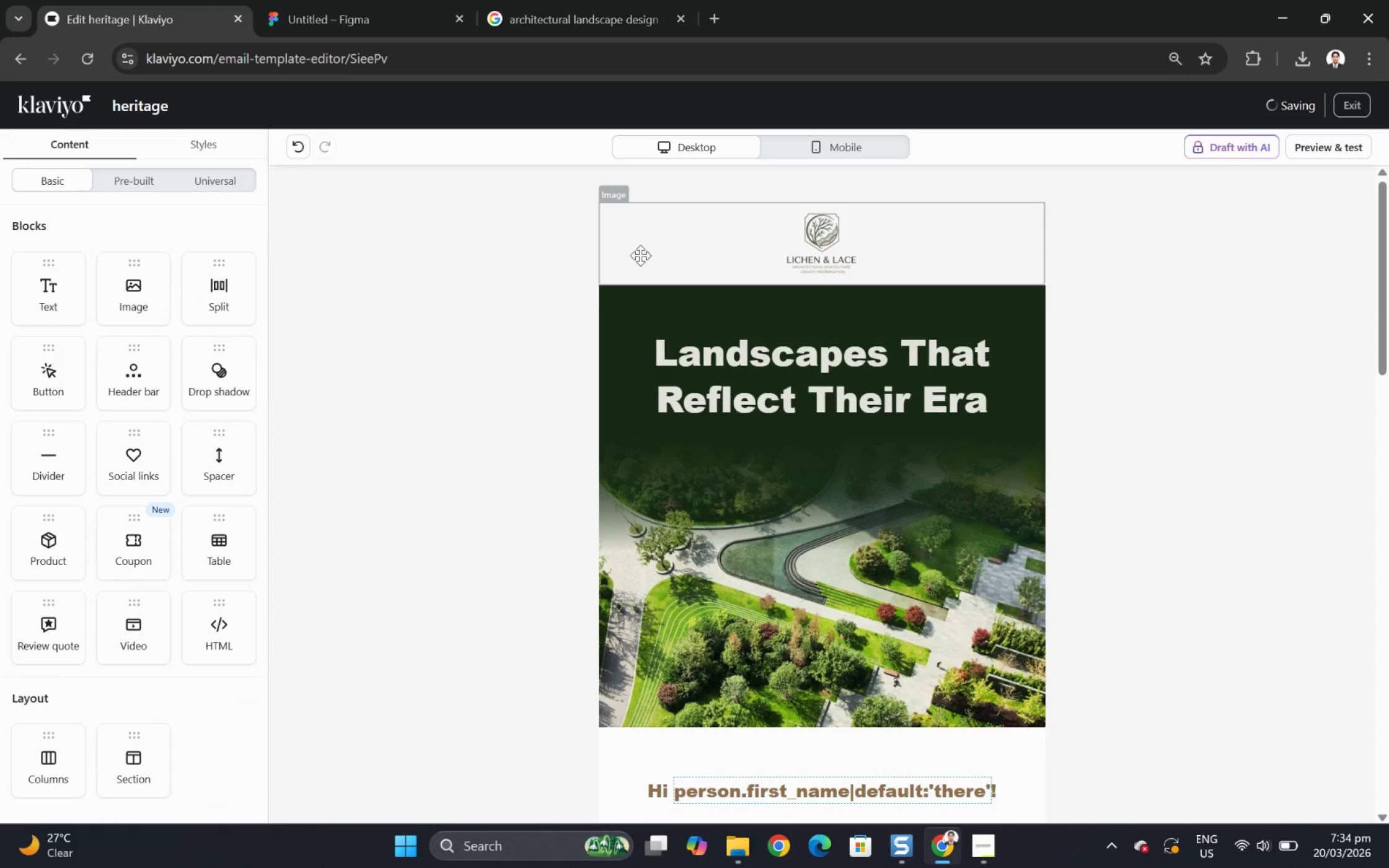 
left_click([642, 252])
 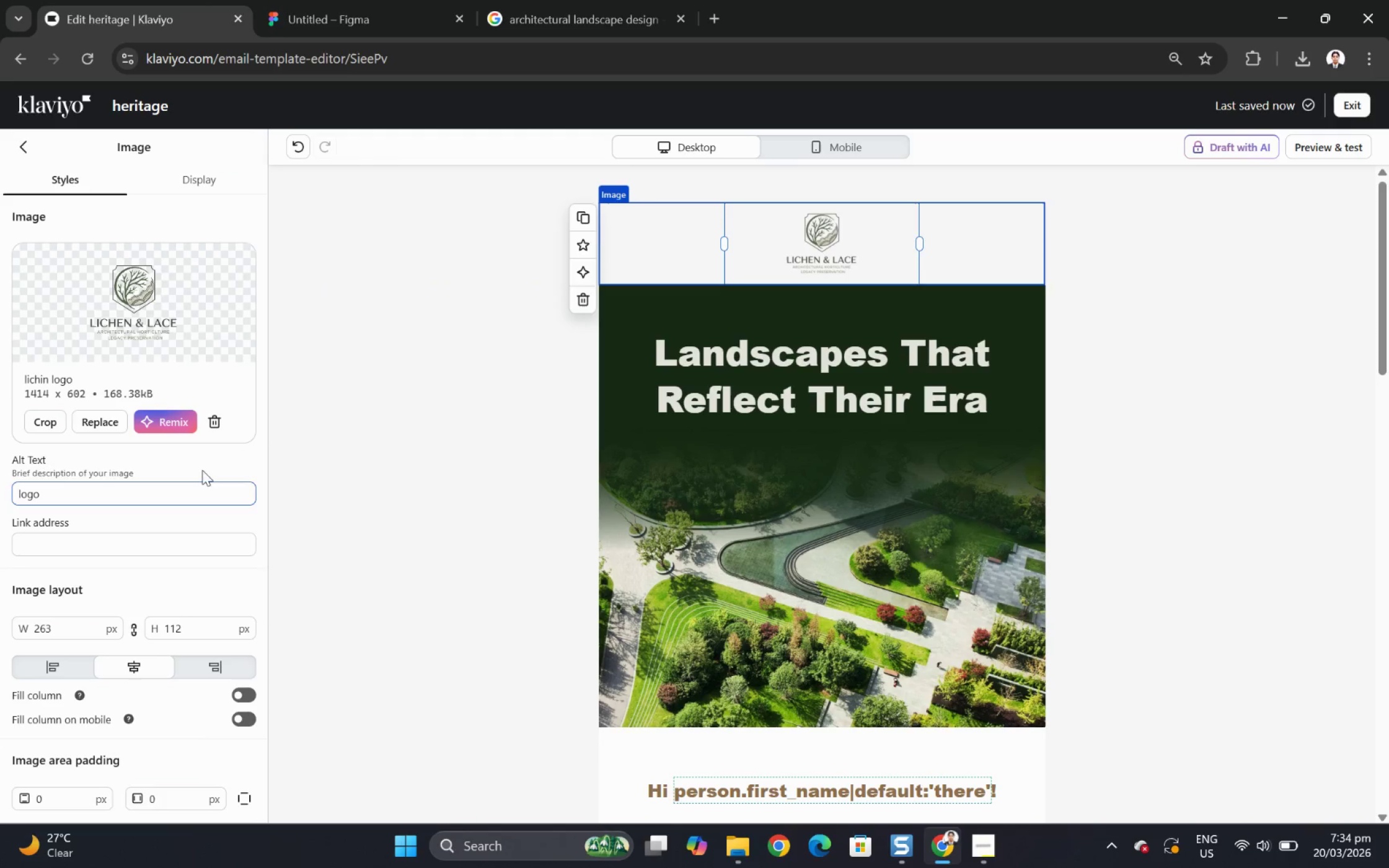 
left_click([443, 237])
 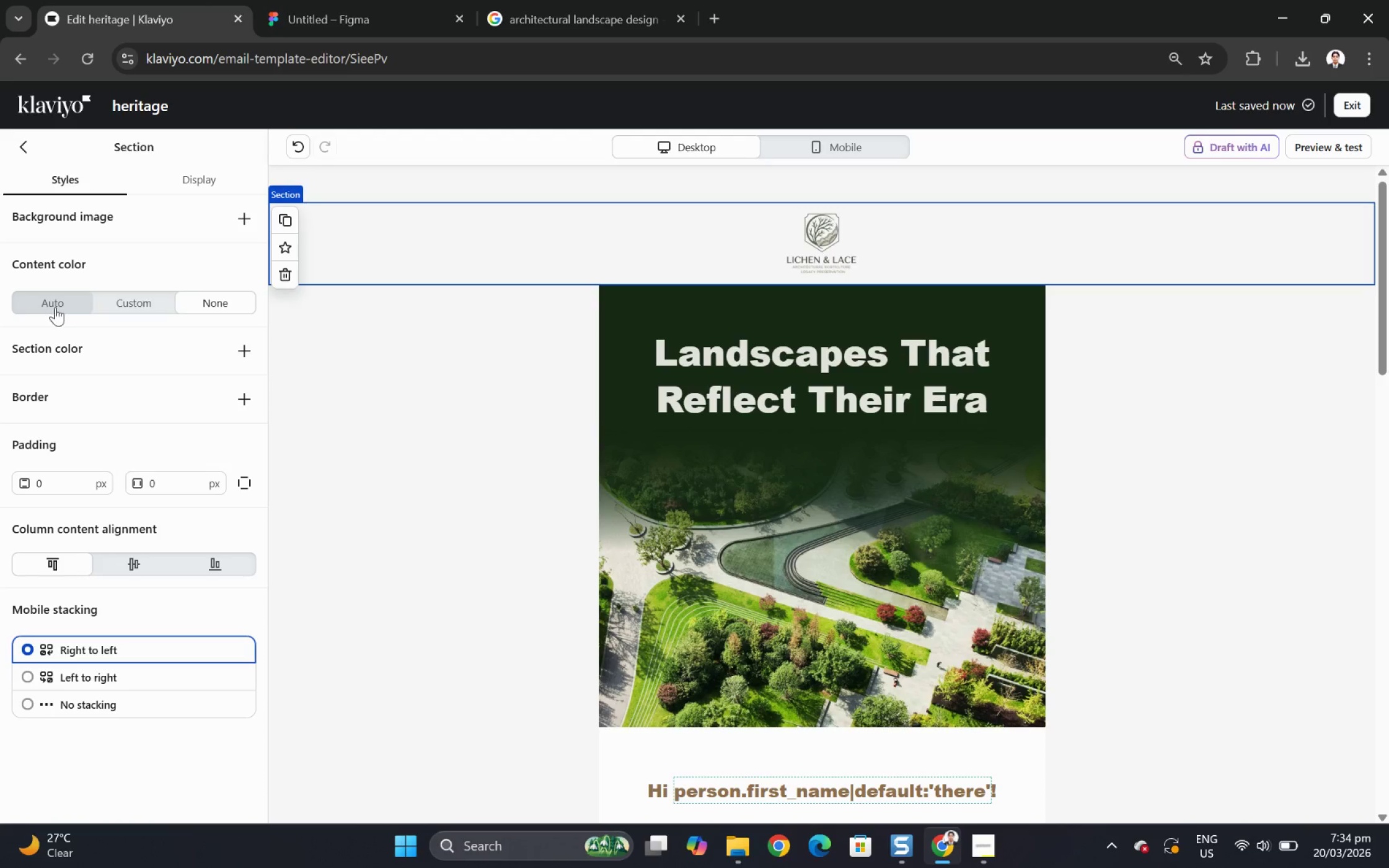 
left_click([56, 304])
 